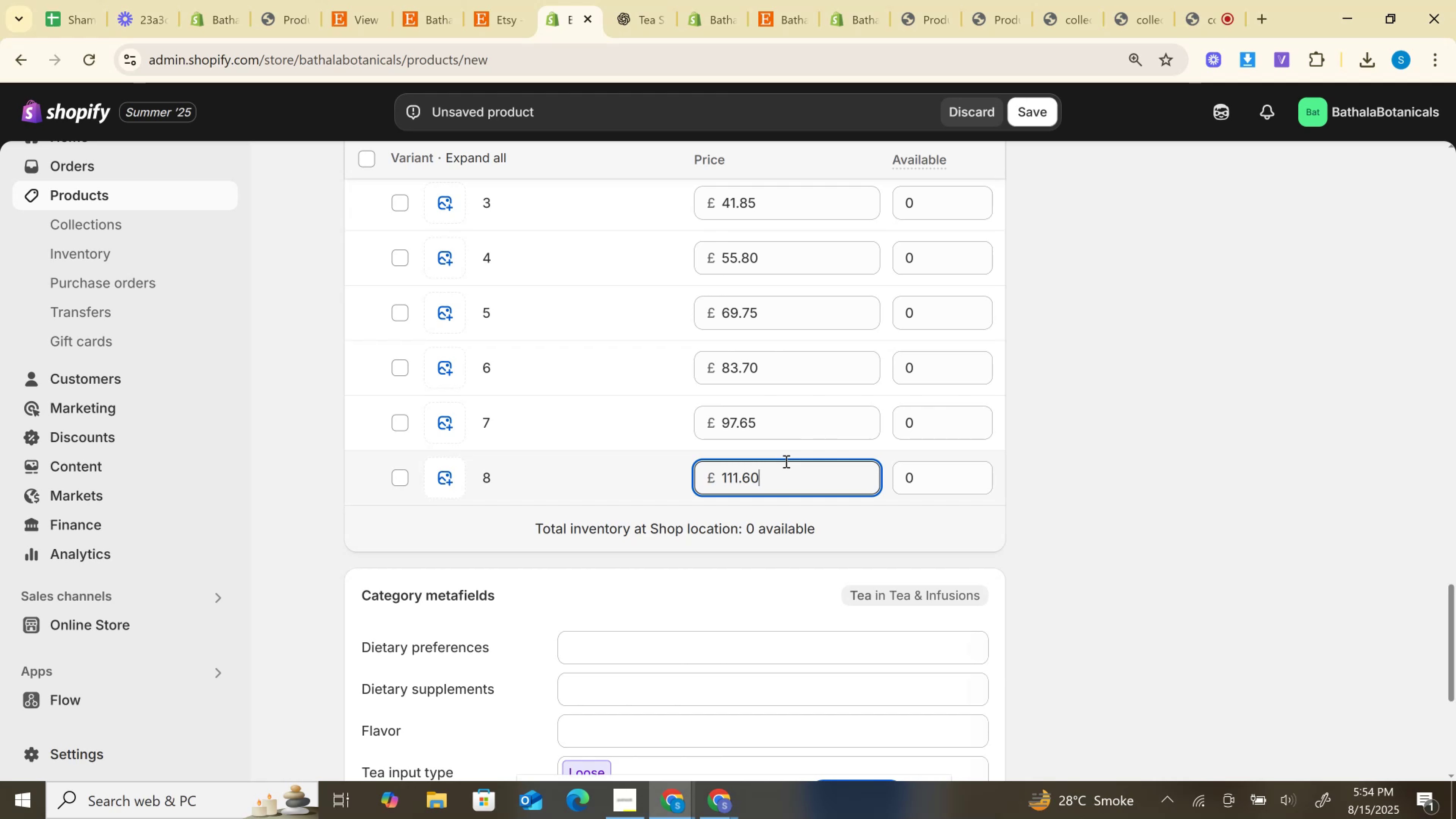 
wait(30.88)
 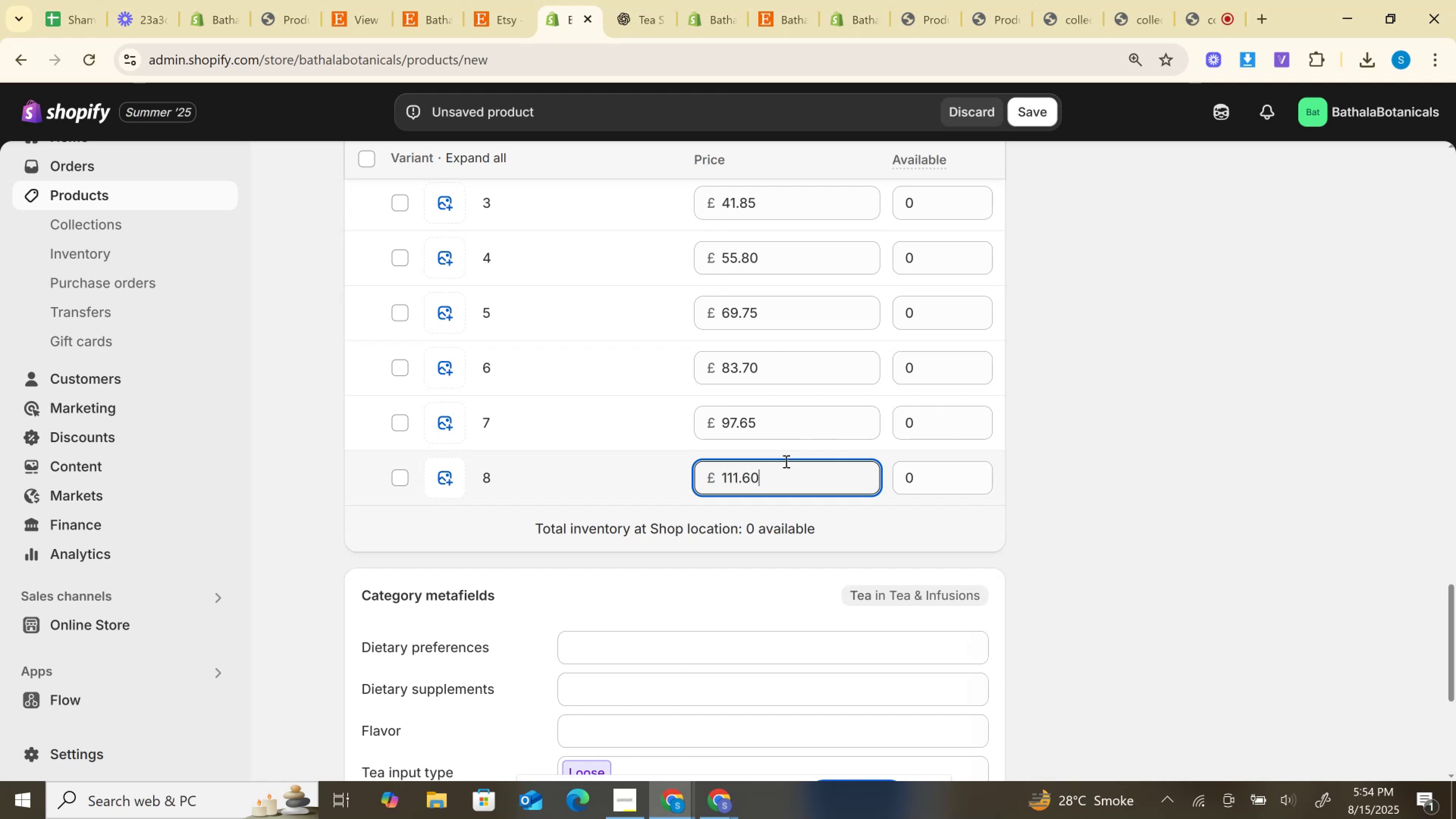 
left_click([524, 0])
 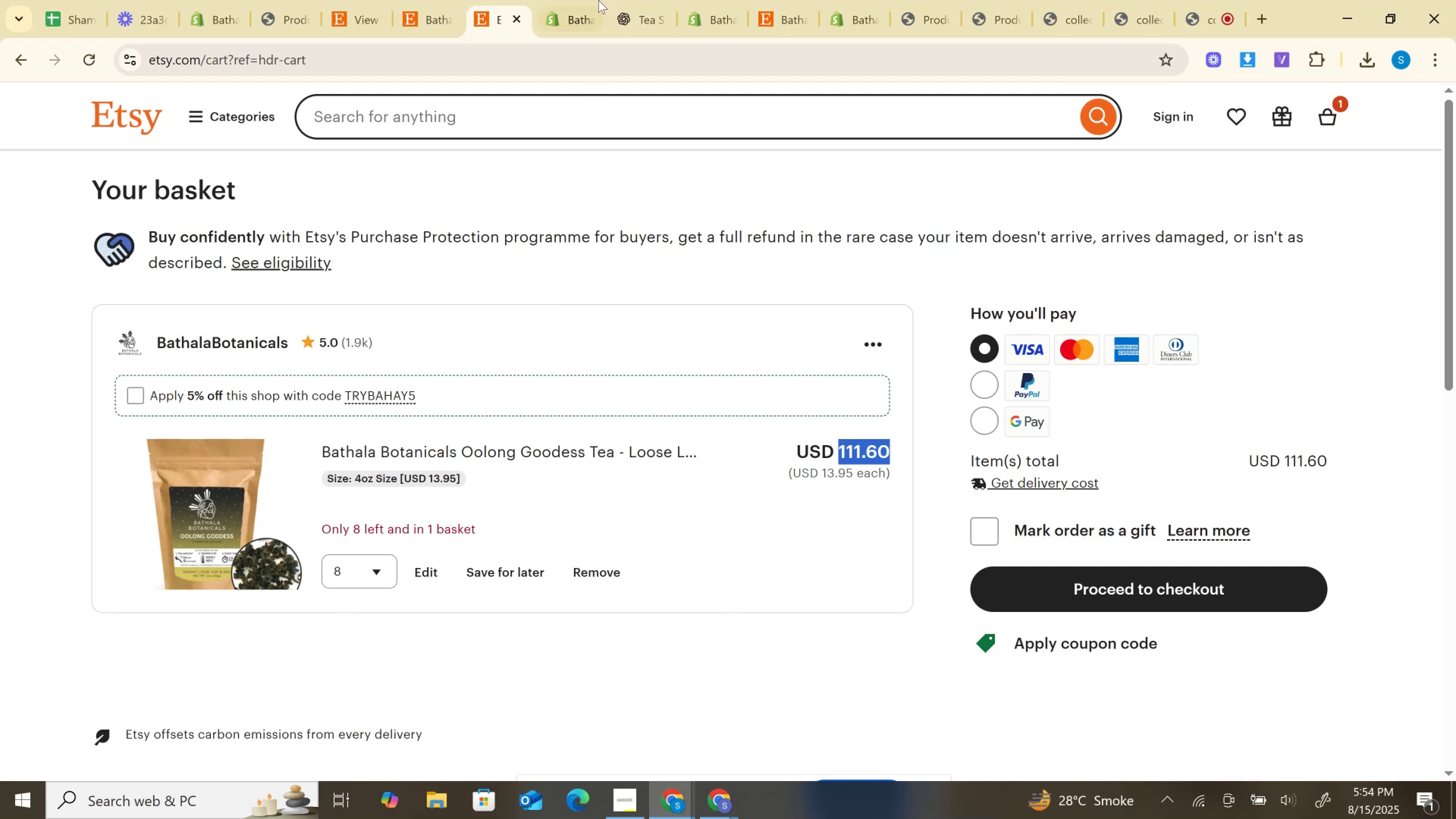 
left_click([585, 0])
 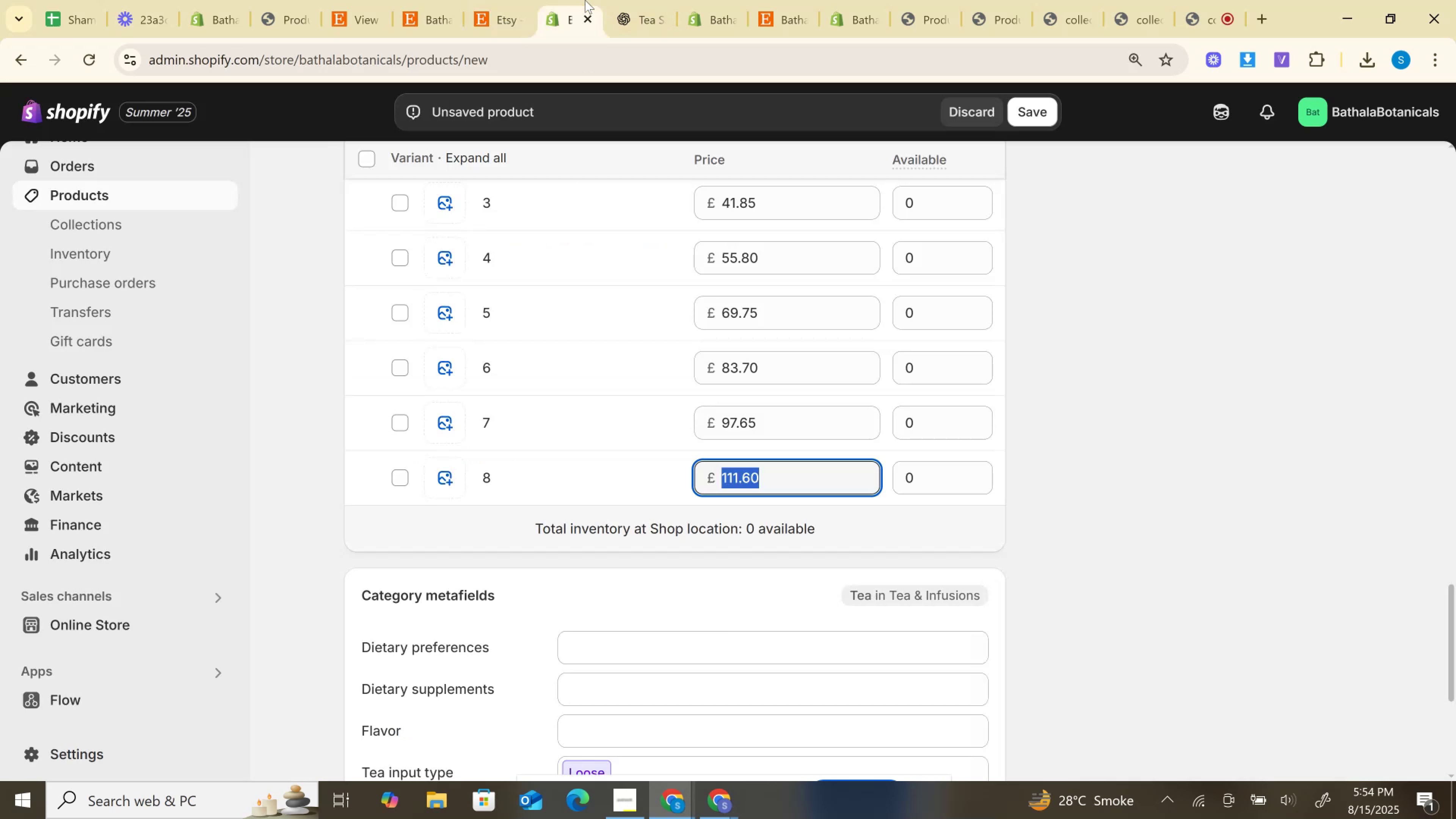 
wait(8.32)
 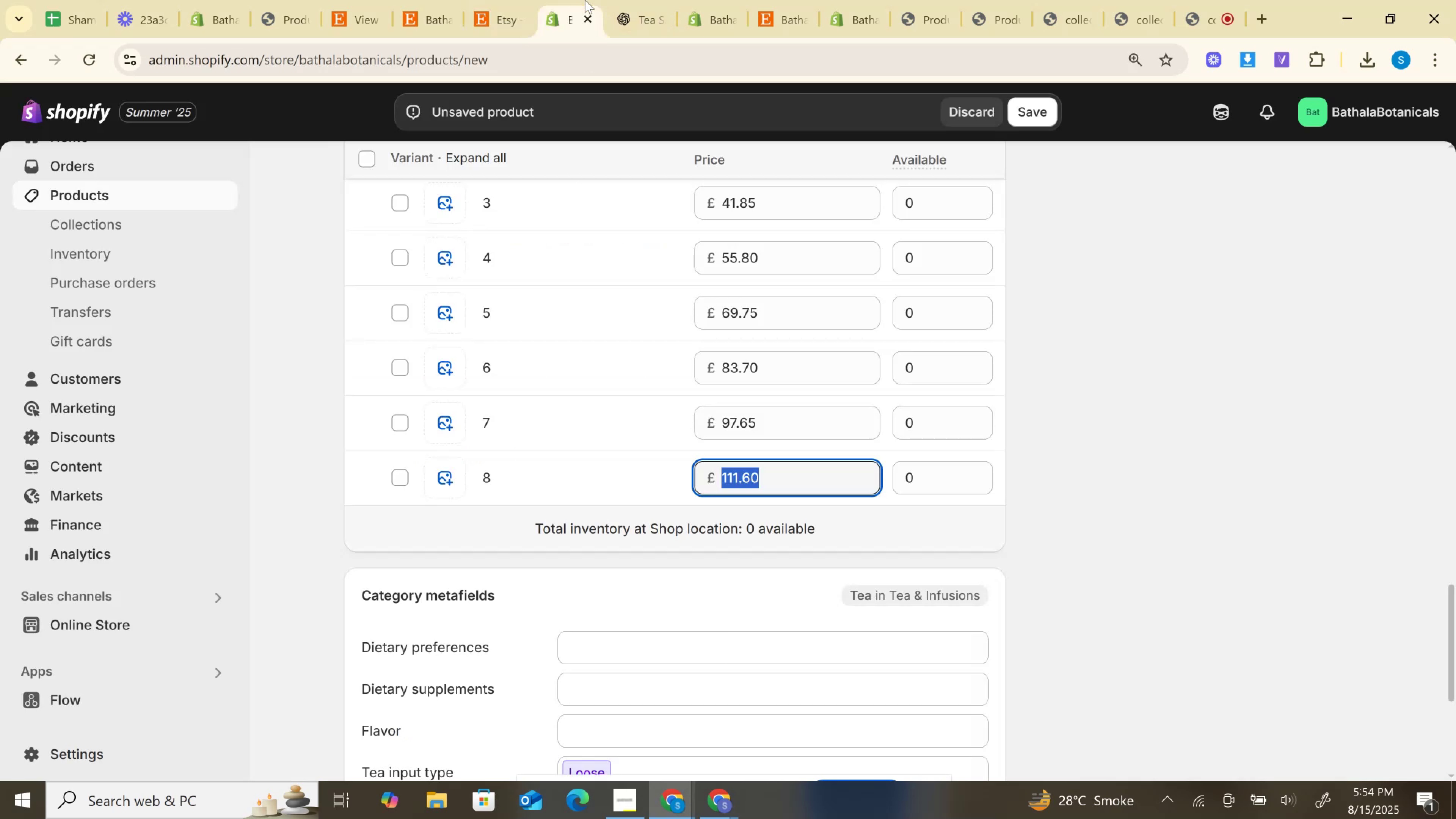 
scroll: coordinate [552, 331], scroll_direction: up, amount: 9.0
 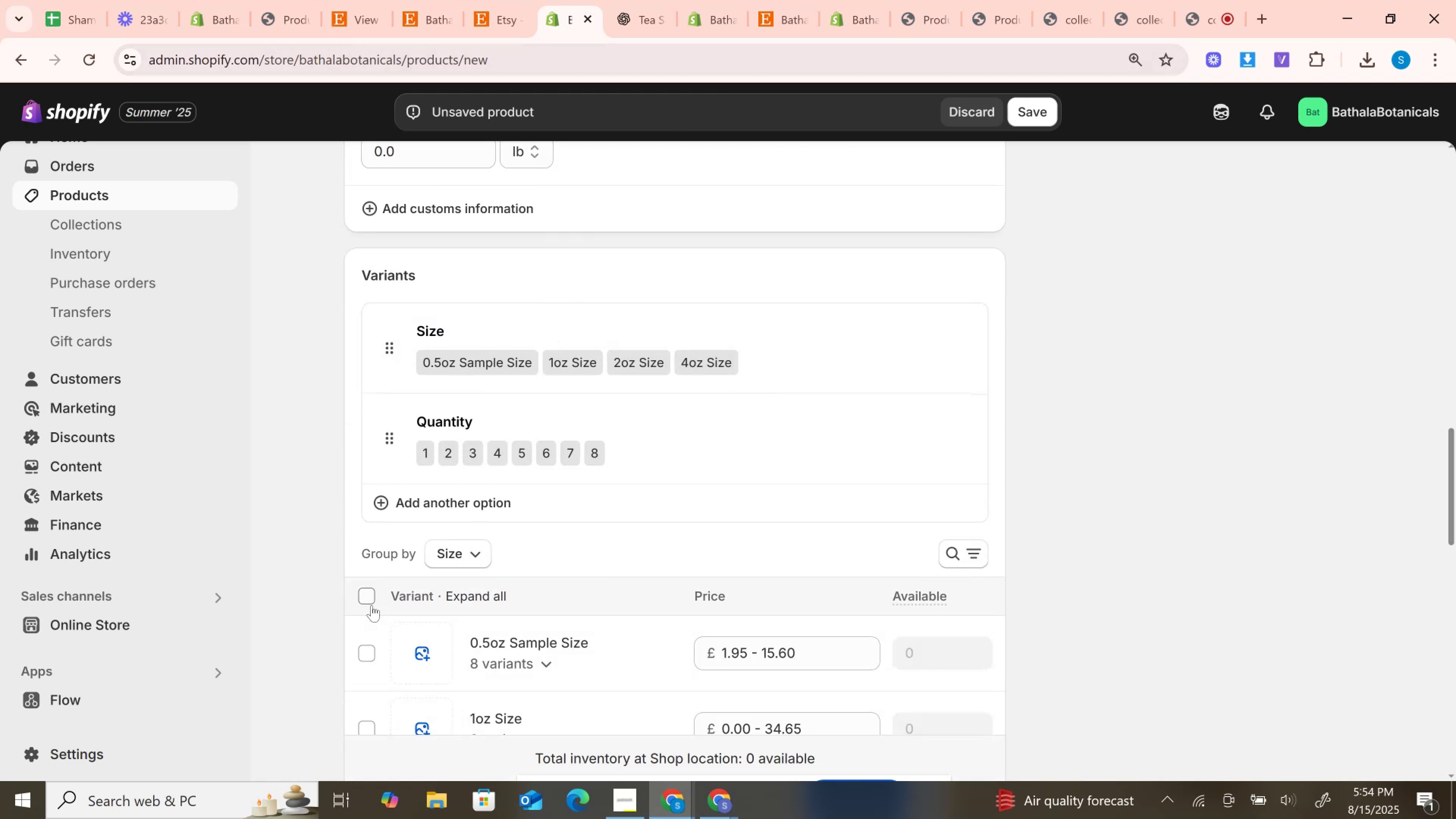 
left_click([360, 599])
 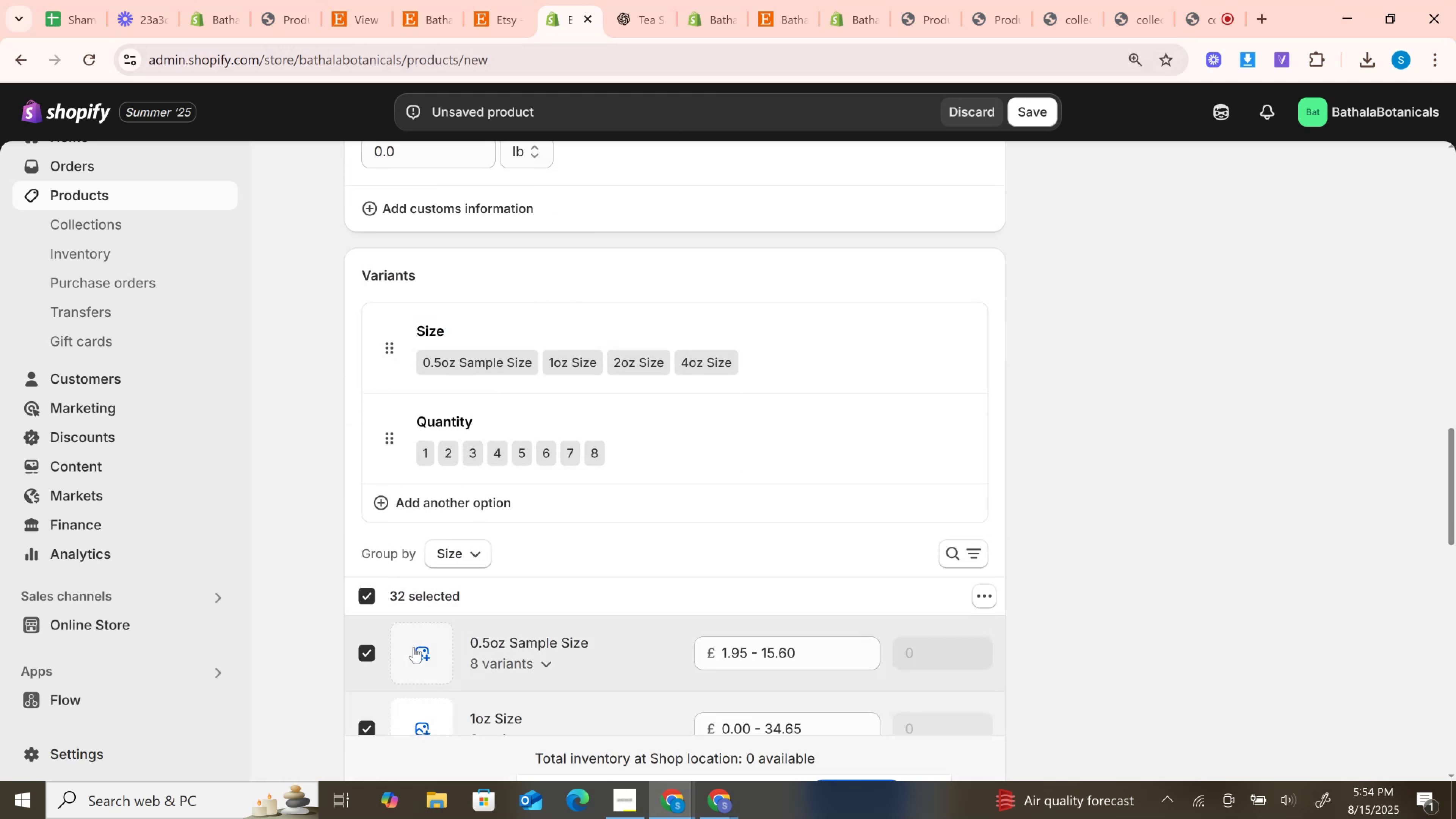 
left_click([414, 647])
 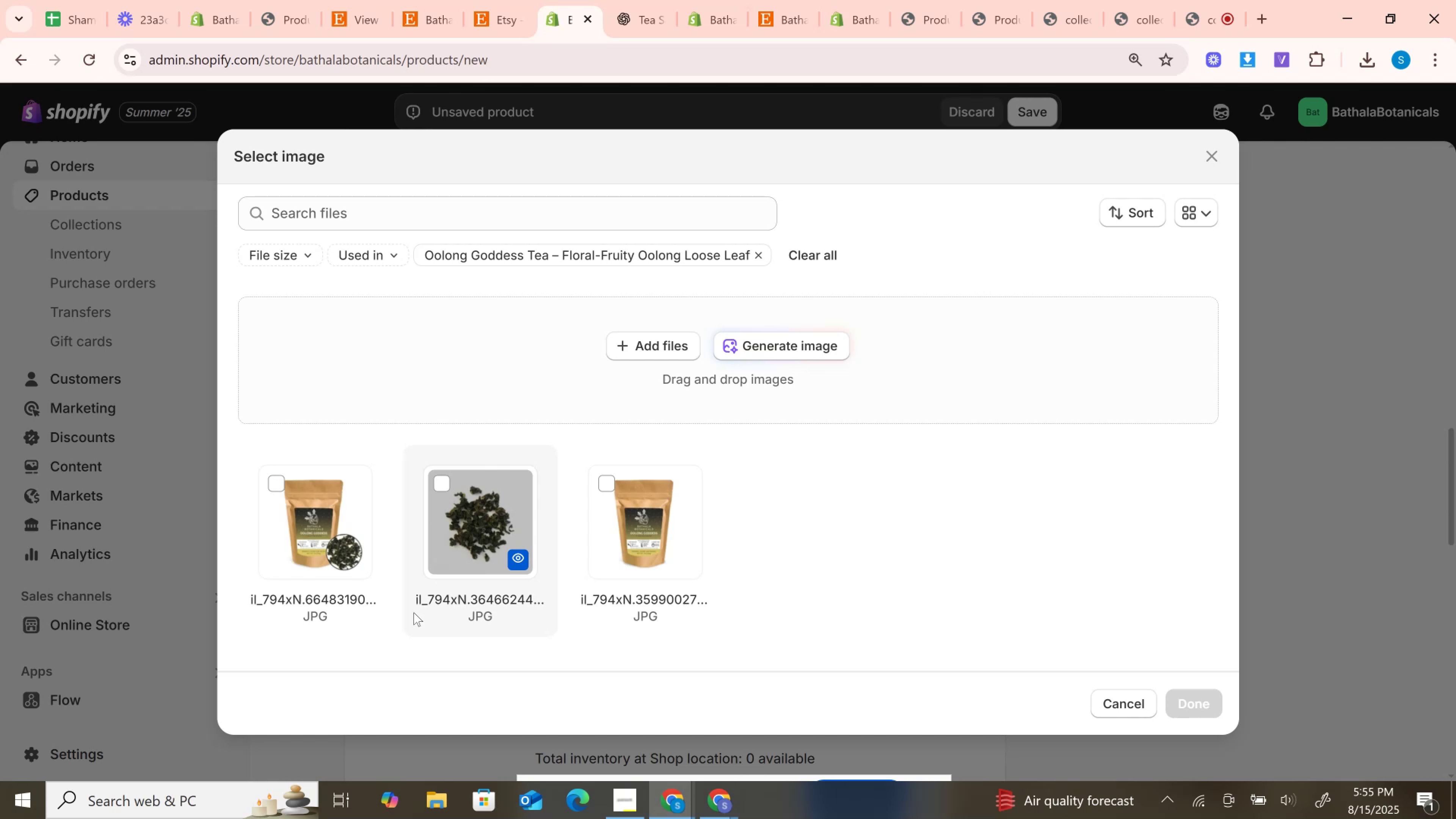 
wait(20.52)
 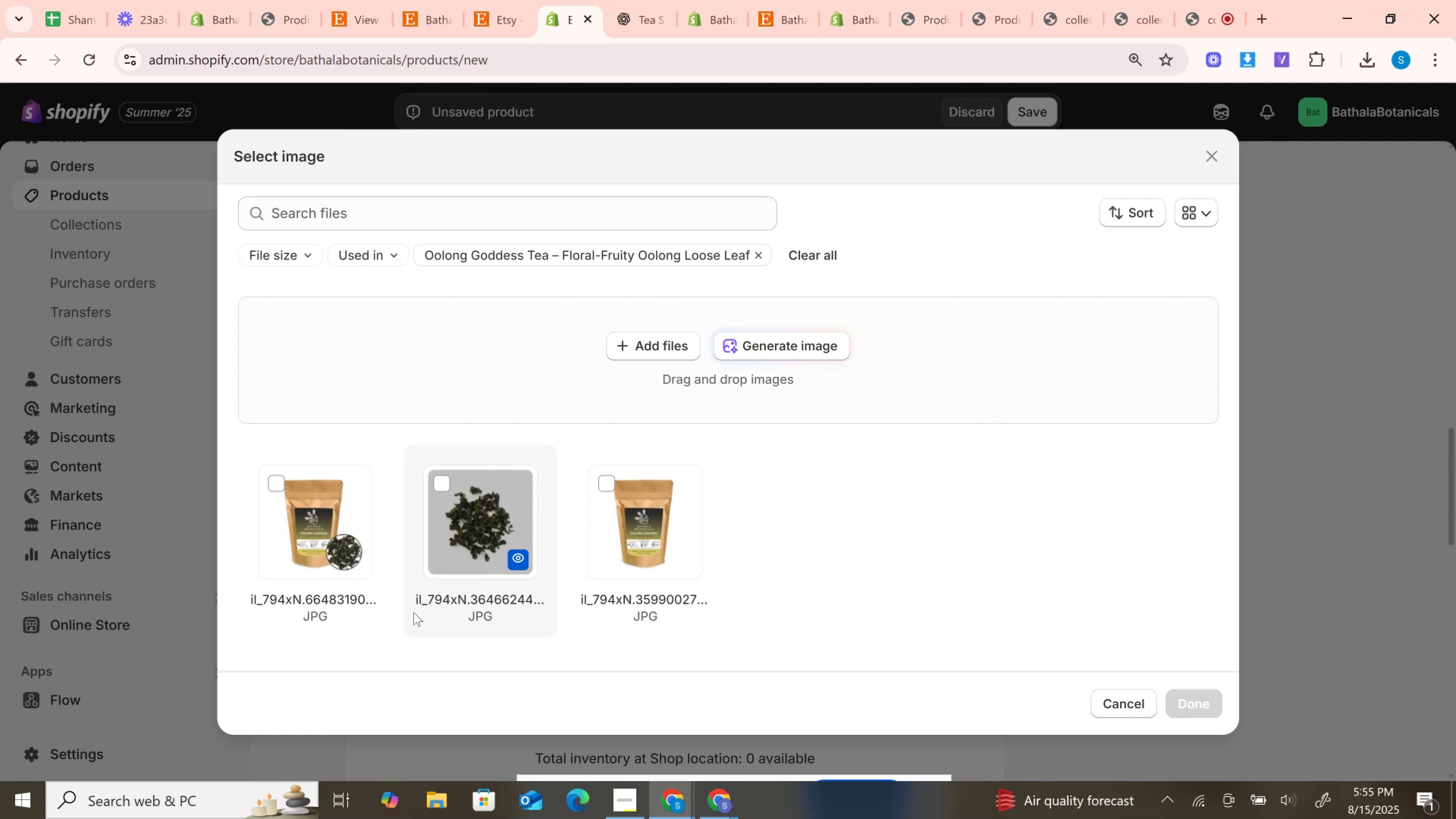 
left_click([323, 532])
 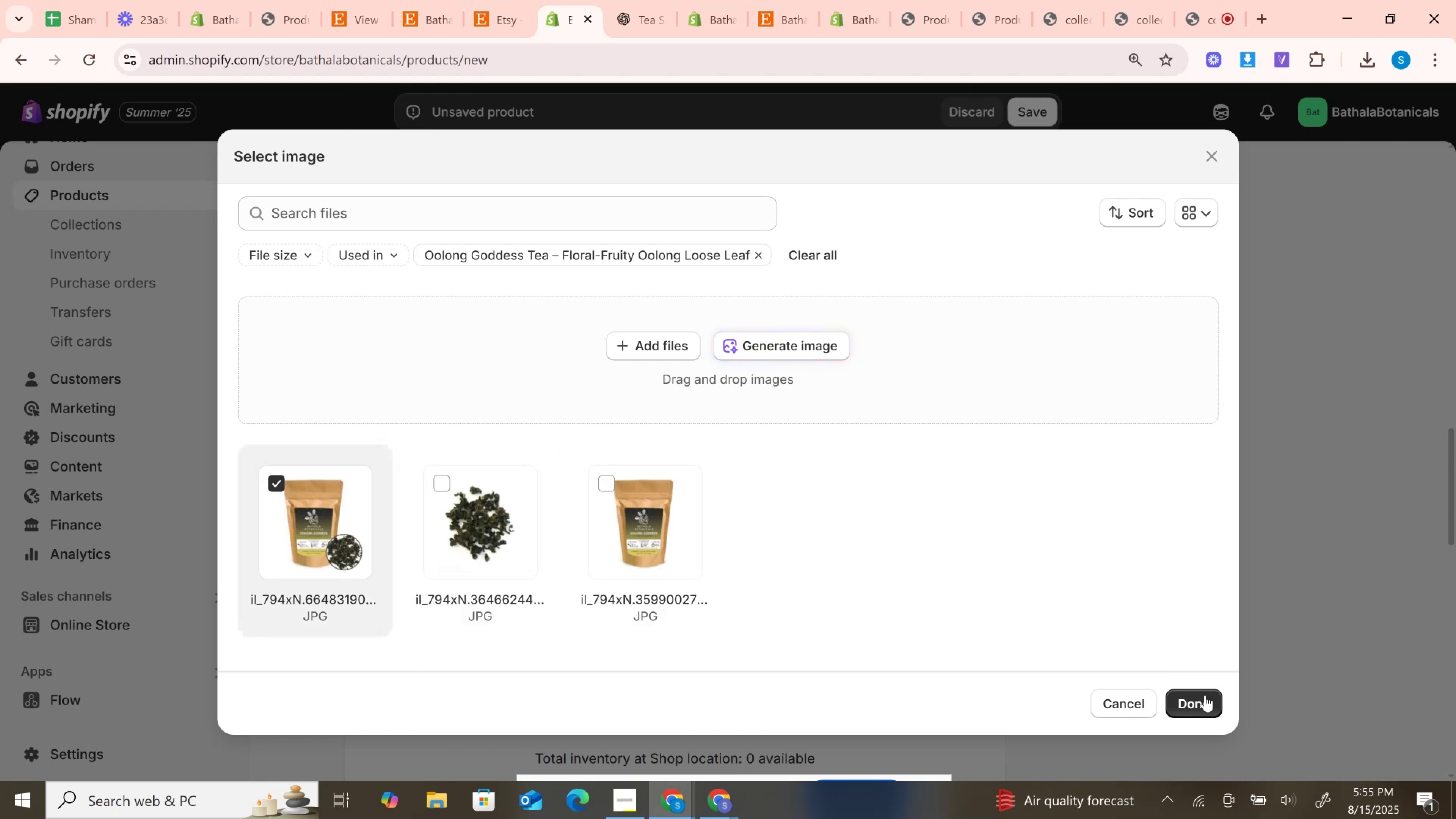 
left_click([1205, 703])
 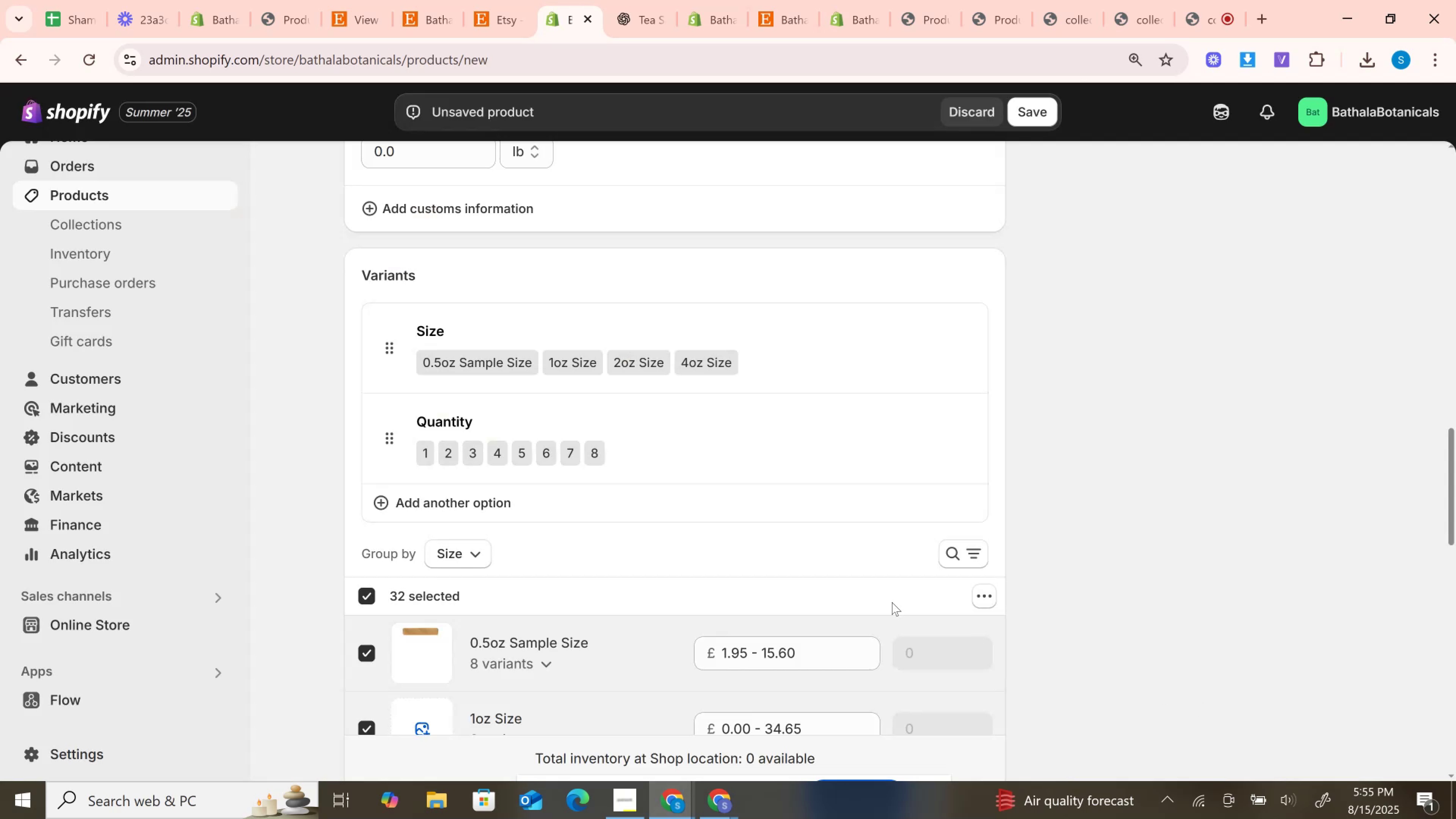 
scroll: coordinate [913, 582], scroll_direction: down, amount: 4.0
 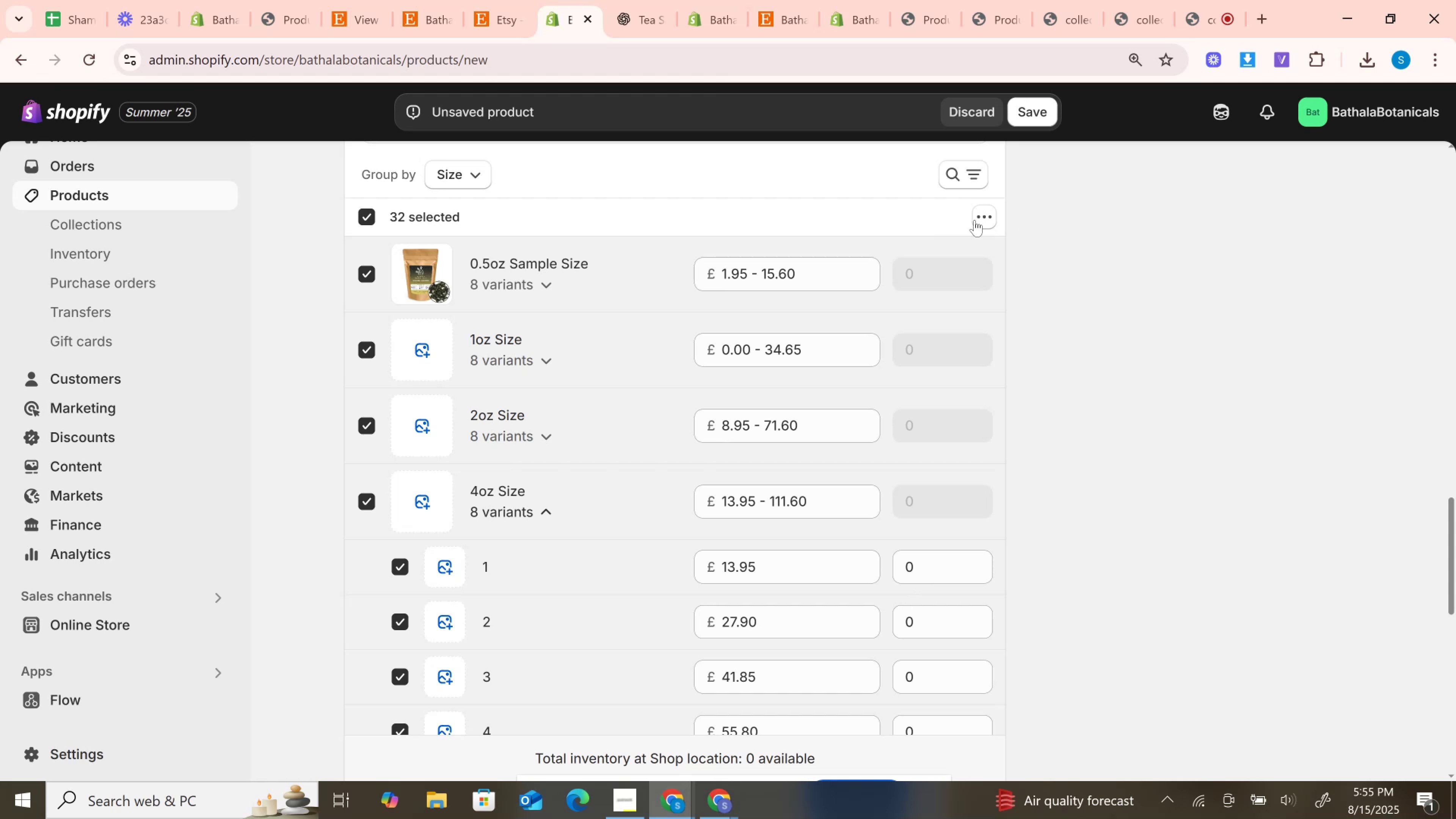 
left_click([987, 215])
 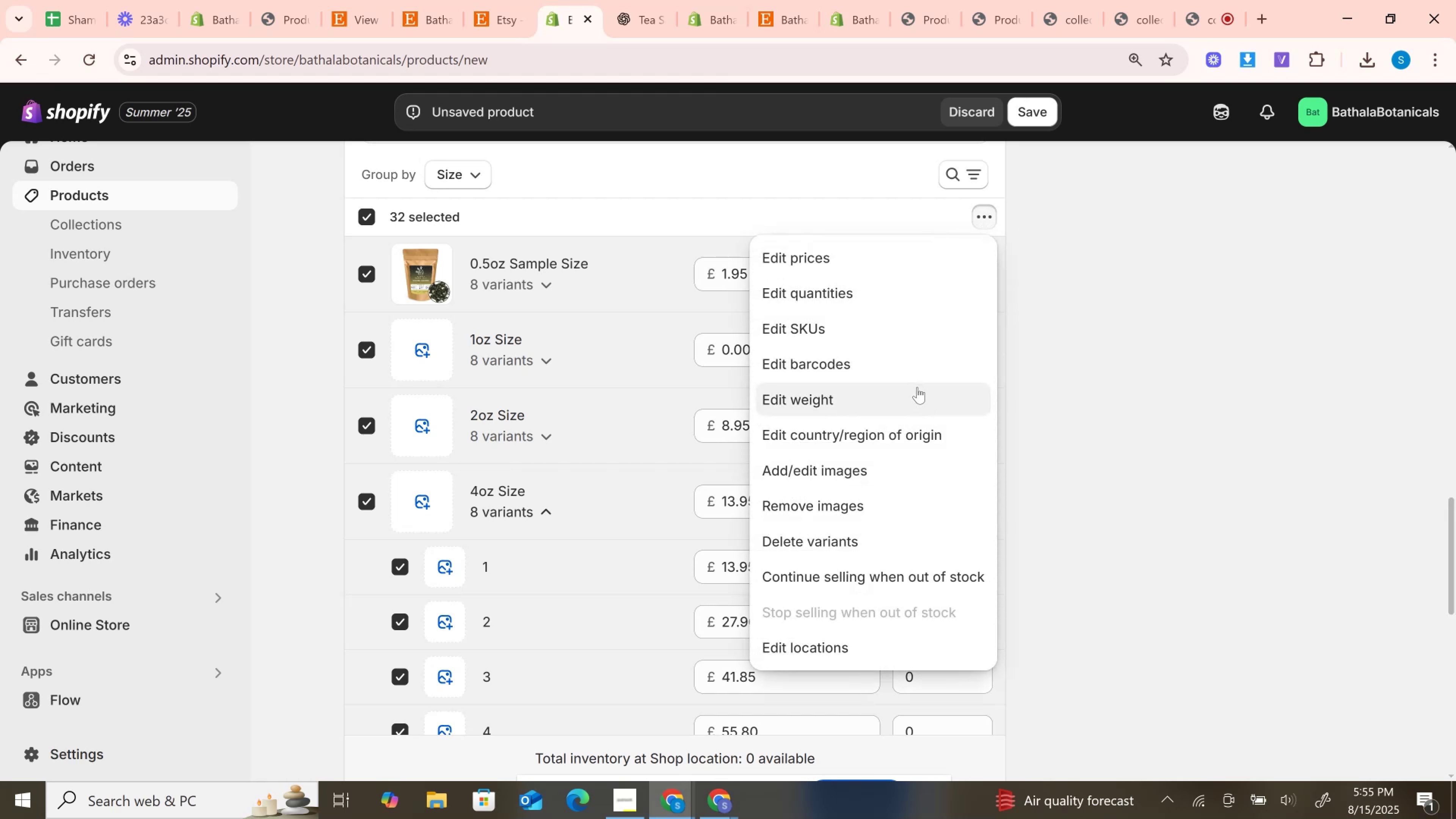 
left_click([871, 474])
 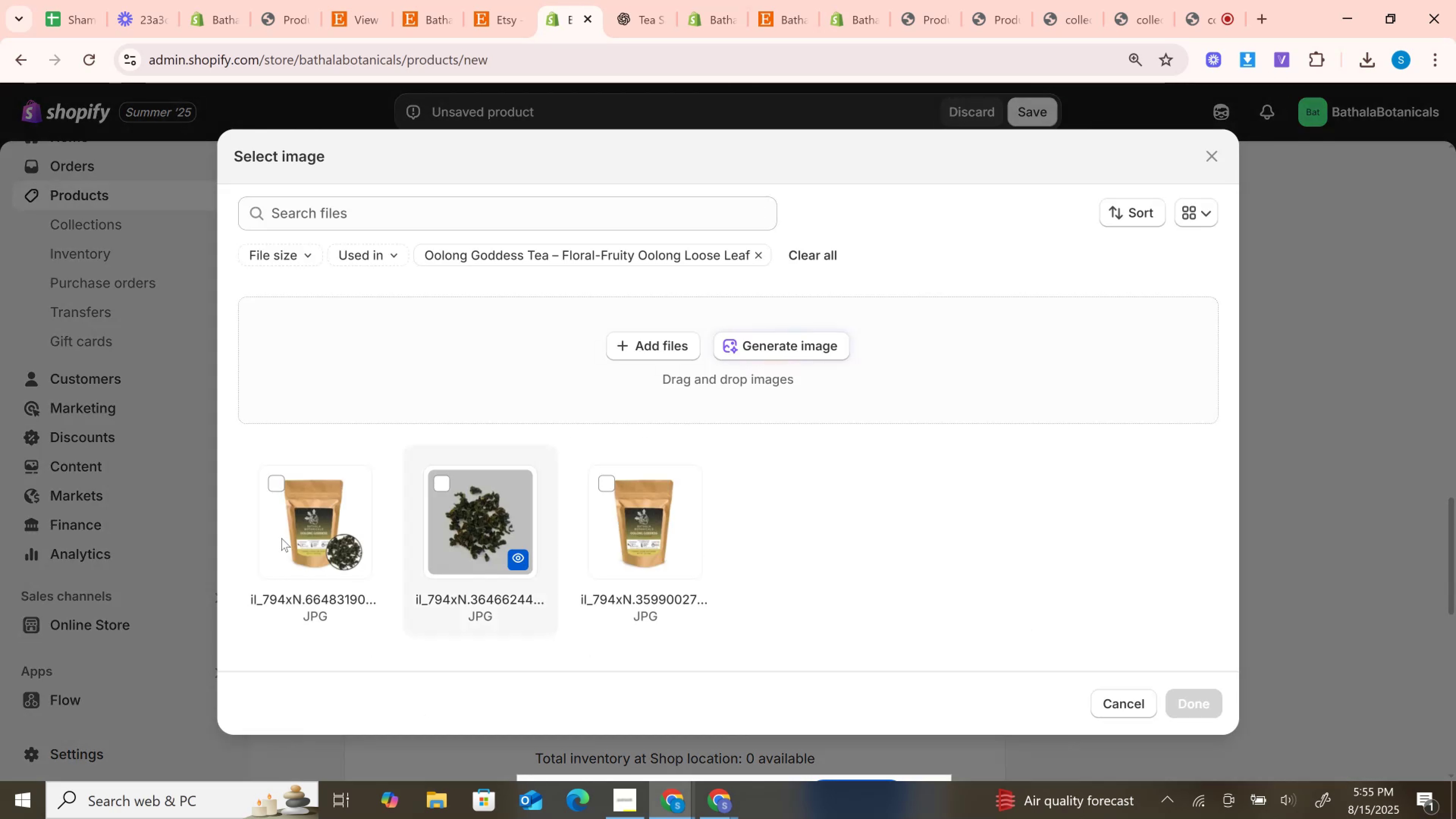 
left_click([328, 518])
 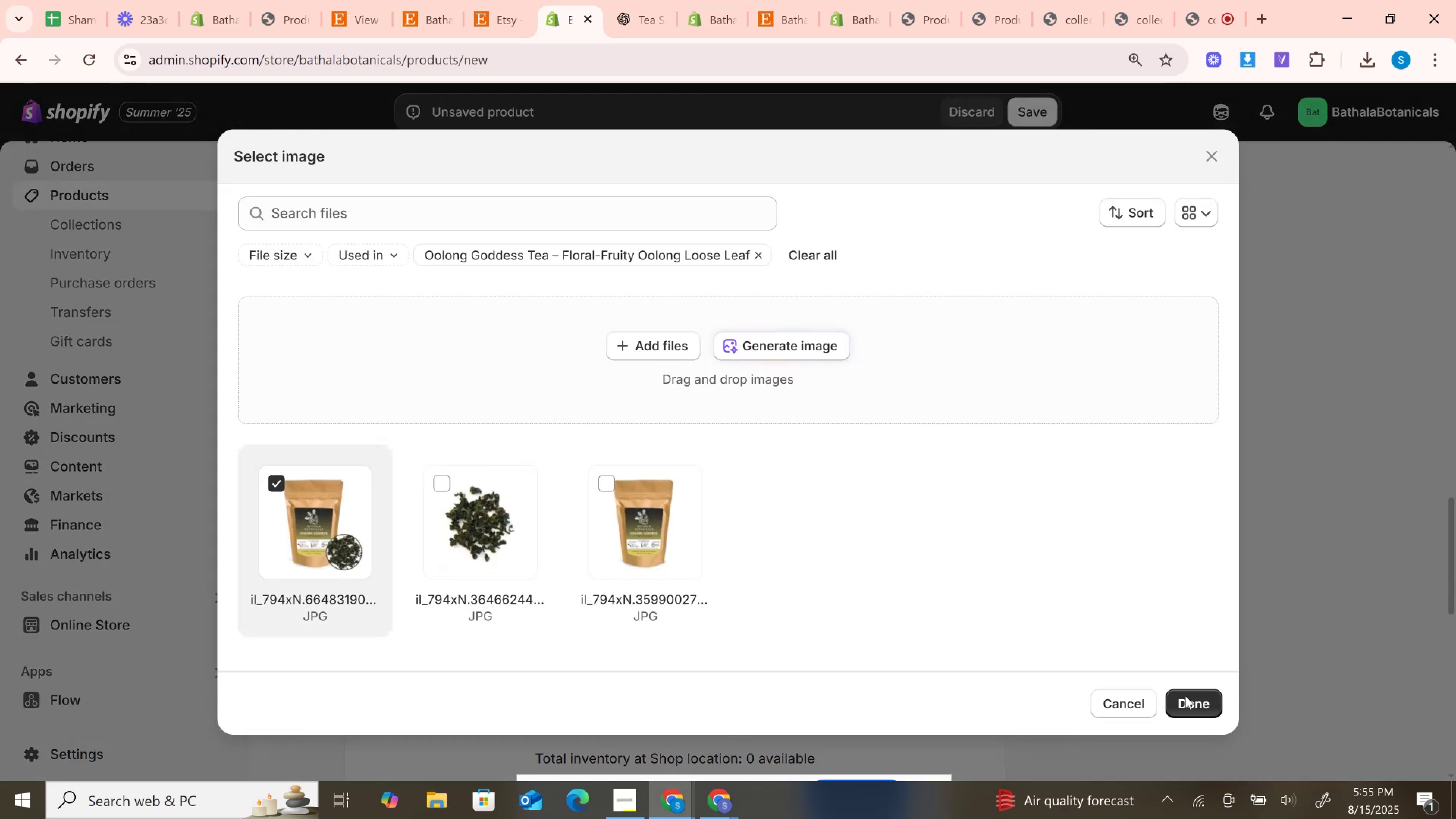 
left_click([1192, 709])
 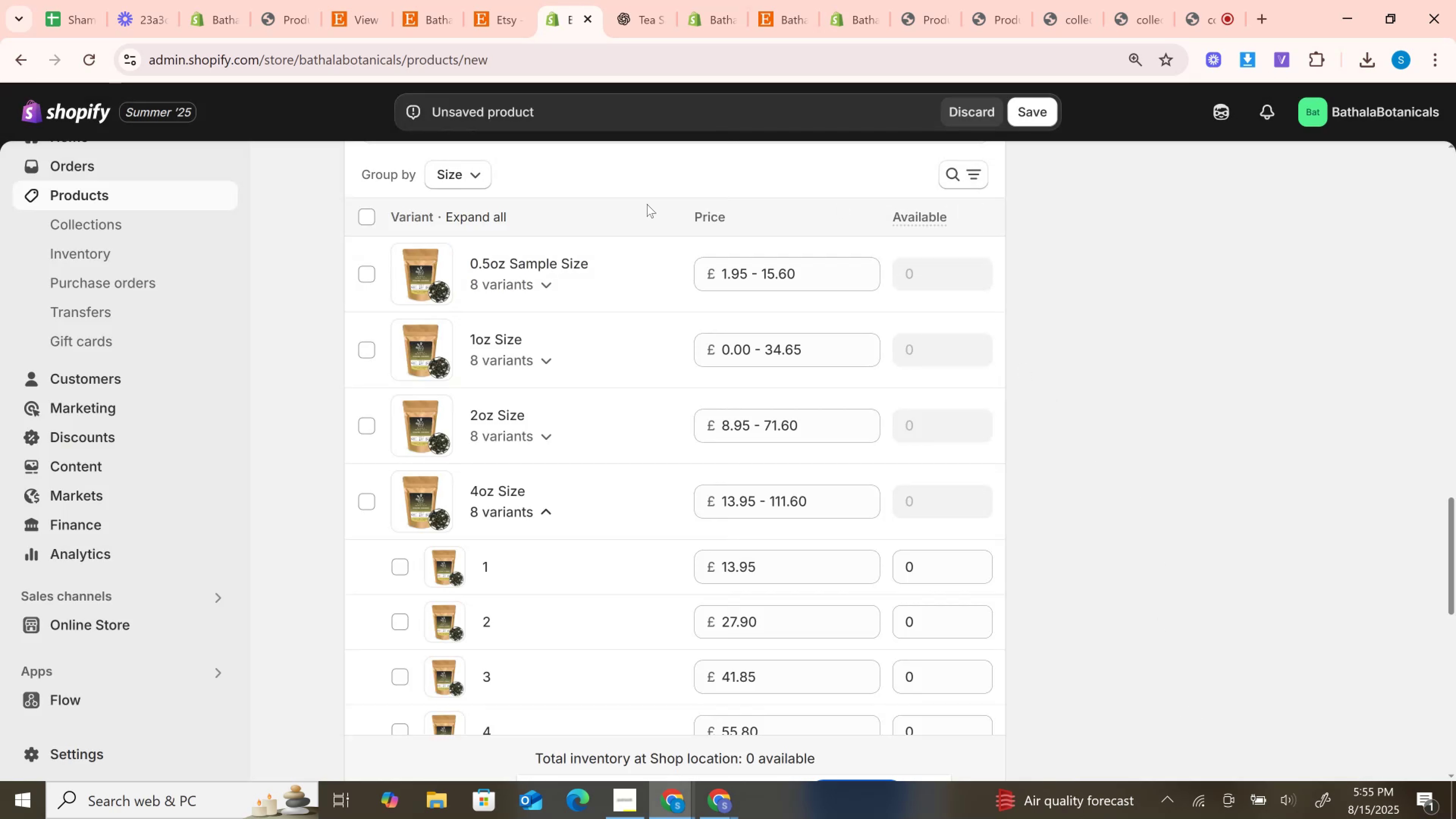 
left_click([367, 214])
 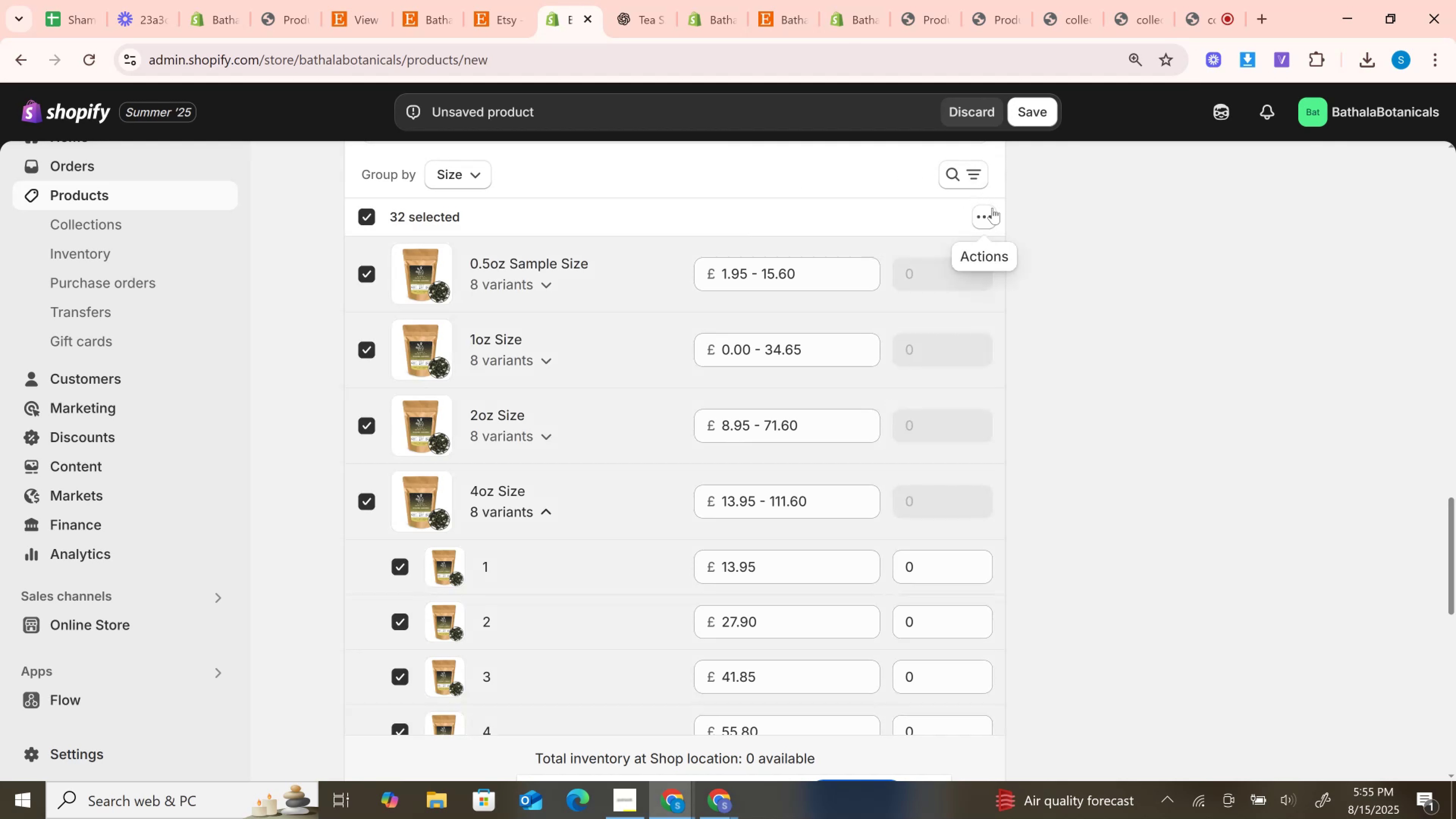 
left_click([992, 215])
 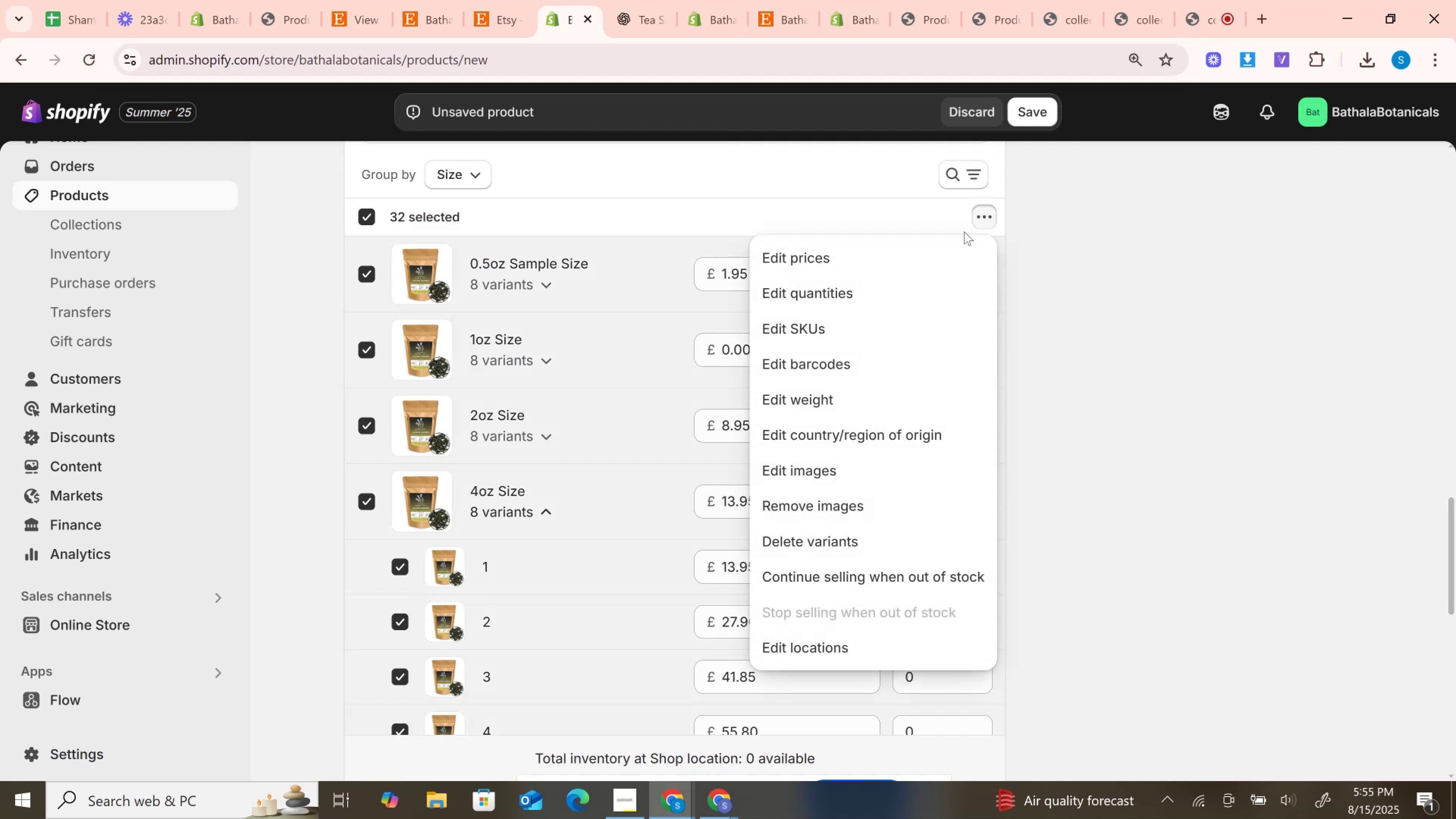 
wait(11.36)
 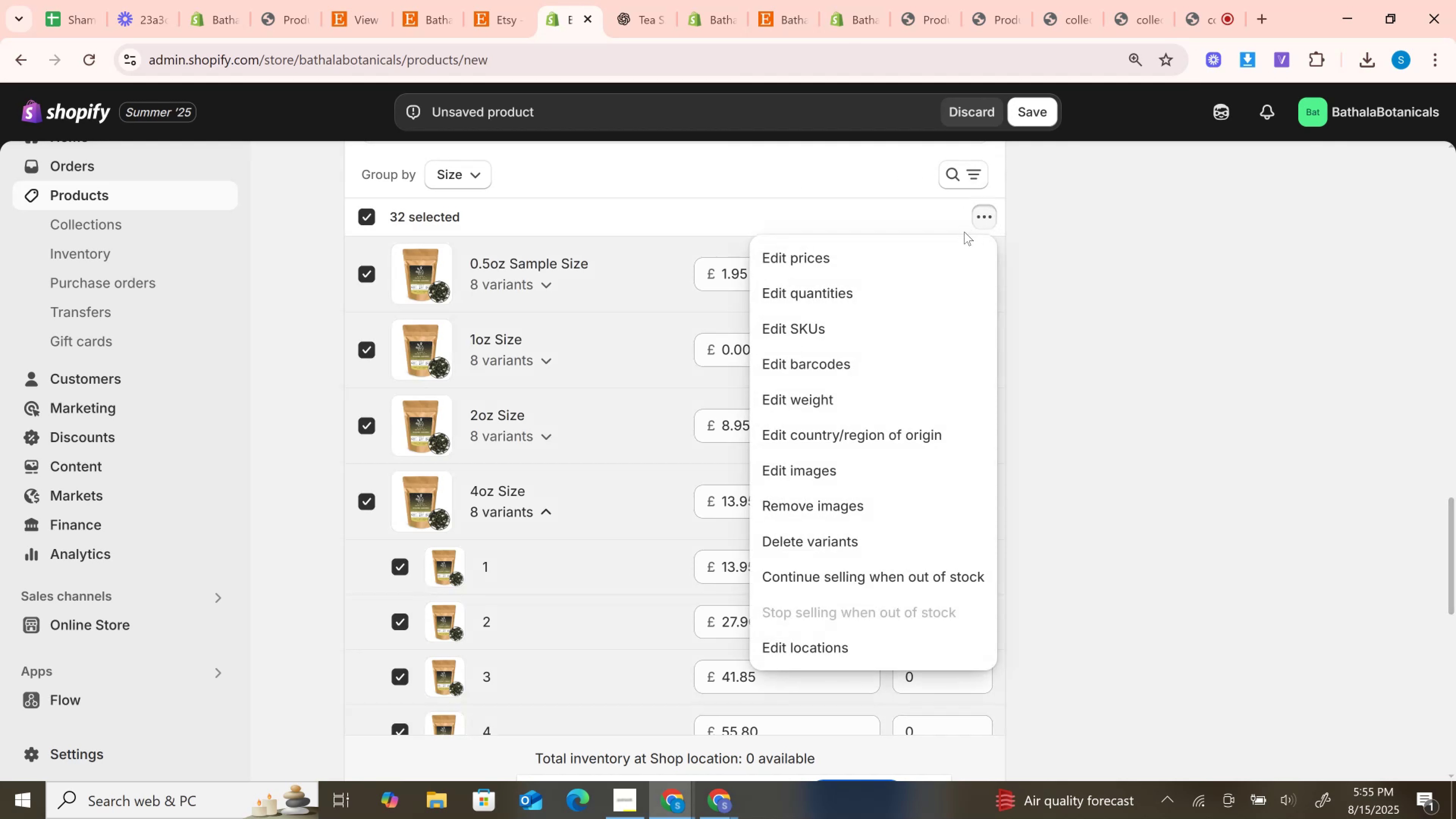 
left_click([853, 283])
 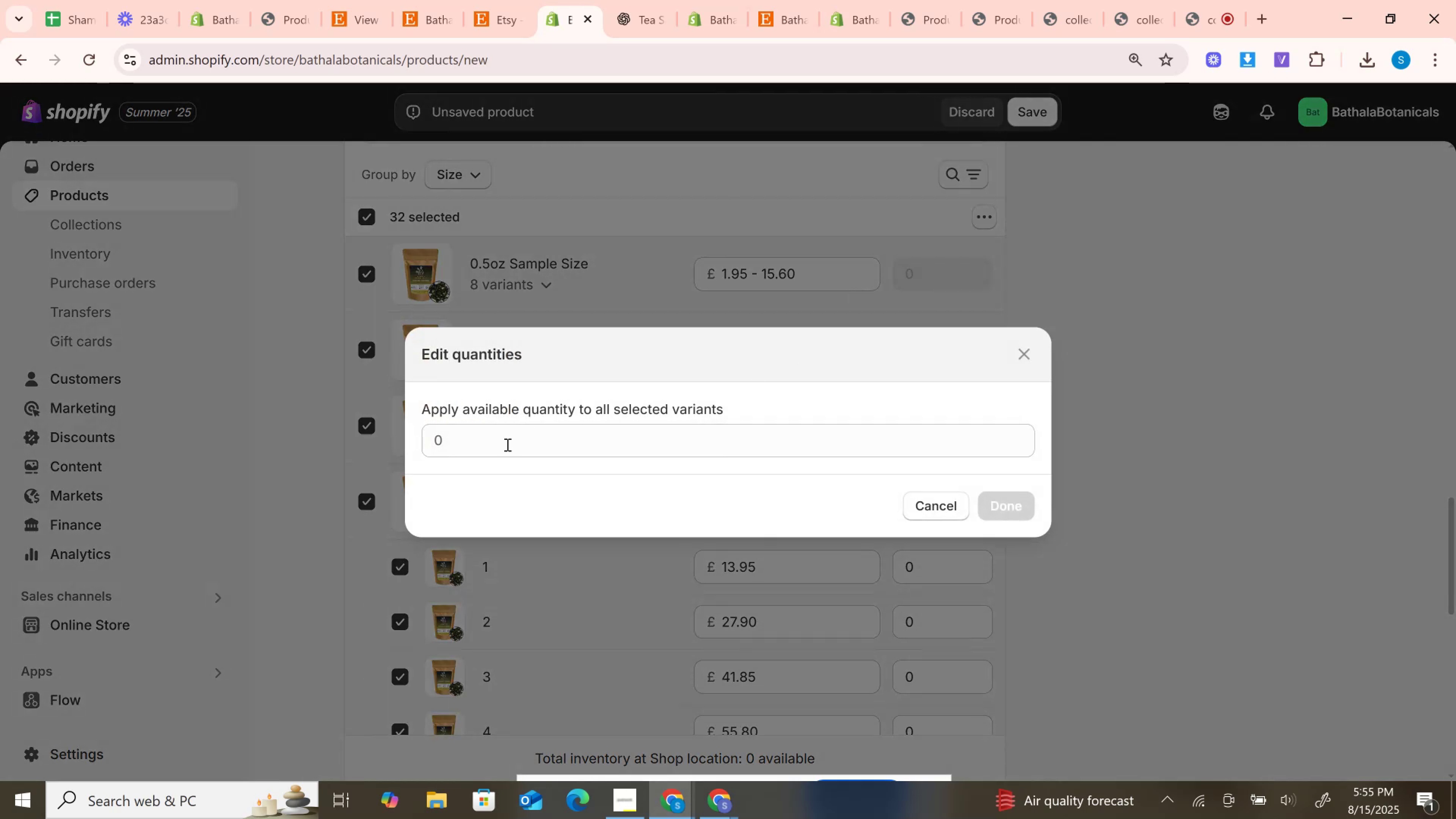 
left_click([427, 439])
 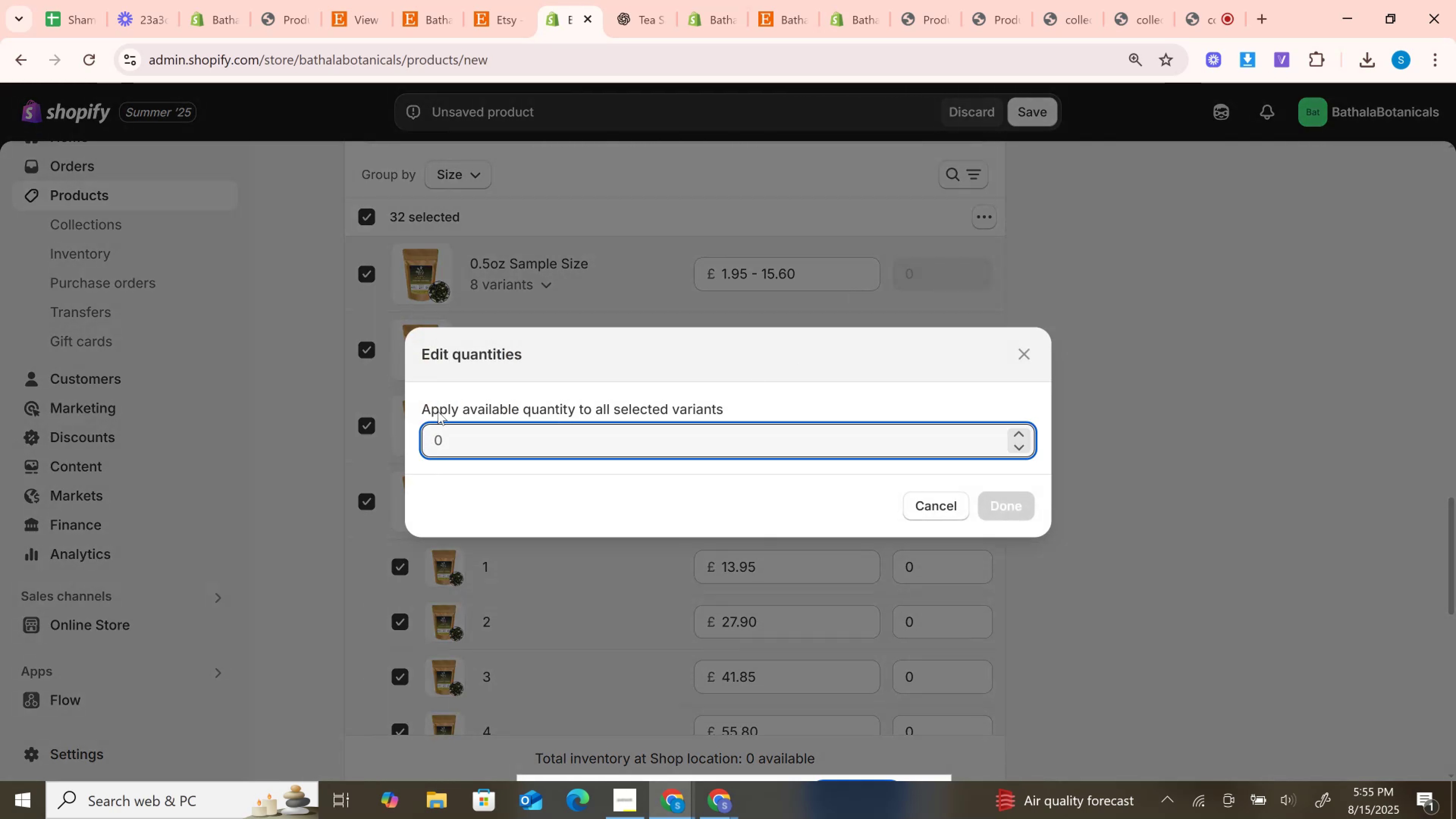 
type(12)
 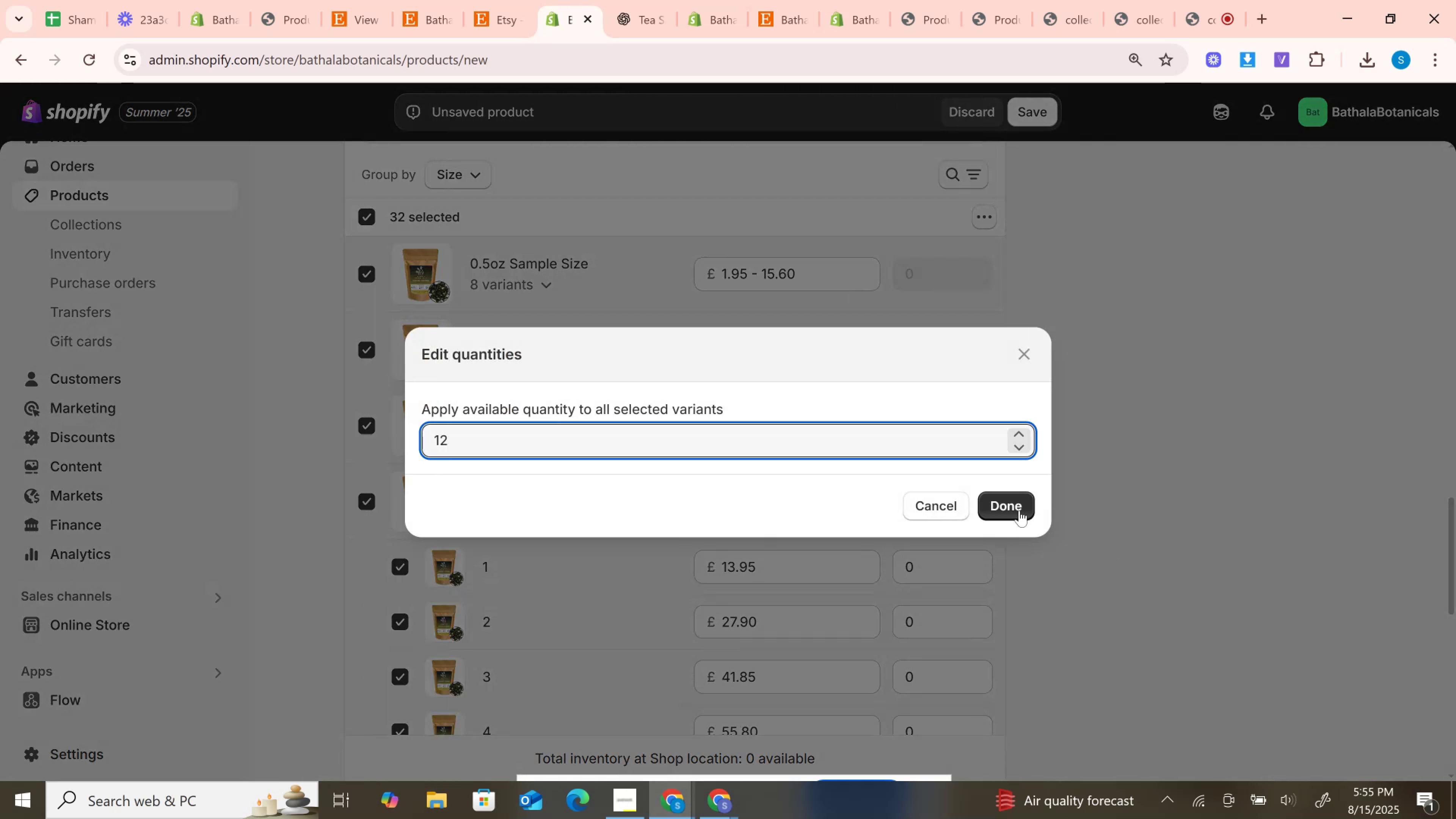 
left_click([1017, 507])
 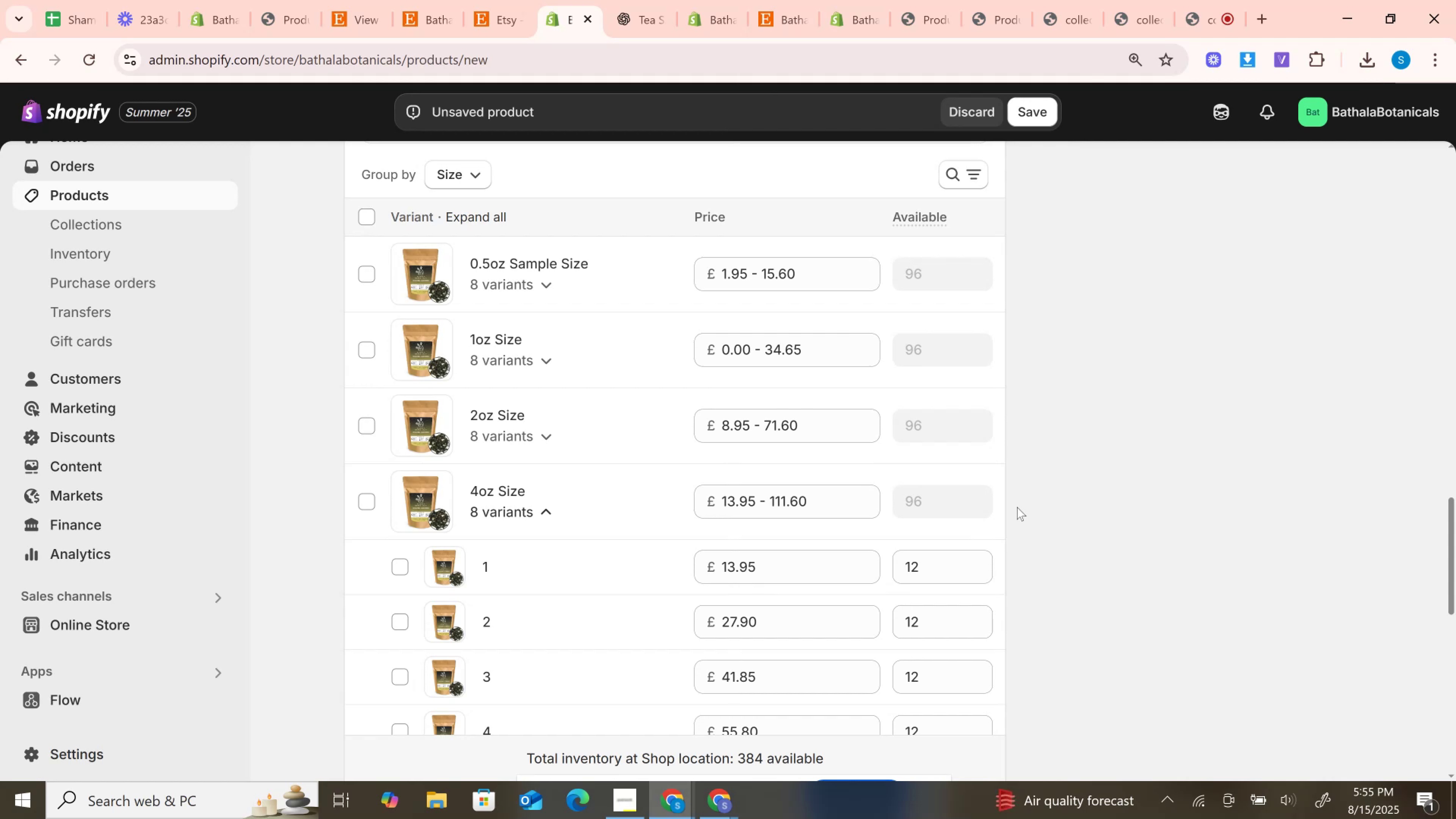 
wait(5.84)
 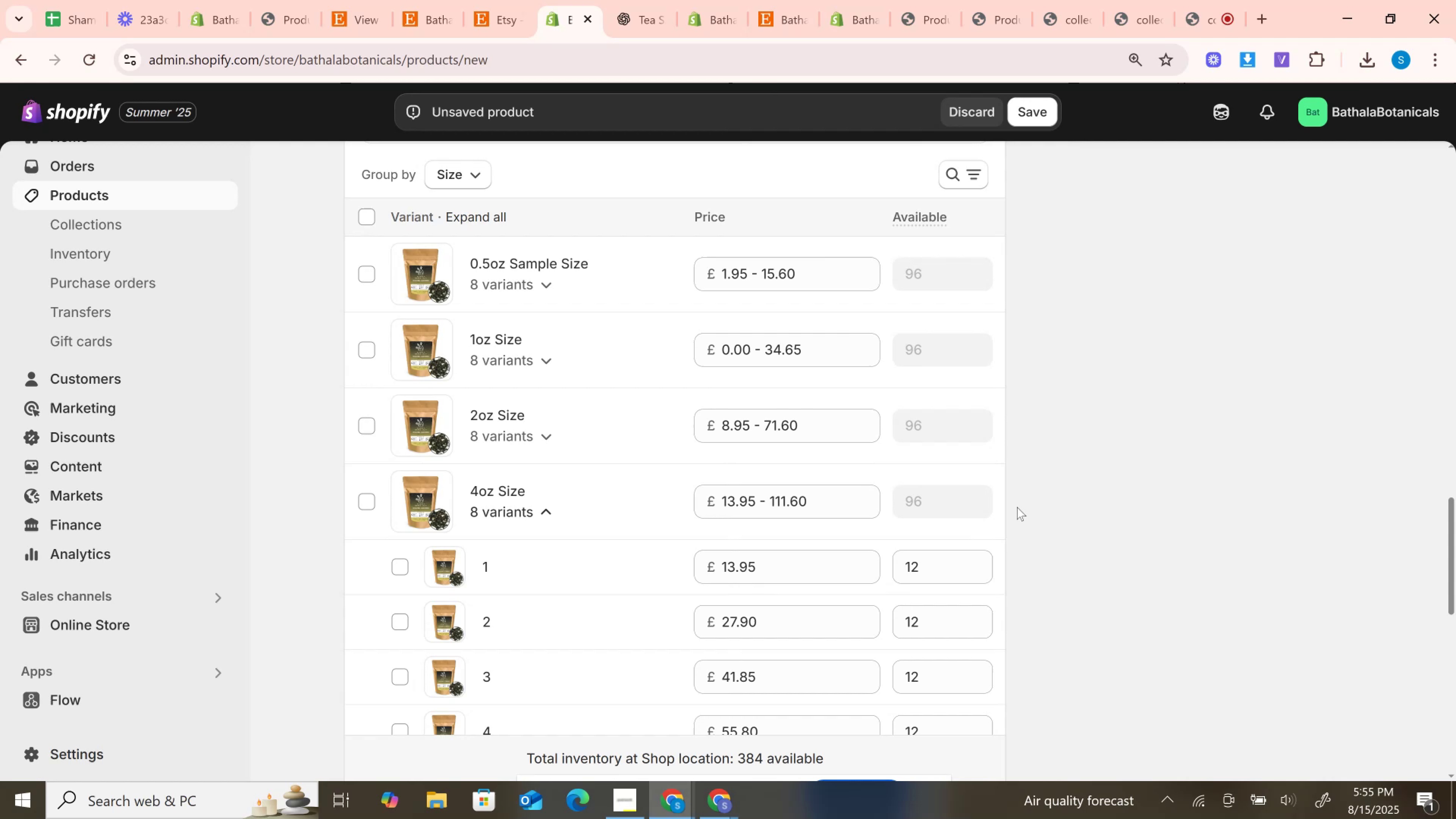 
left_click([544, 520])
 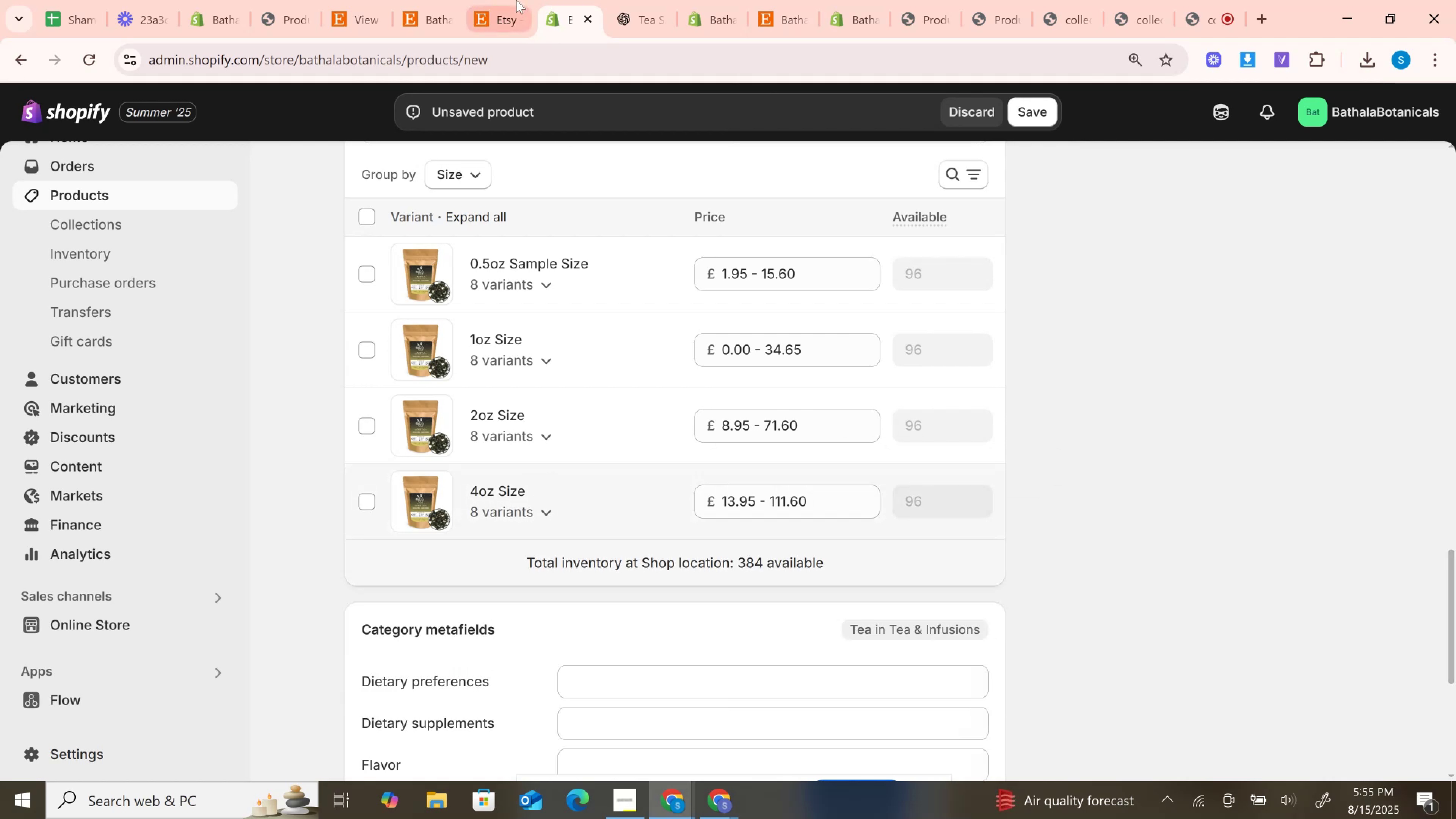 
left_click([516, 0])
 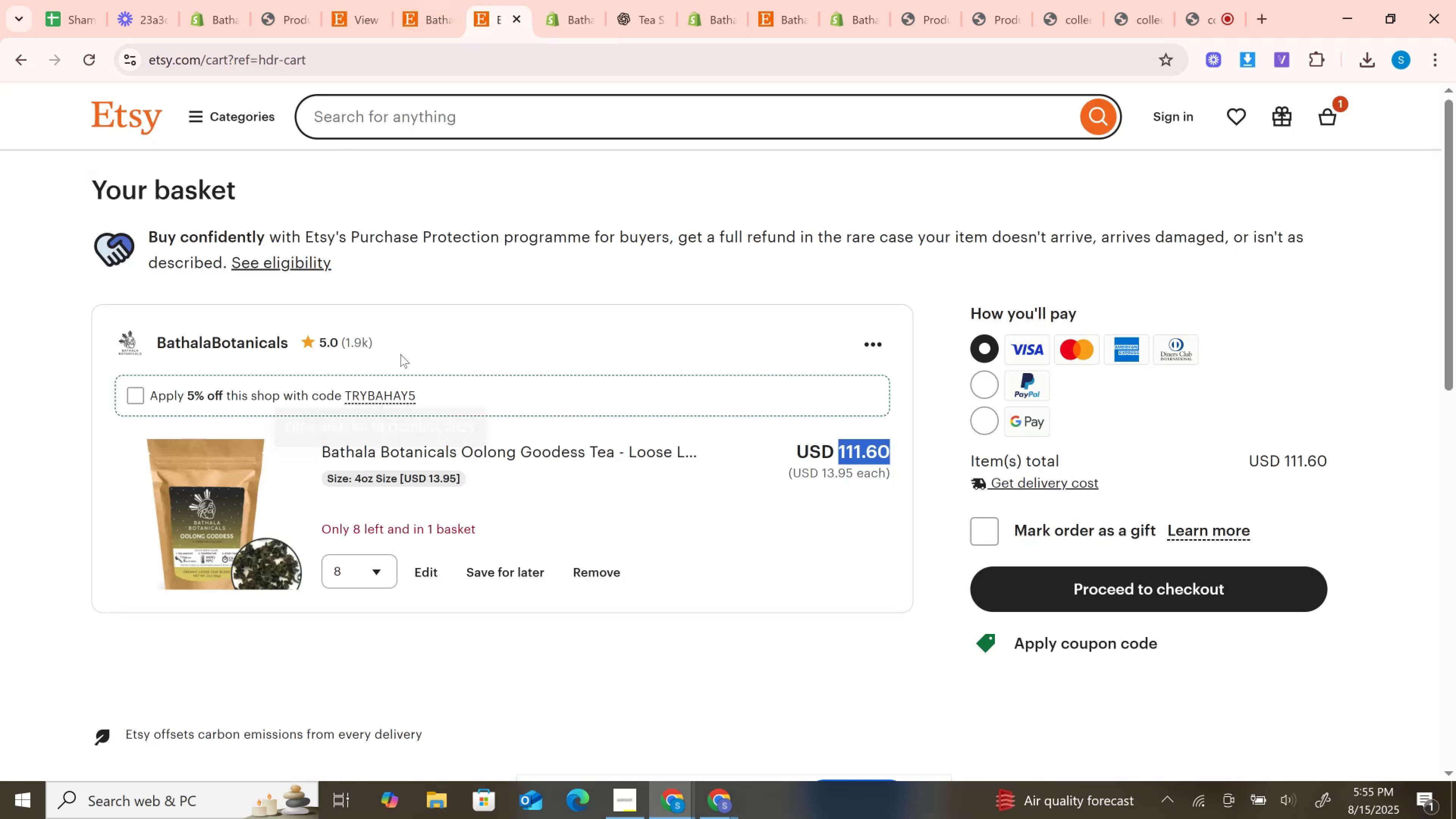 
left_click([423, 0])
 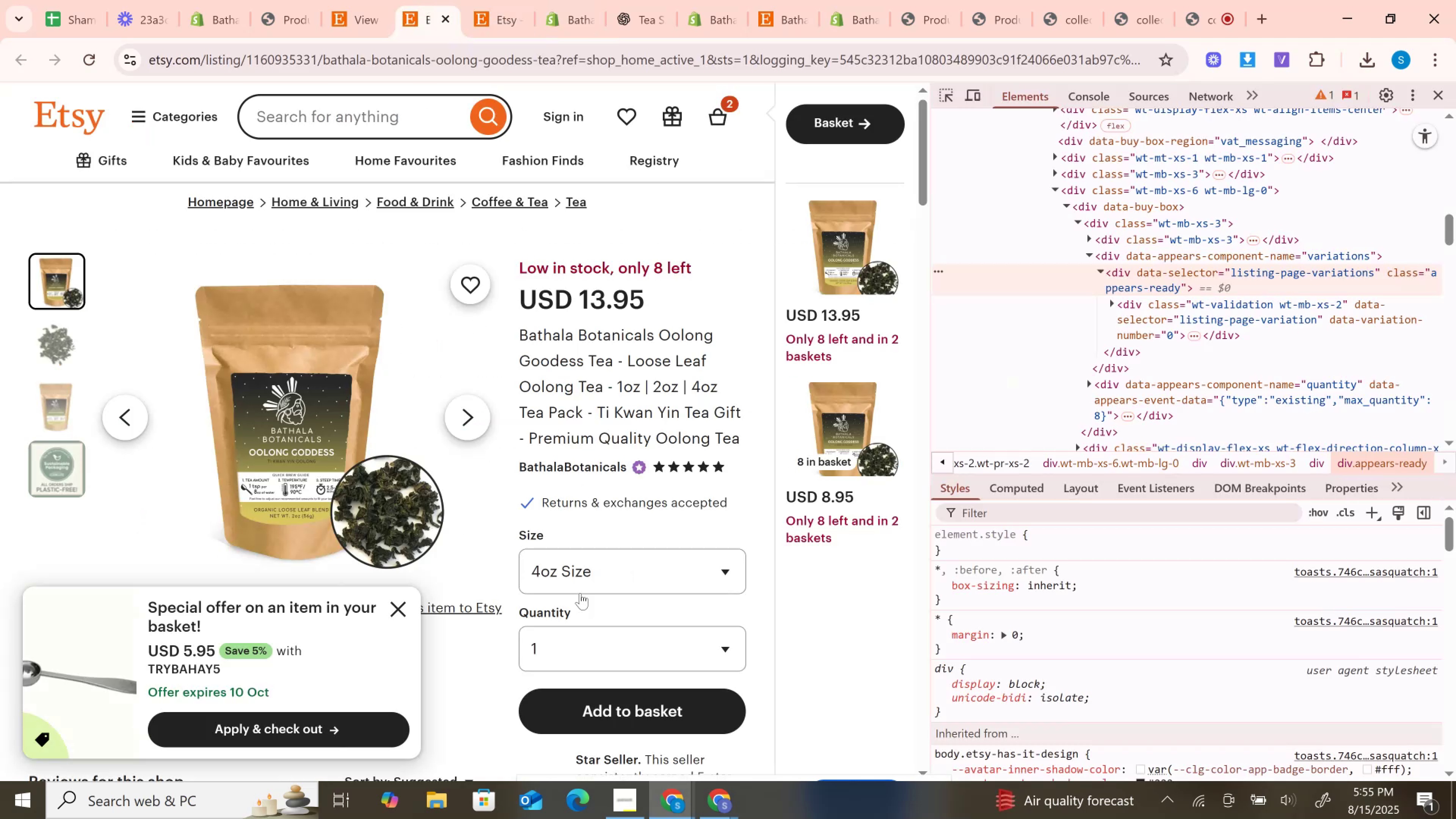 
left_click([580, 575])
 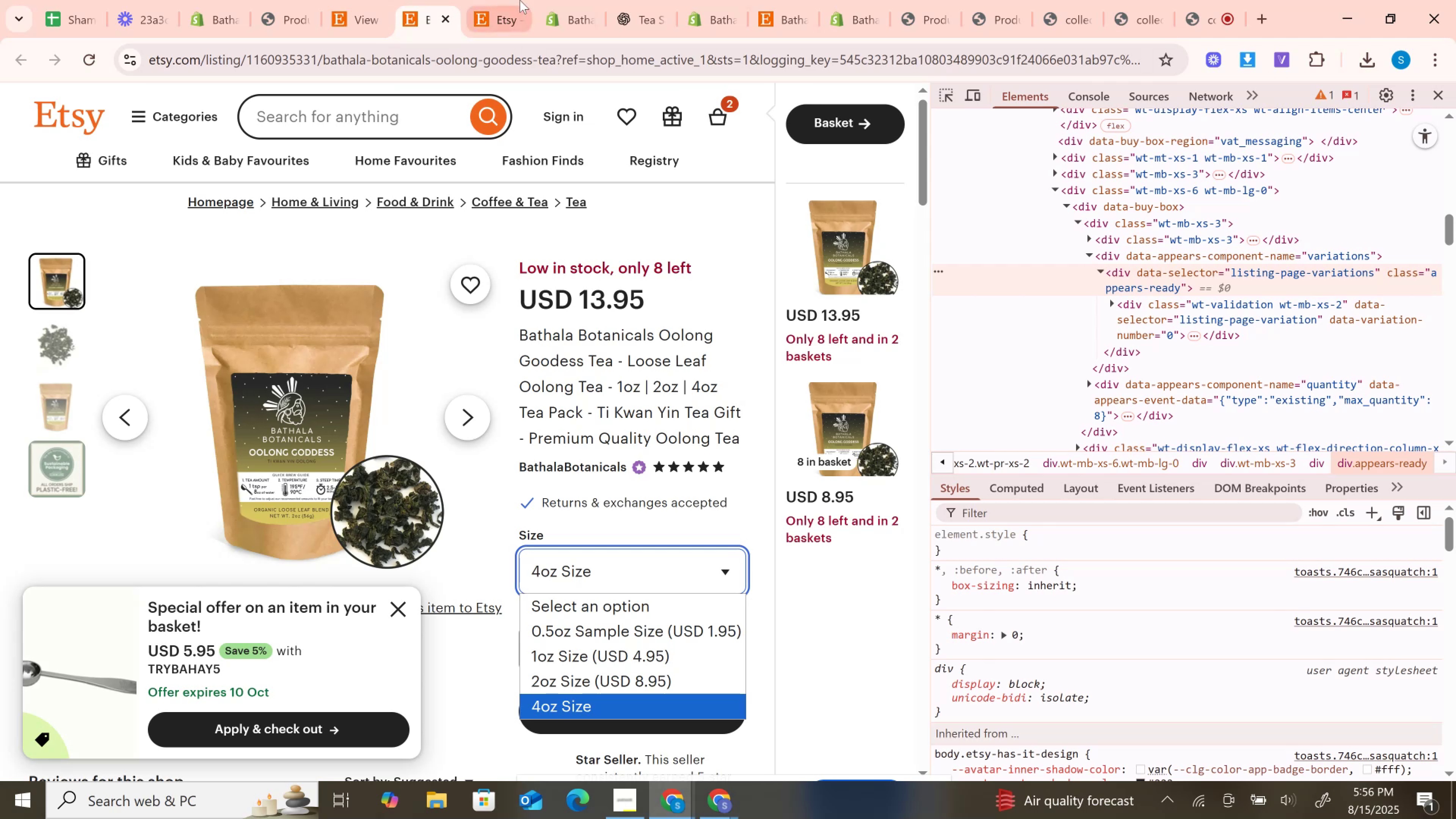 
left_click([518, 0])
 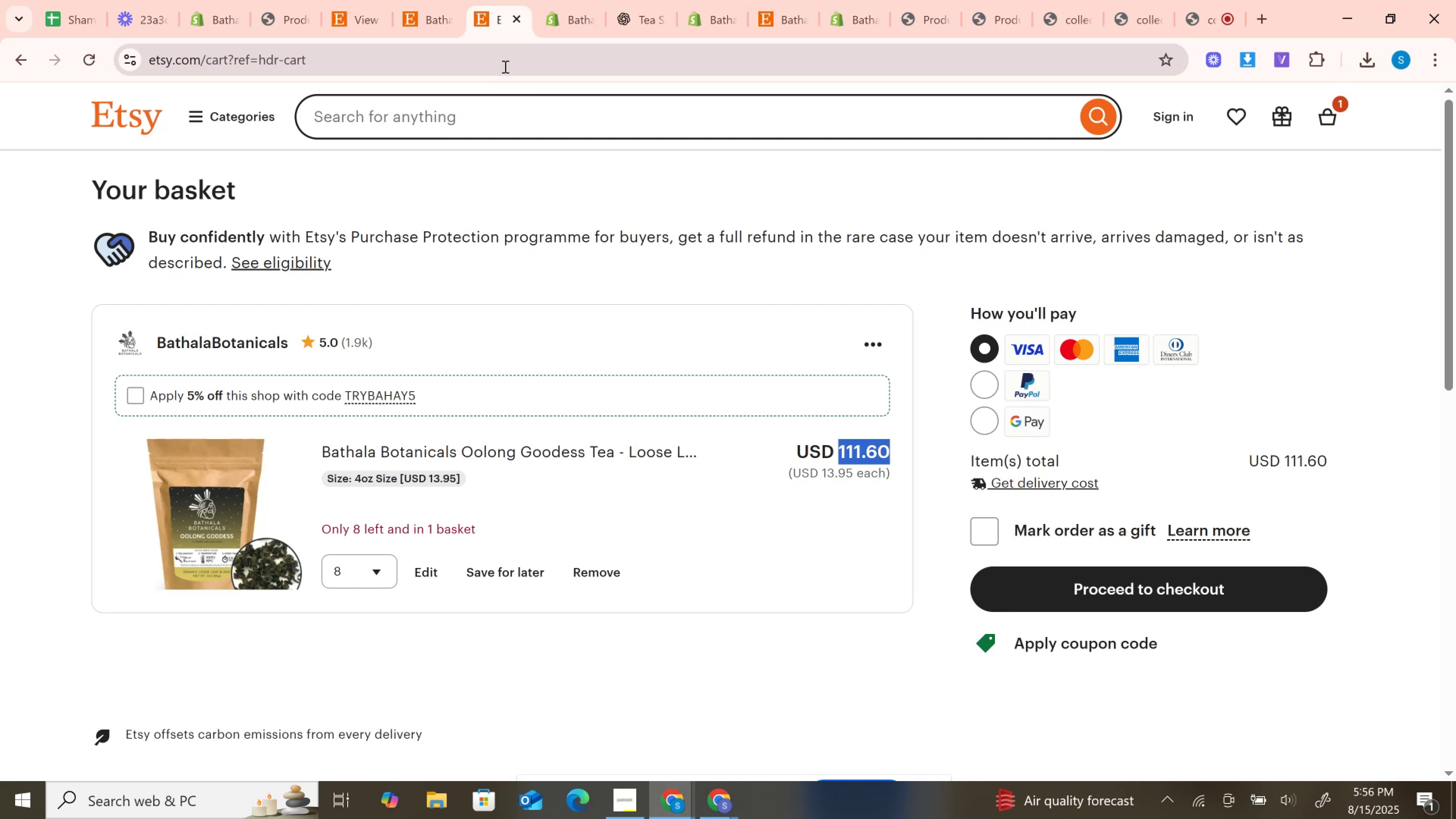 
wait(36.63)
 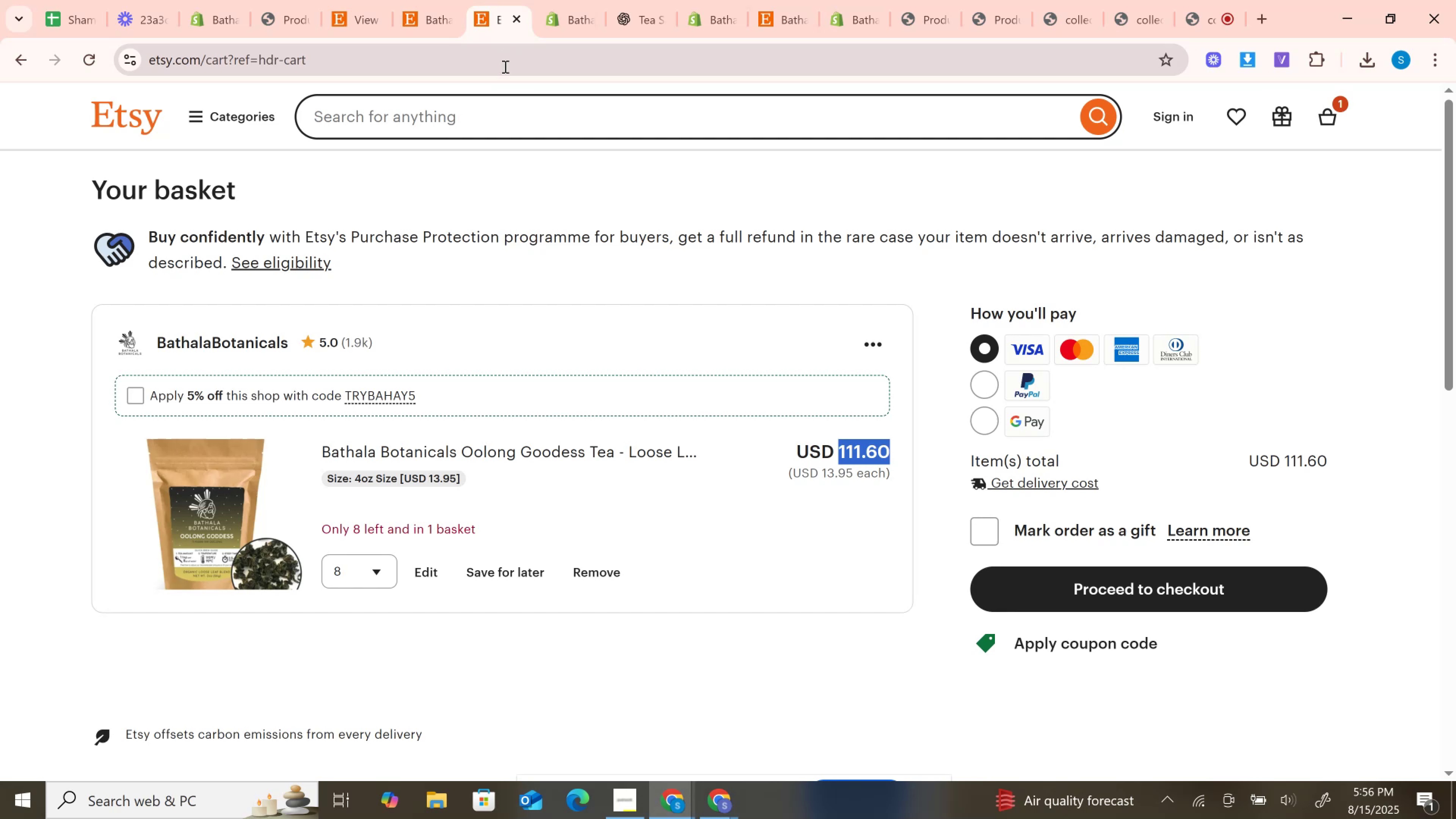 
left_click([447, 0])
 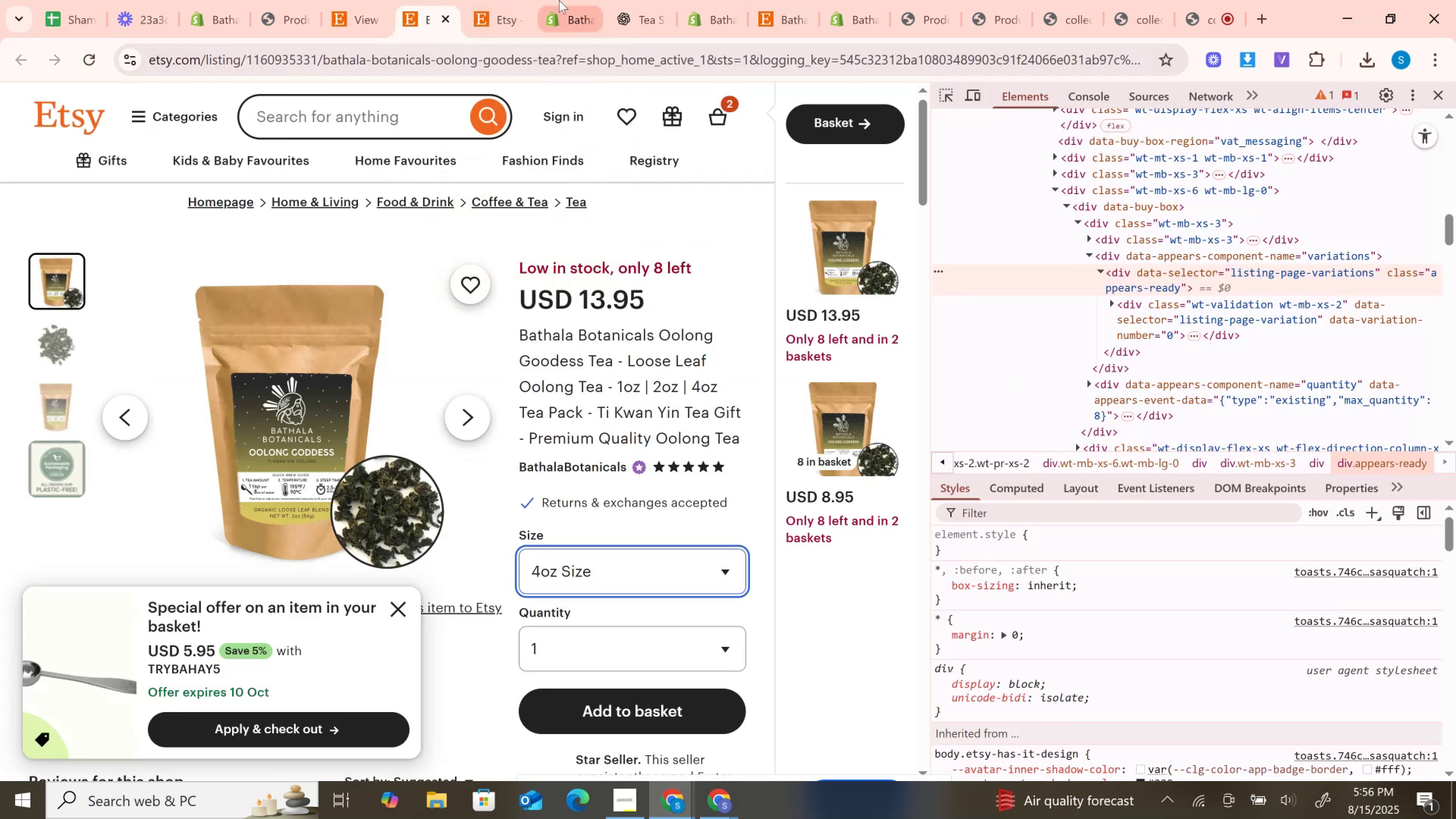 
left_click([559, 0])
 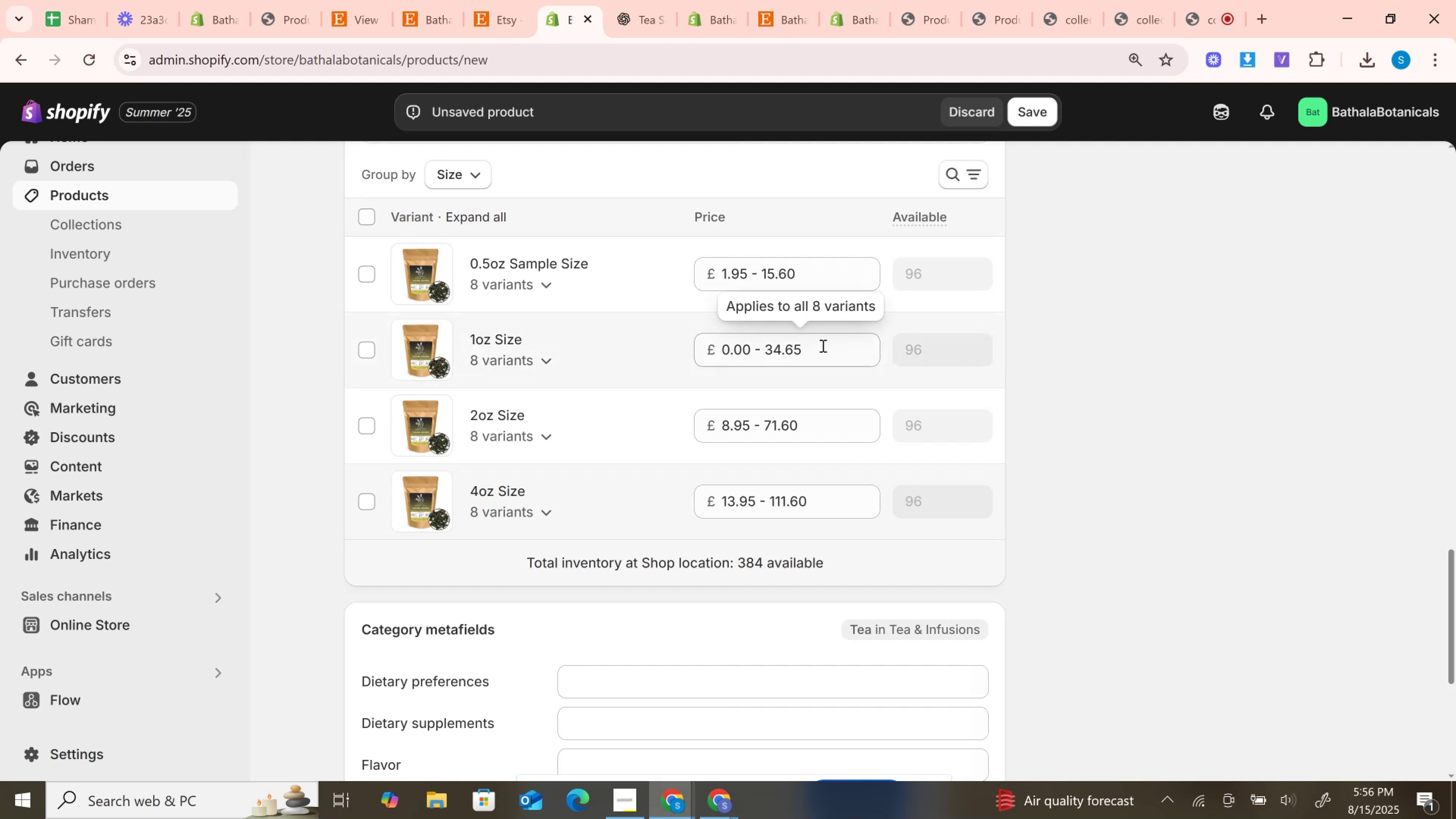 
wait(10.34)
 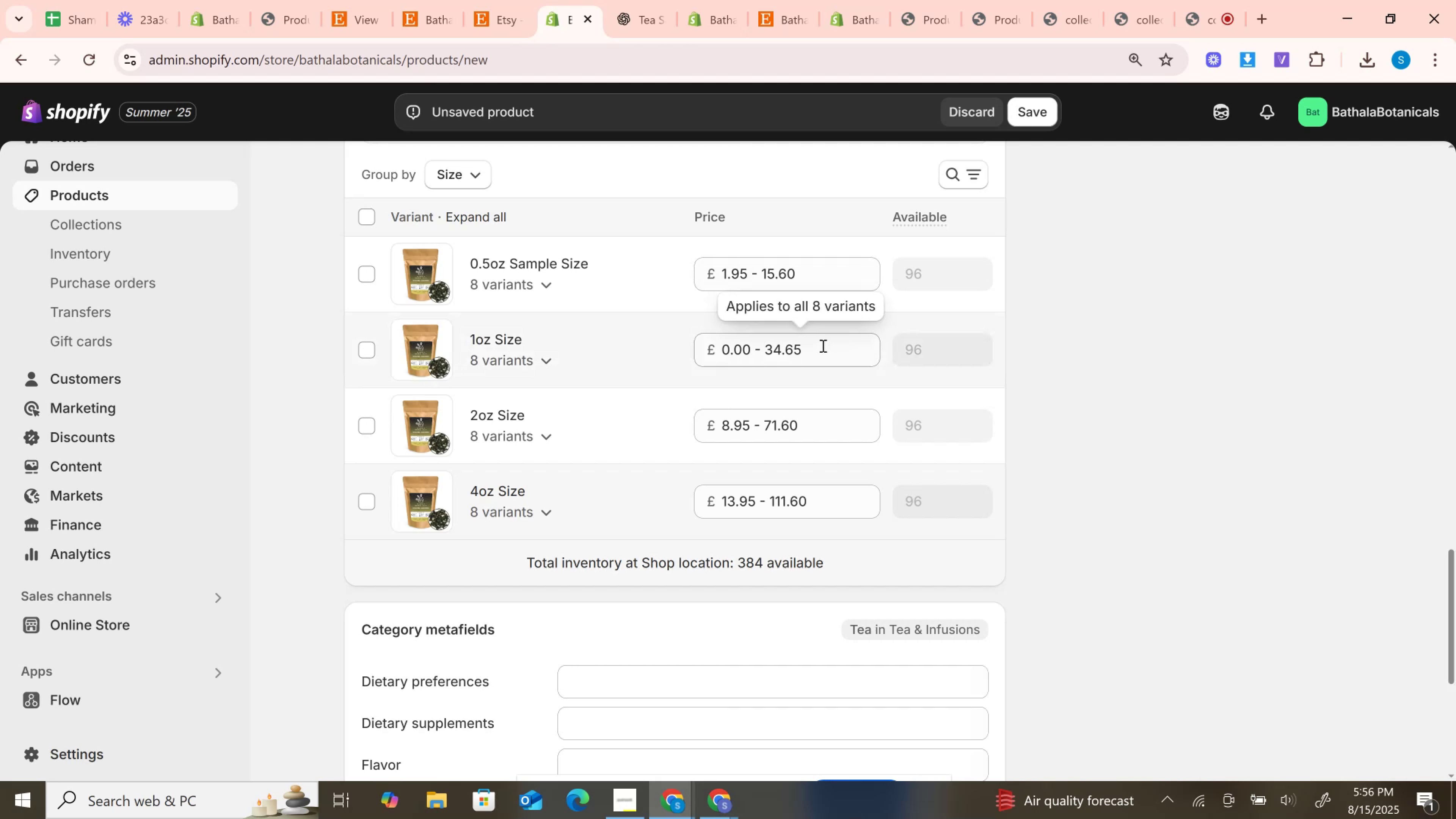 
scroll: coordinate [804, 501], scroll_direction: up, amount: 19.0
 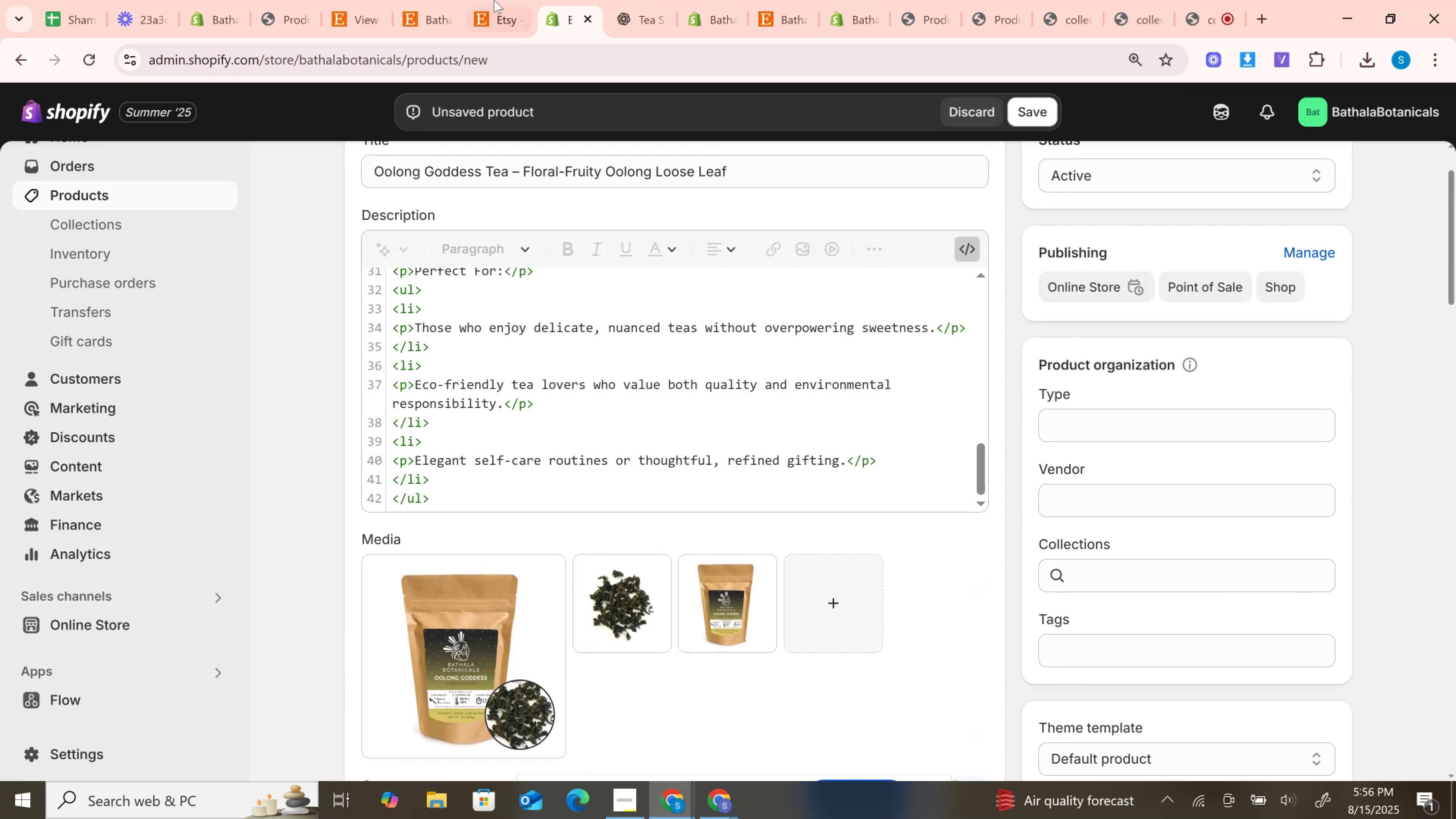 
left_click([494, 0])
 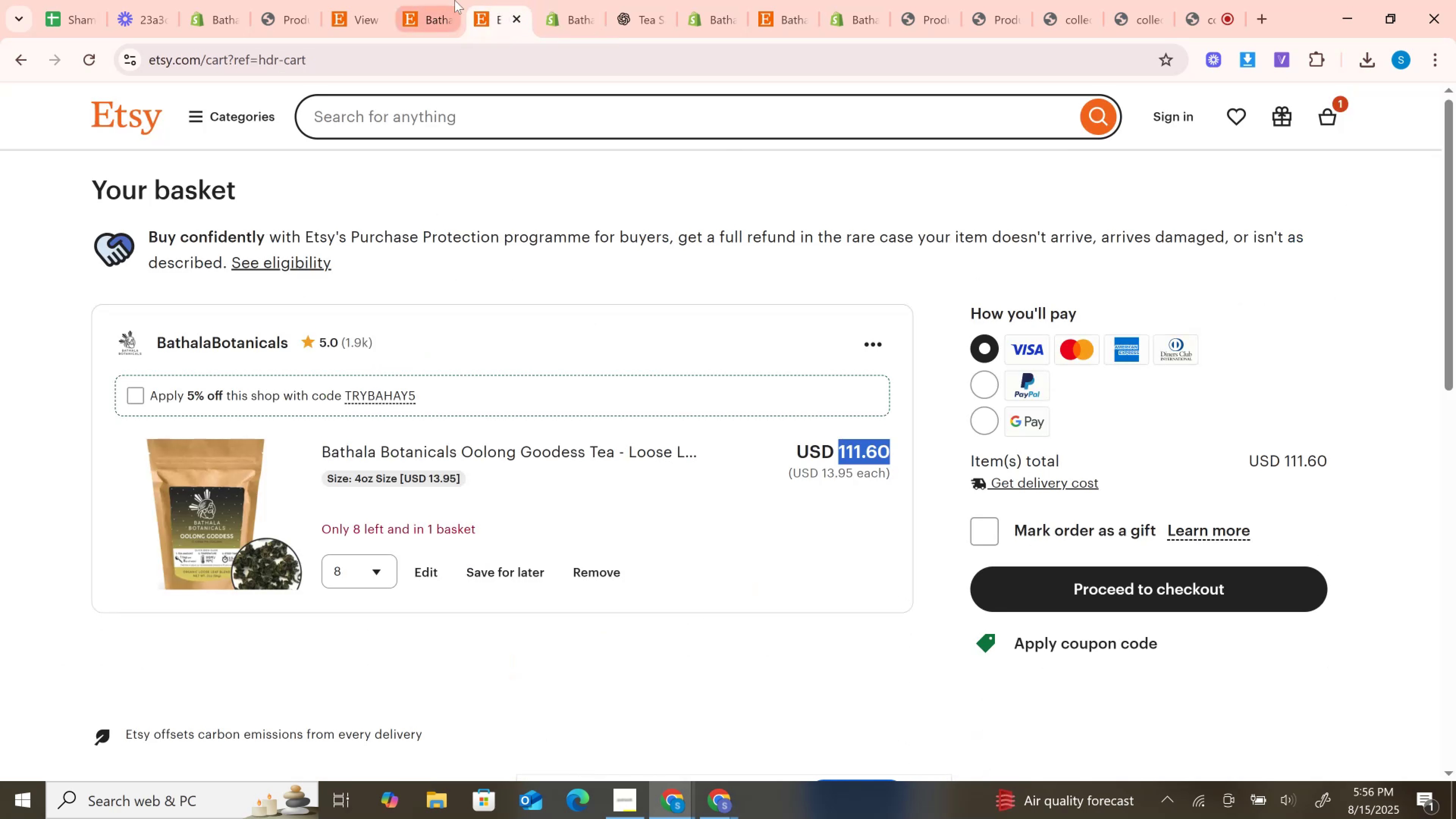 
left_click_drag(start_coordinate=[485, 0], to_coordinate=[641, 1])
 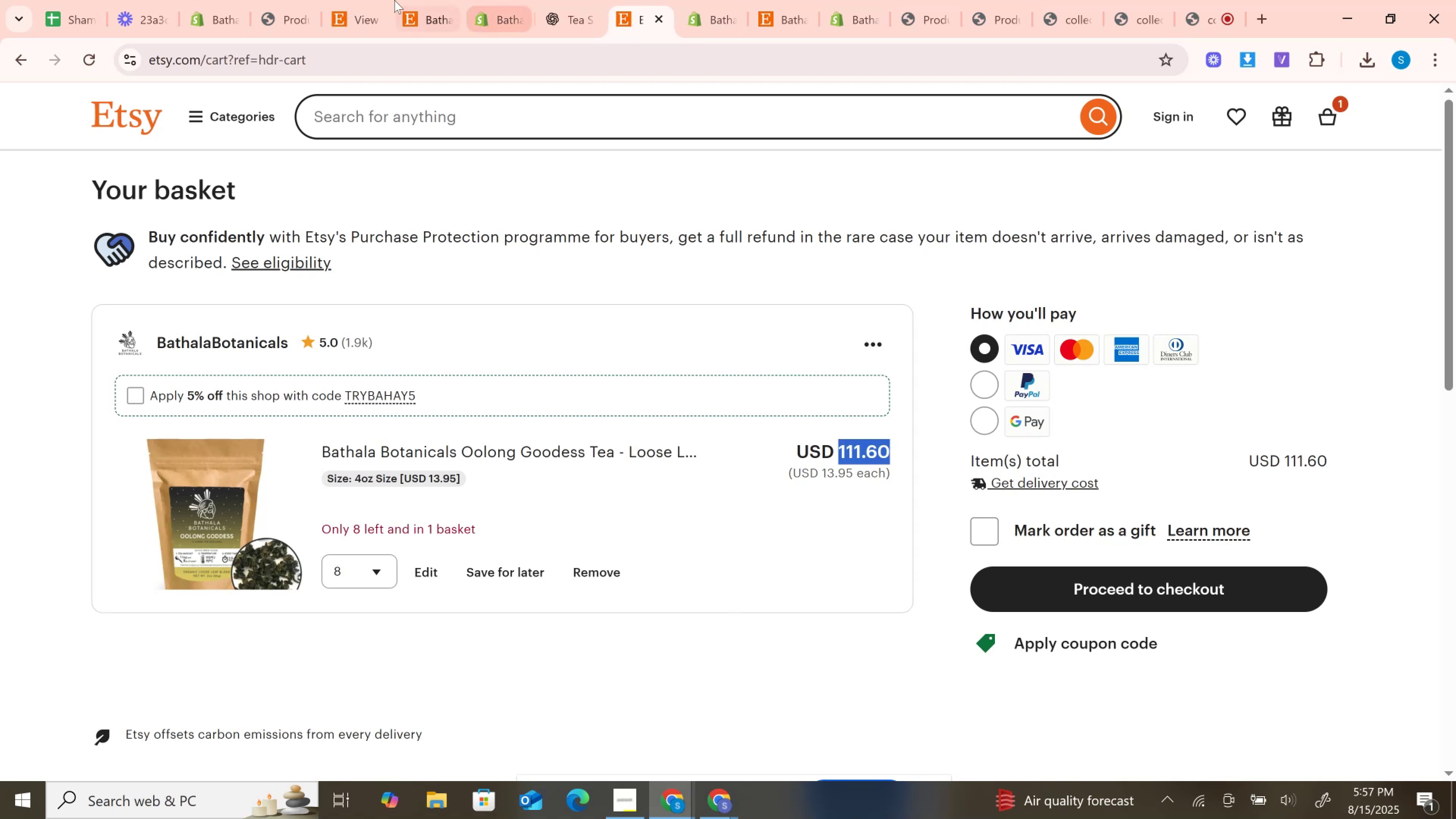 
left_click_drag(start_coordinate=[380, 0], to_coordinate=[391, 0])
 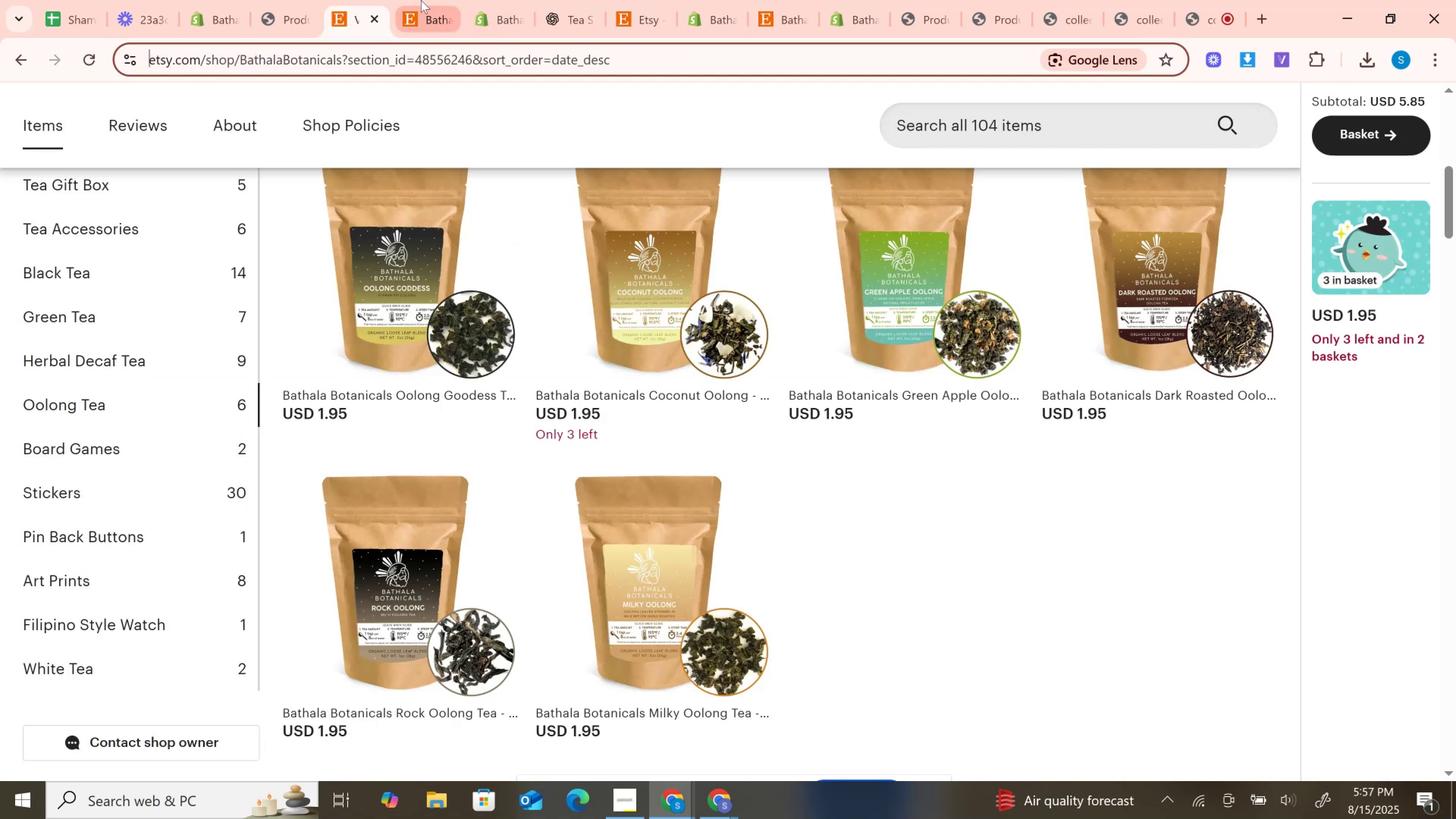 
double_click([421, 0])
 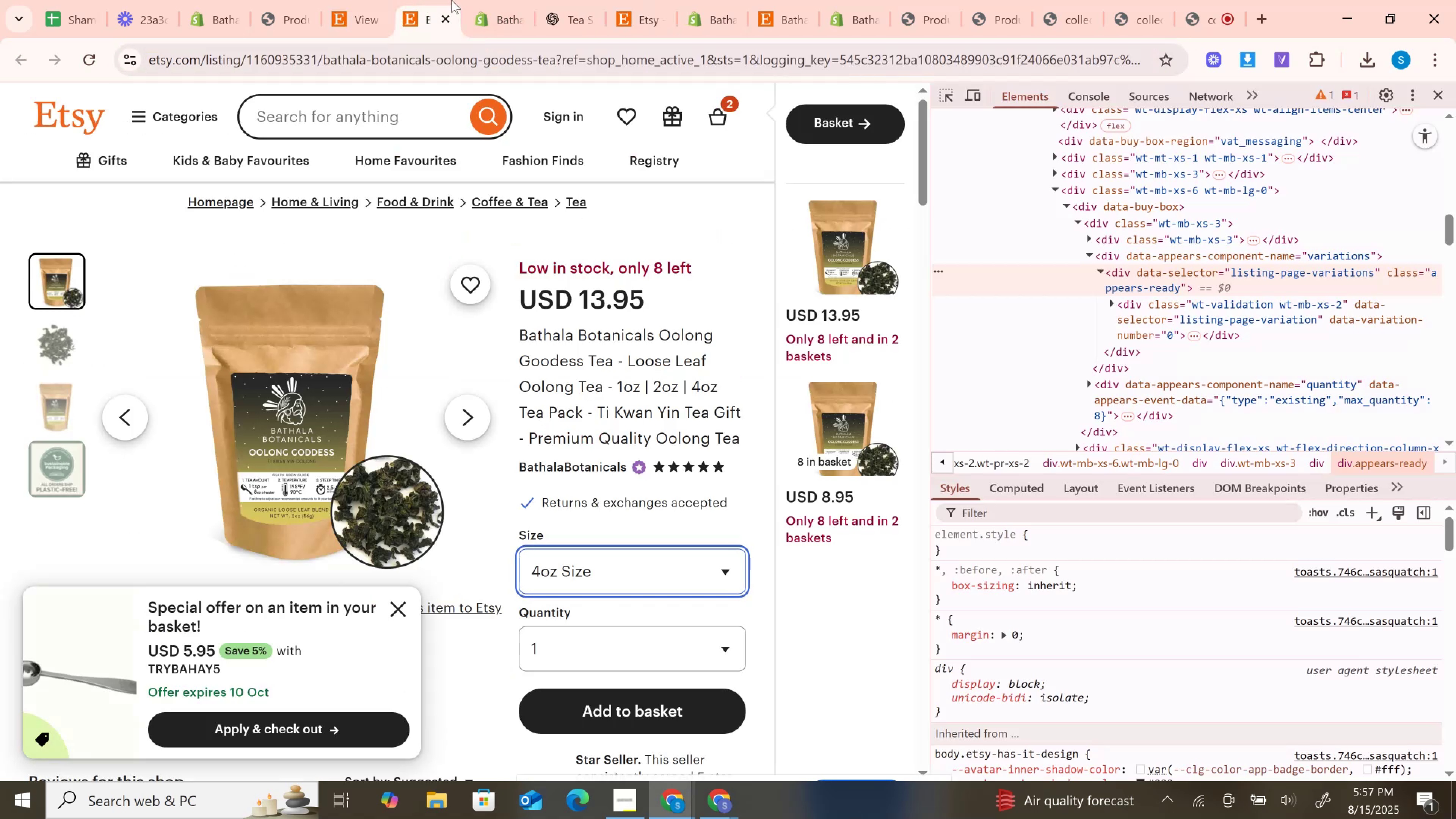 
left_click([358, 0])
 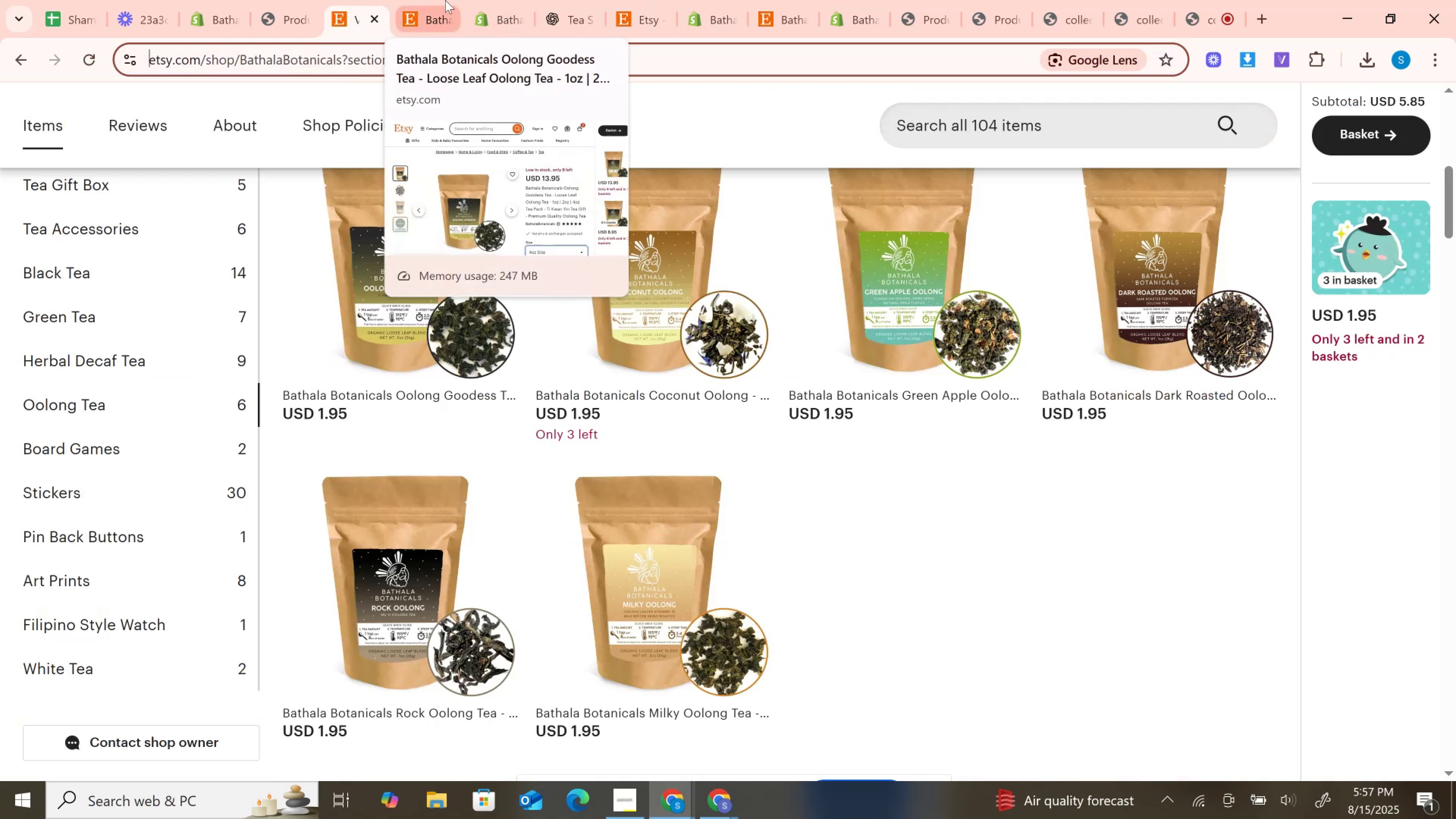 
scroll: coordinate [541, 302], scroll_direction: up, amount: 3.0
 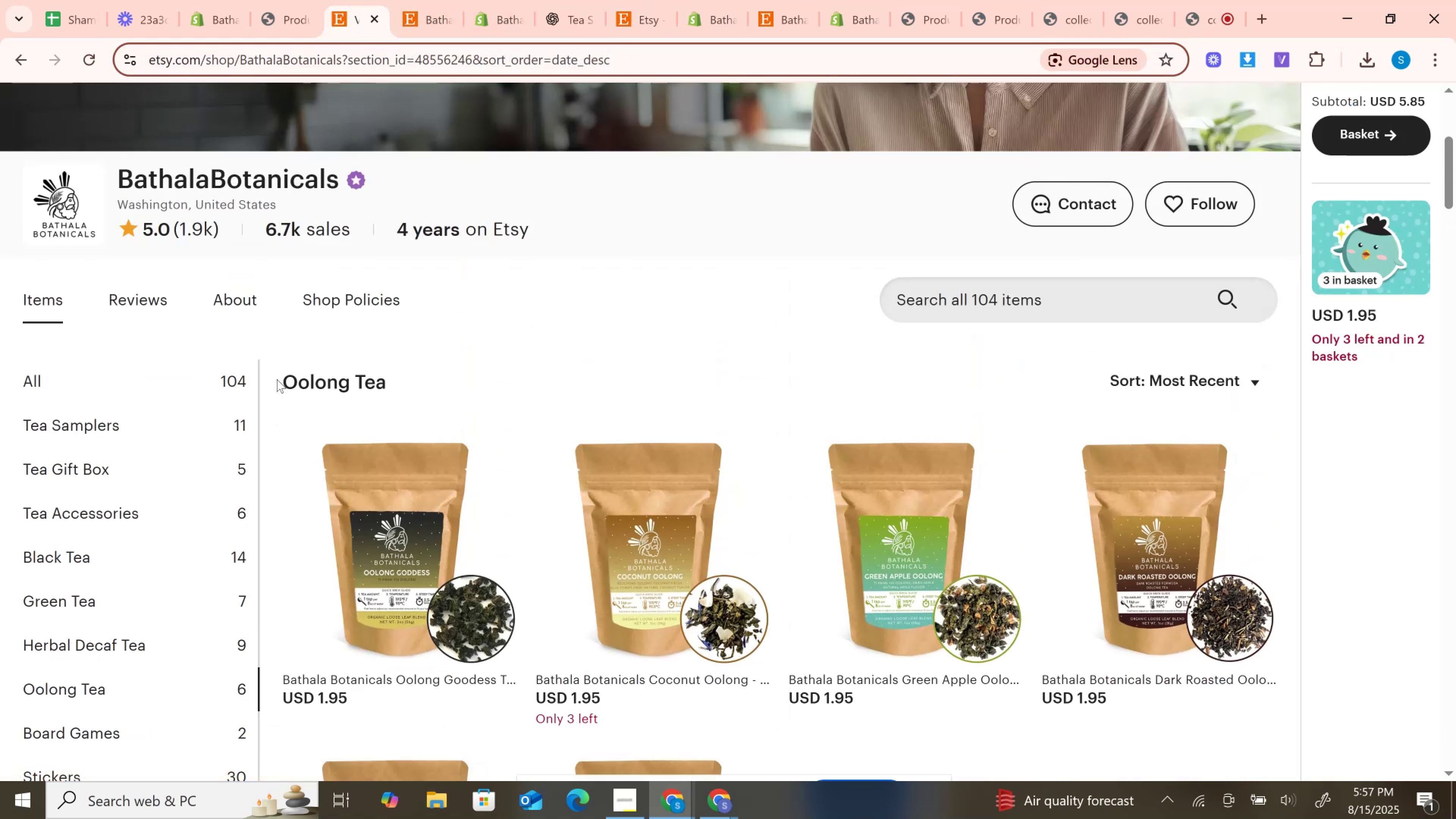 
double_click([302, 380])
 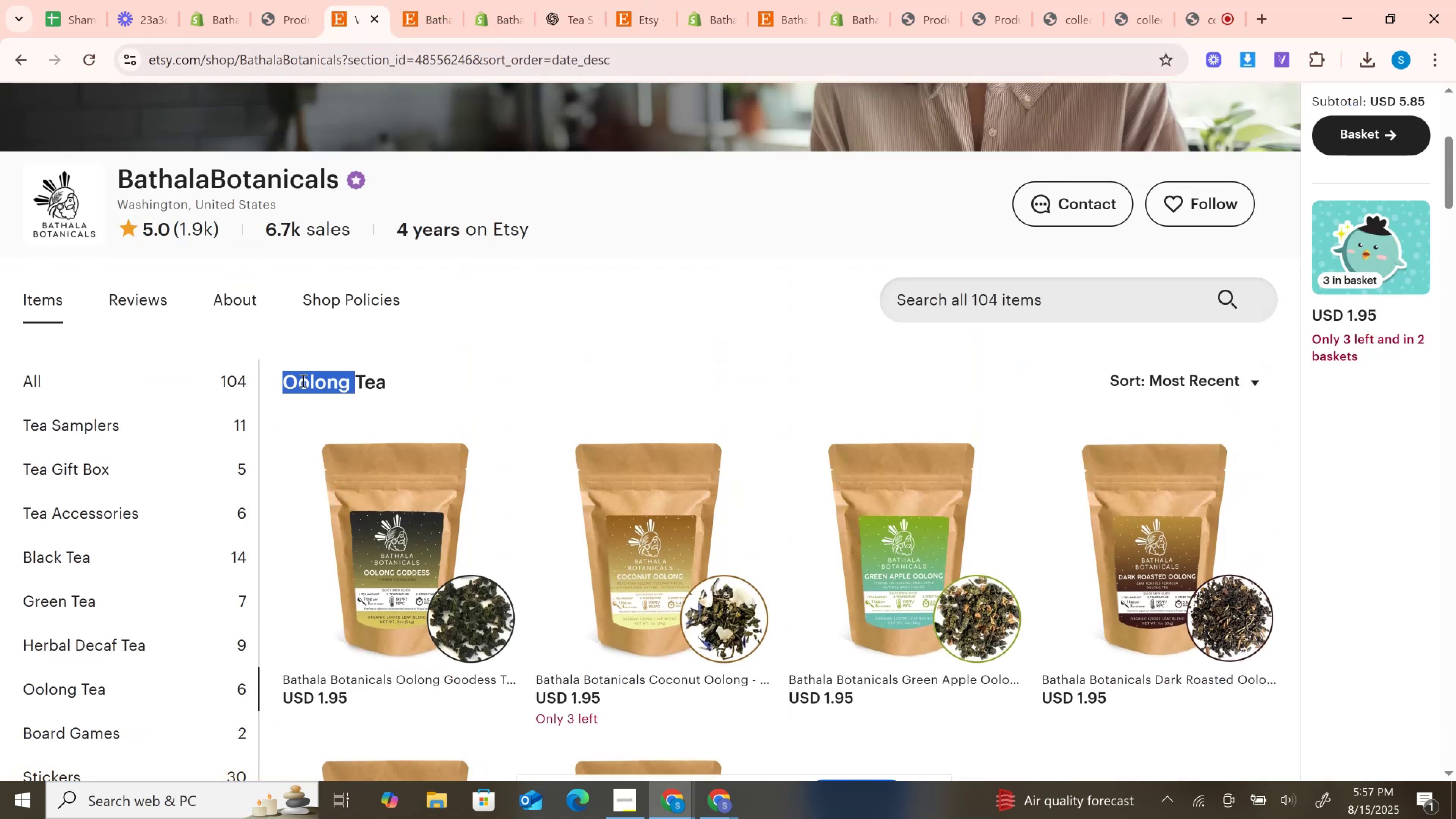 
key(Control+C)
 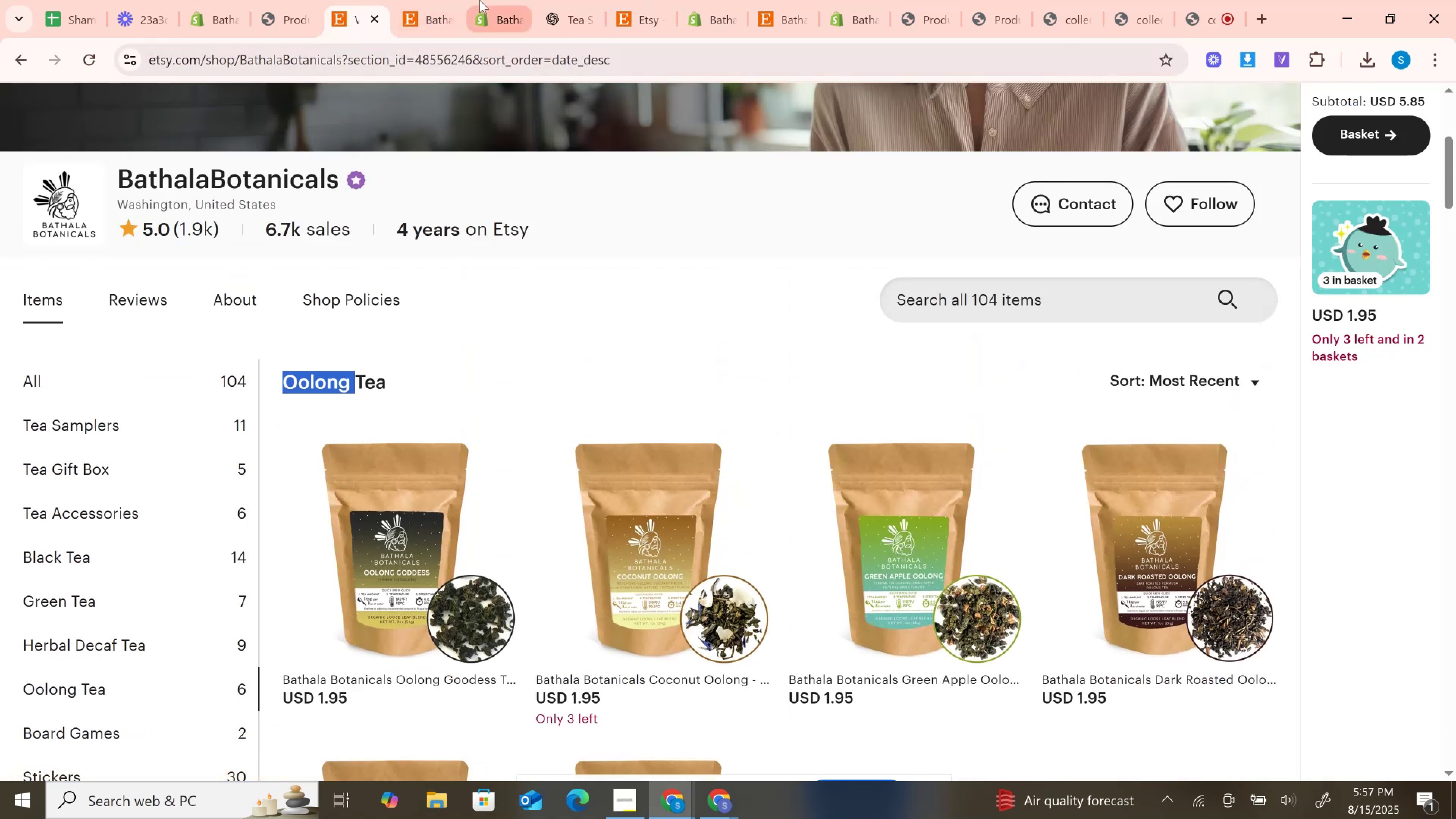 
left_click([480, 0])
 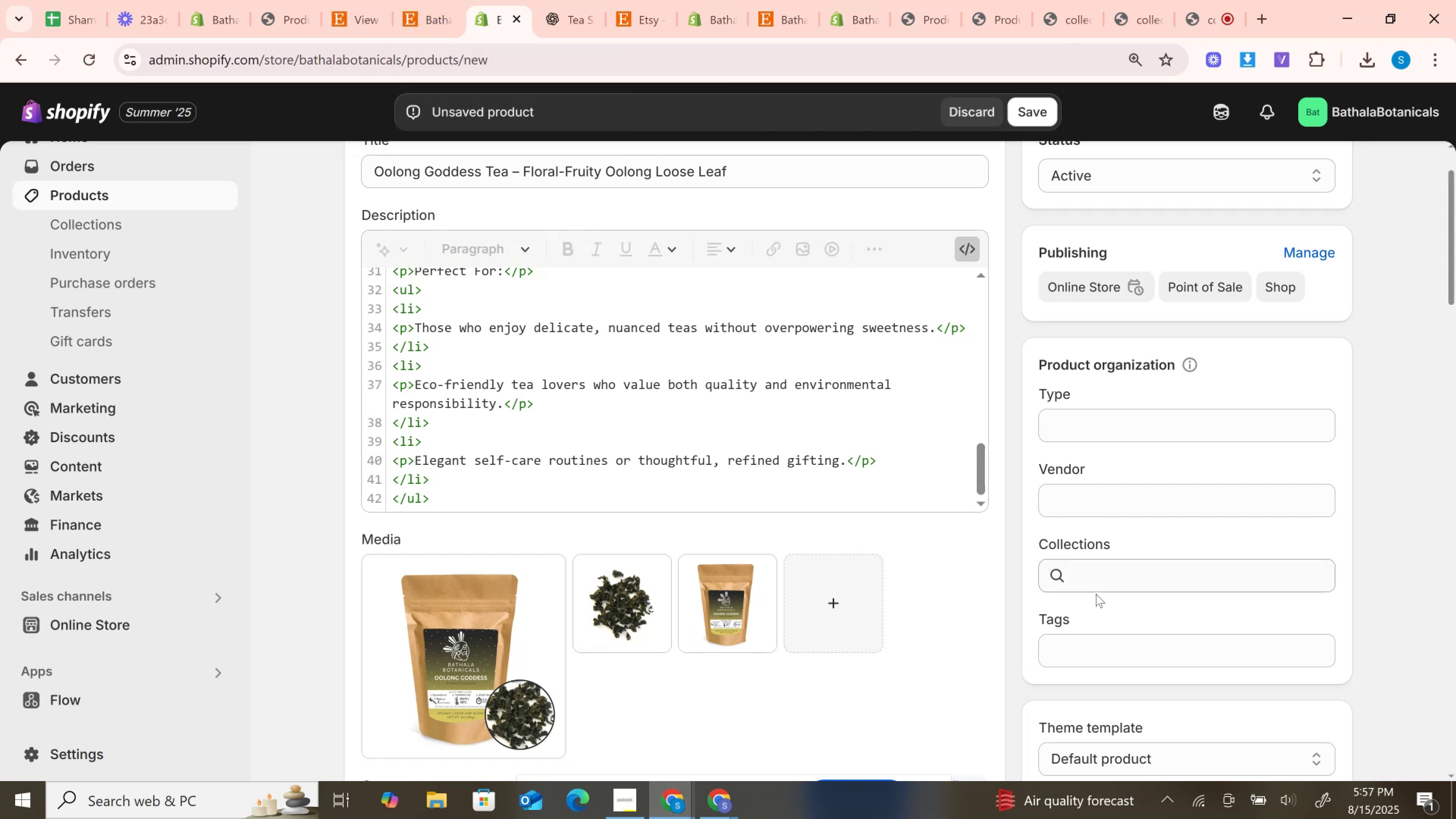 
left_click([1100, 569])
 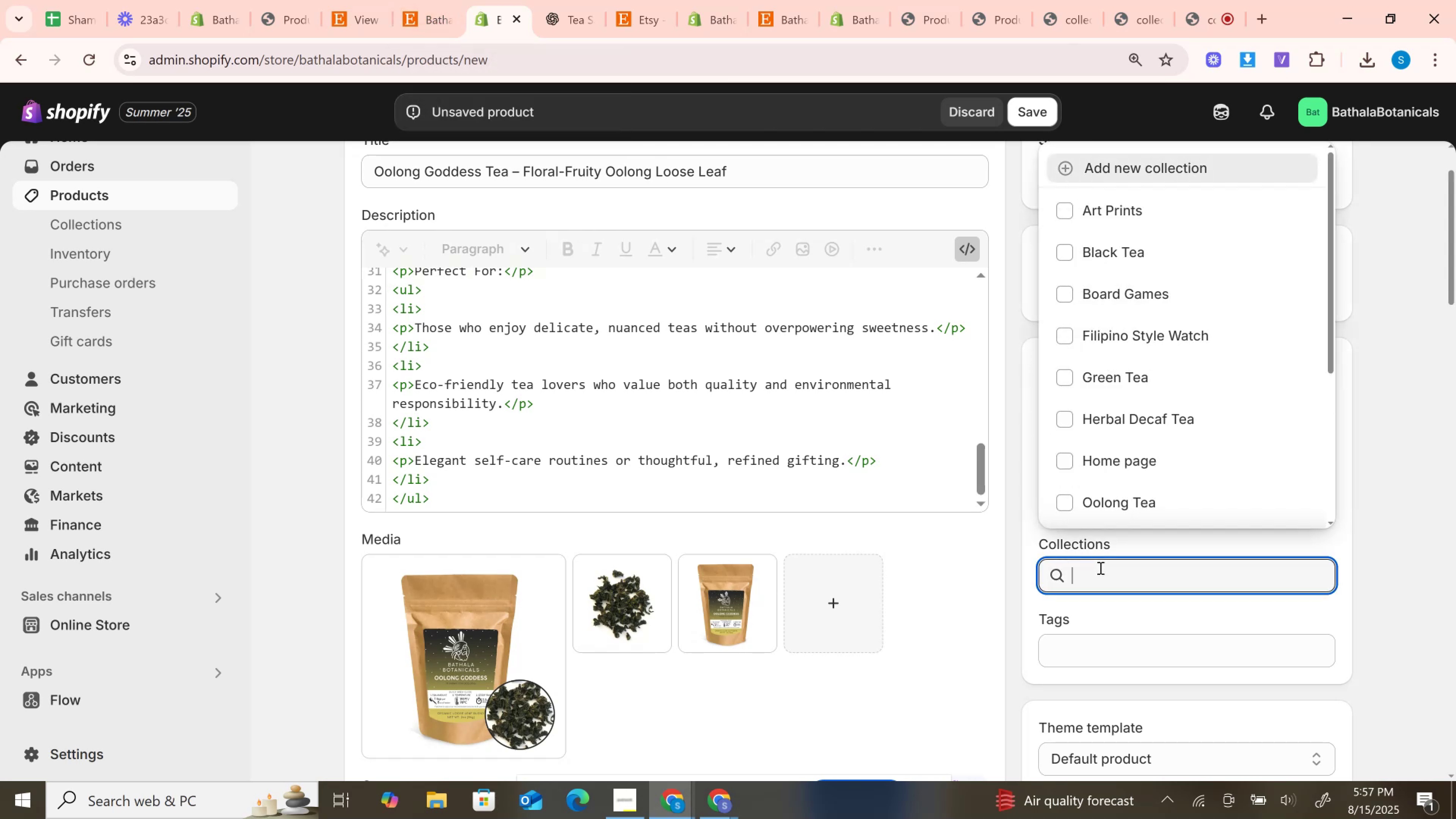 
key(Control+V)
 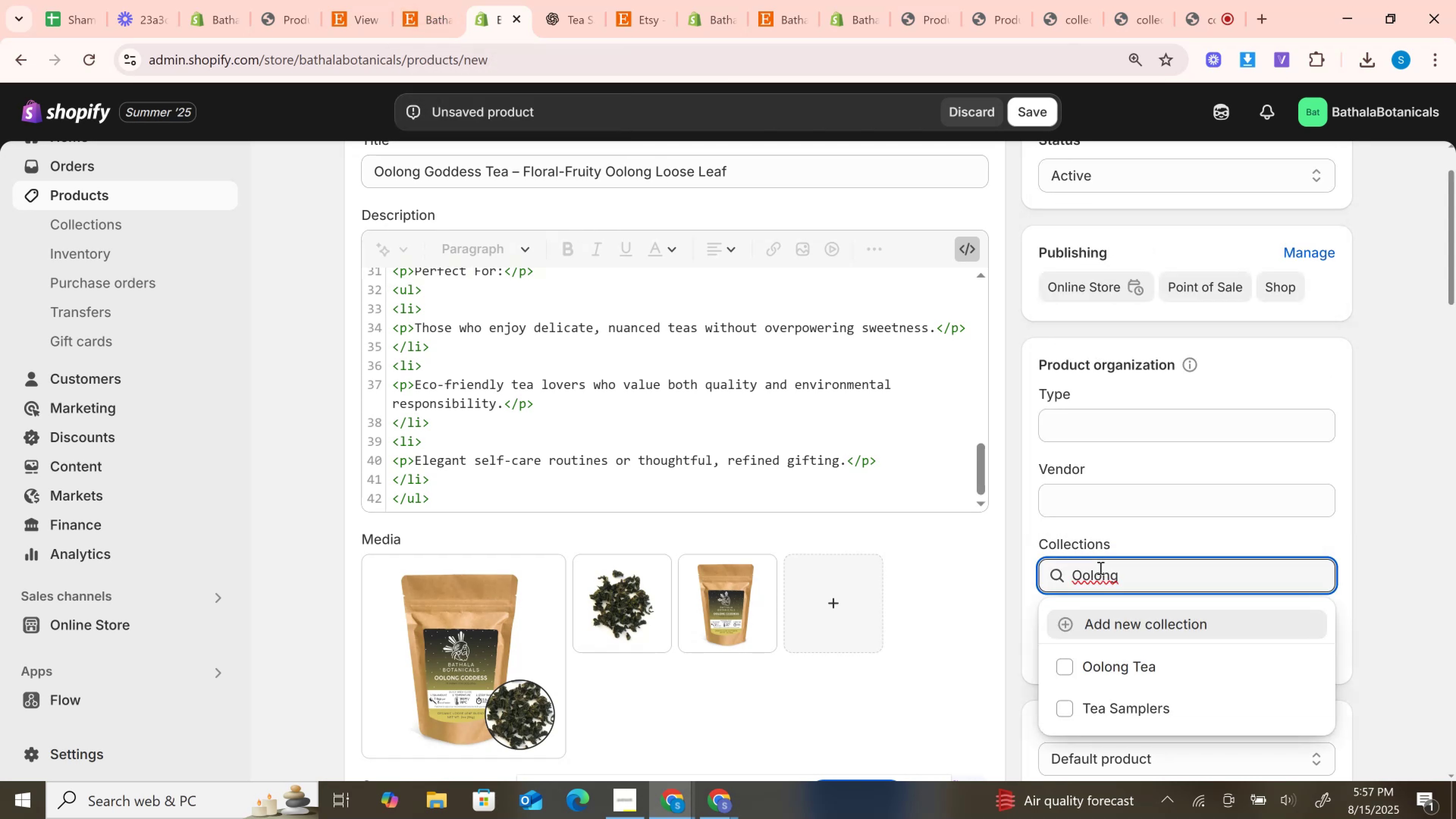 
left_click([1116, 670])
 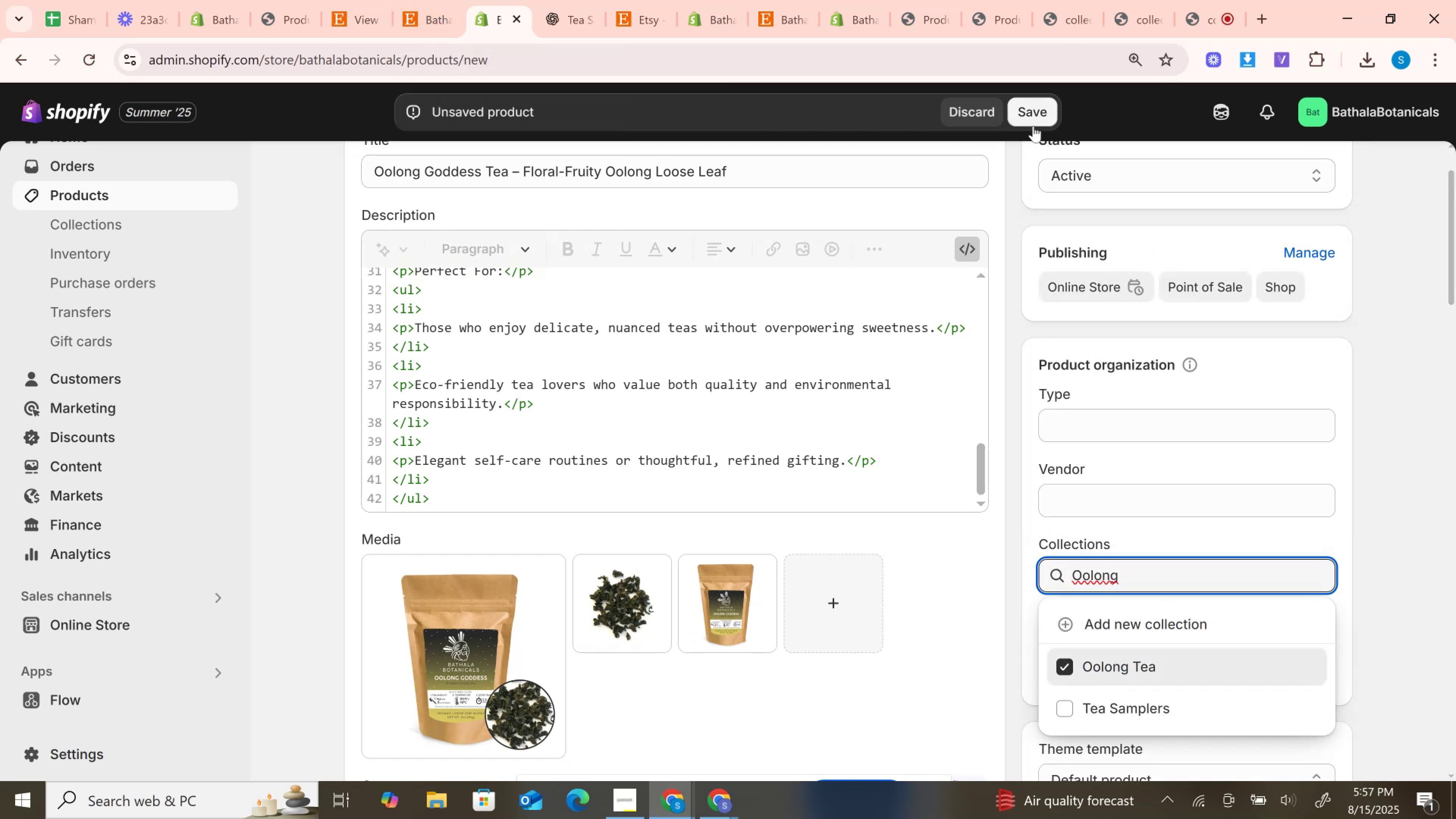 
left_click([1025, 110])
 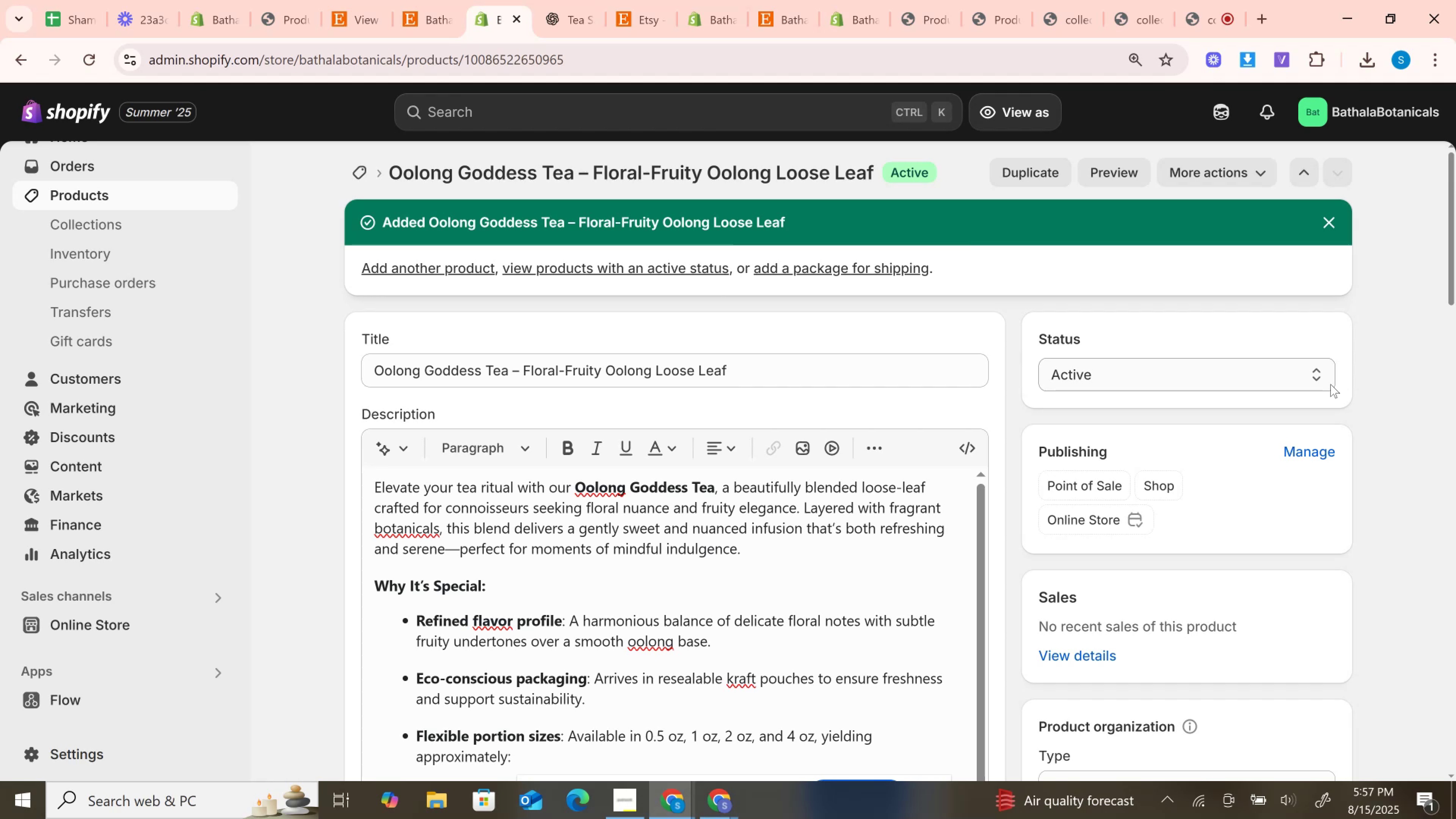 
wait(26.96)
 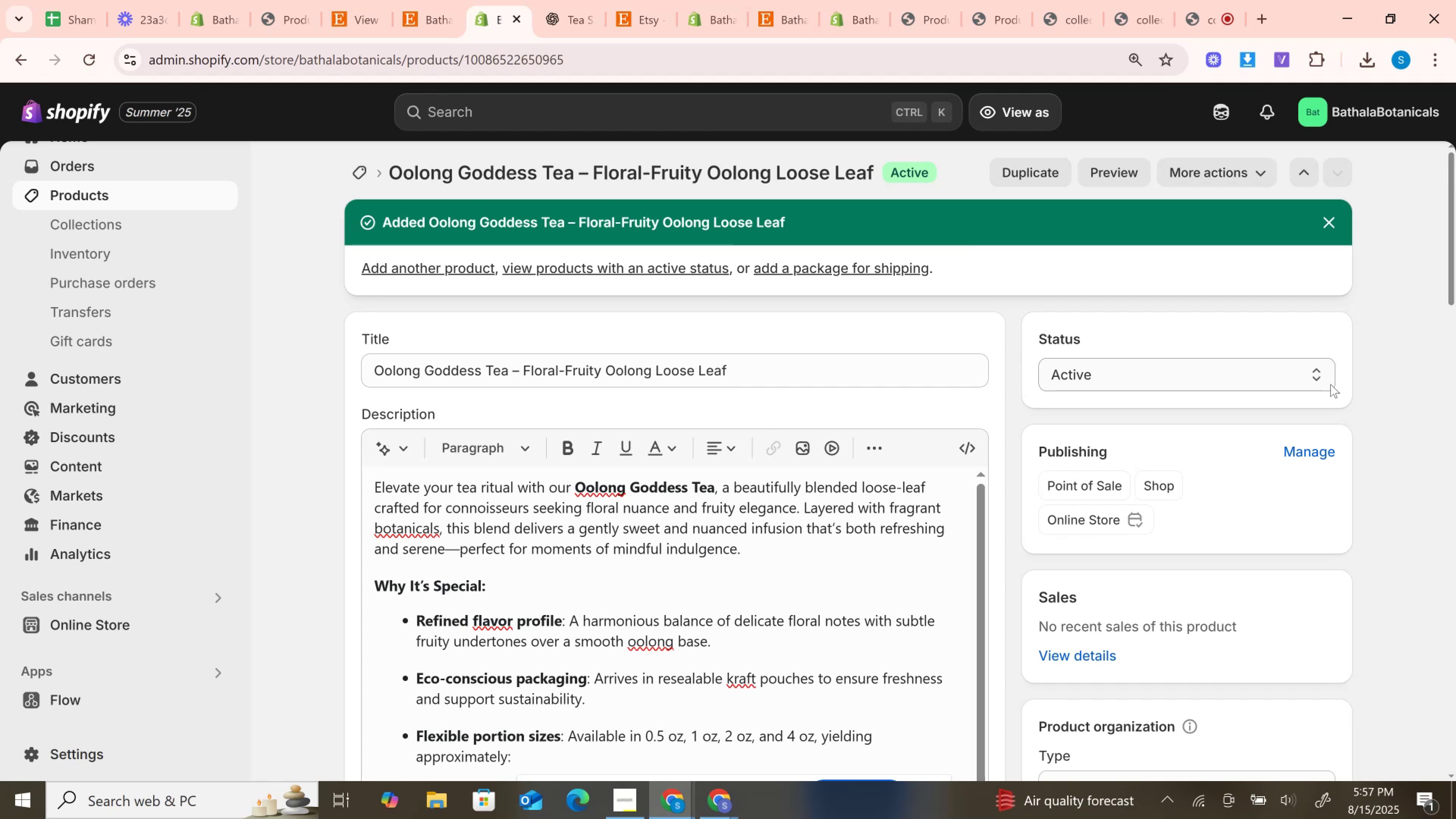 
left_click([842, 0])
 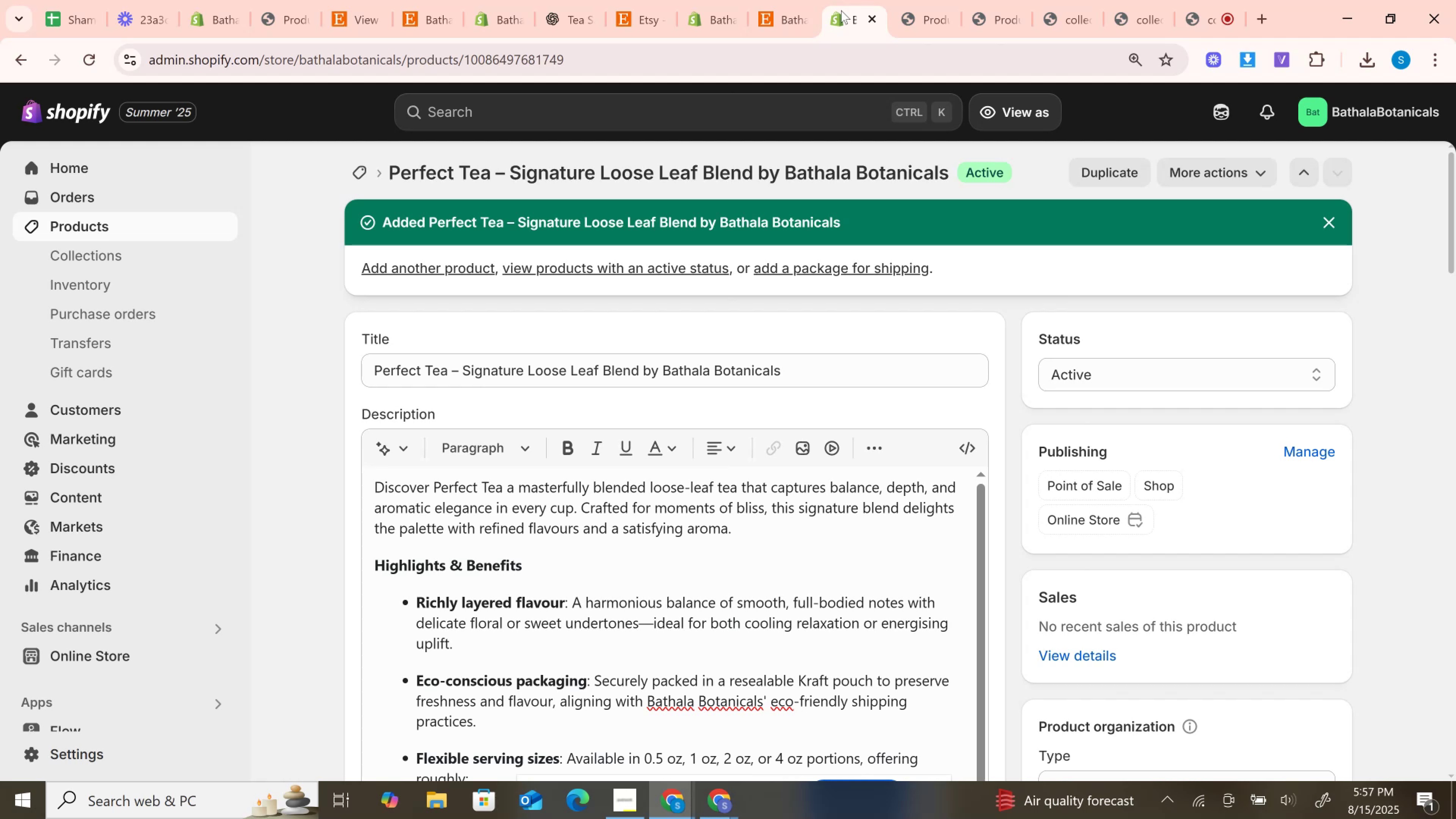 
wait(7.01)
 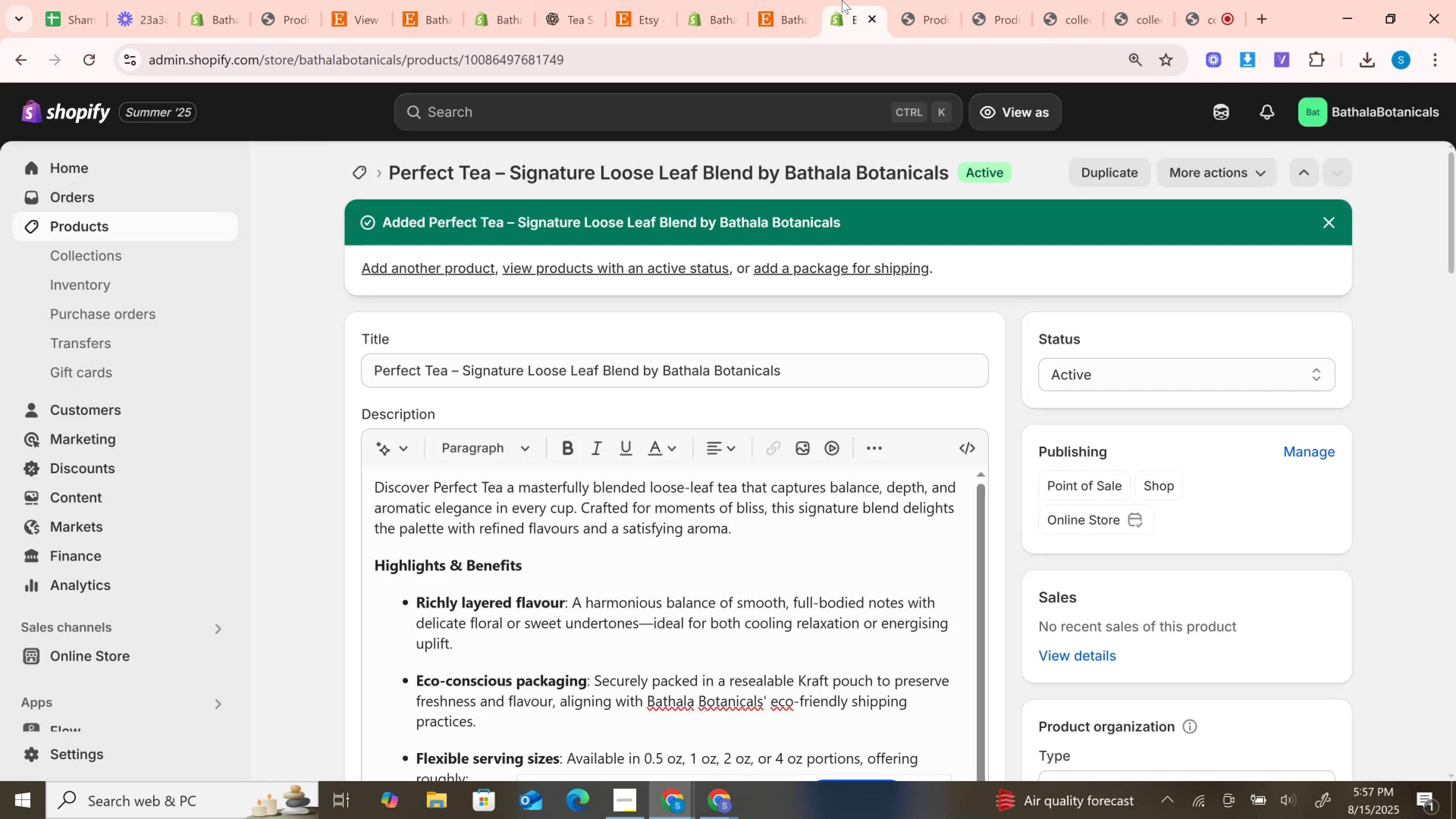 
left_click([133, 657])
 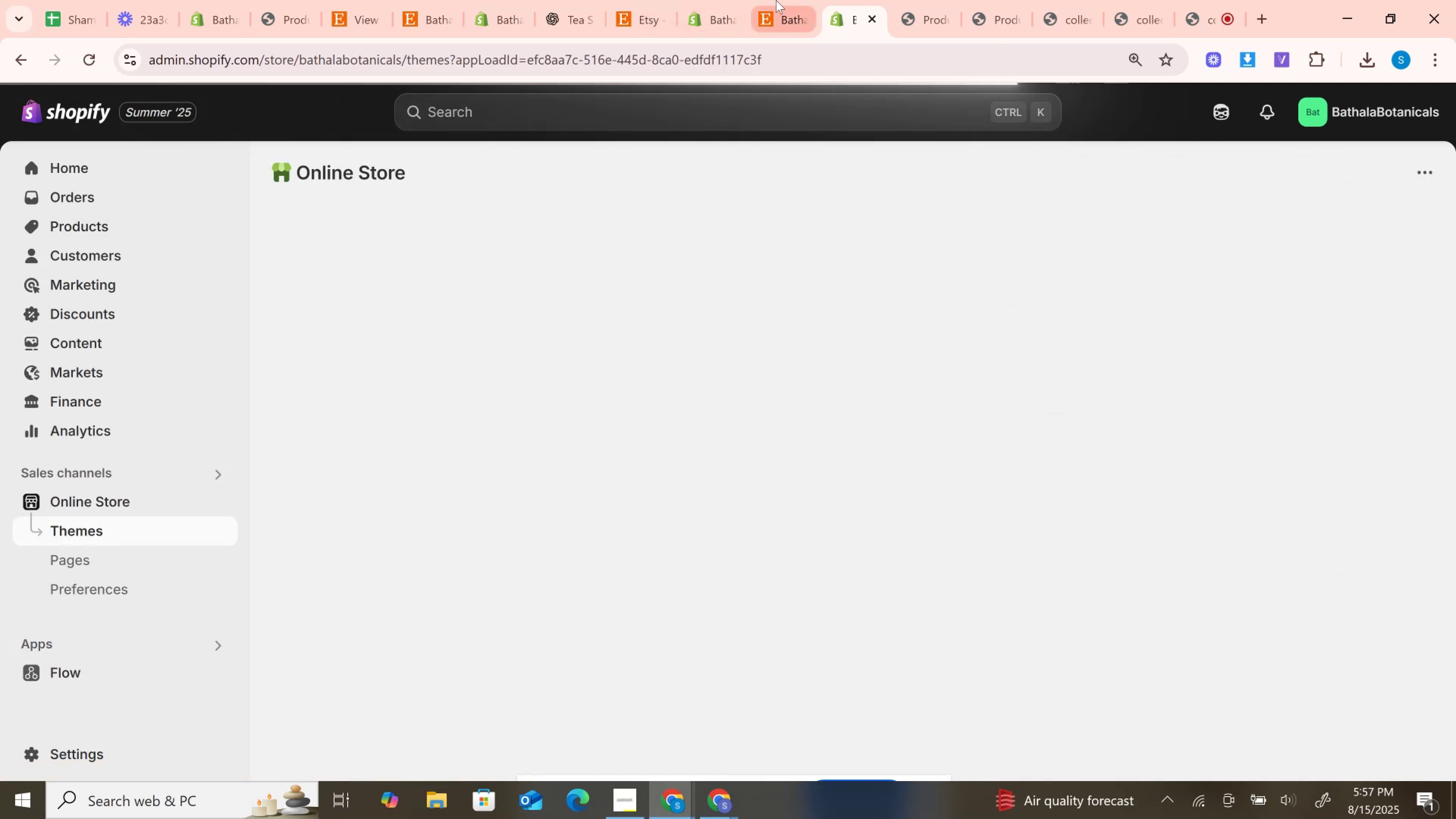 
left_click([924, 0])
 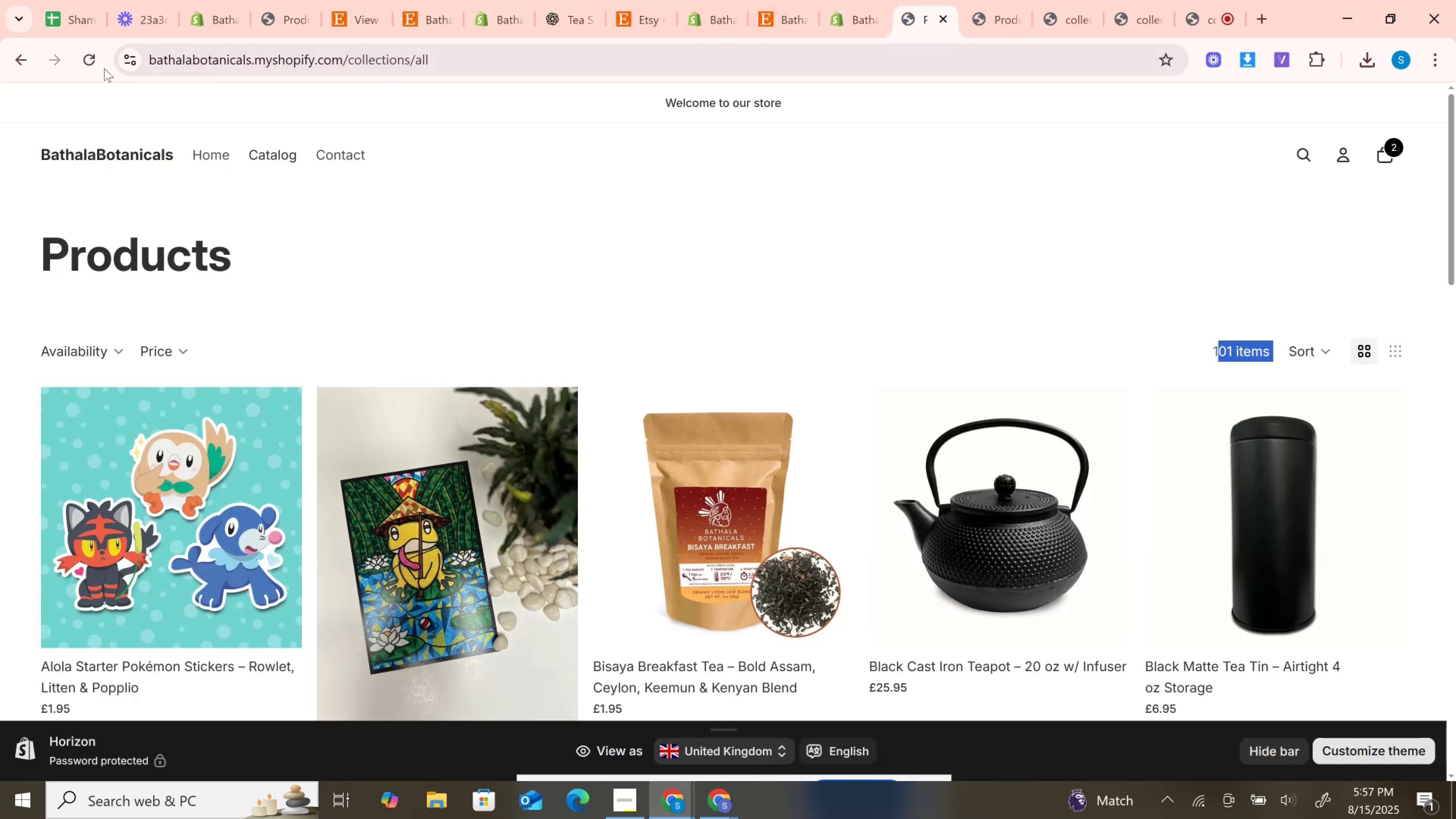 
left_click([88, 54])
 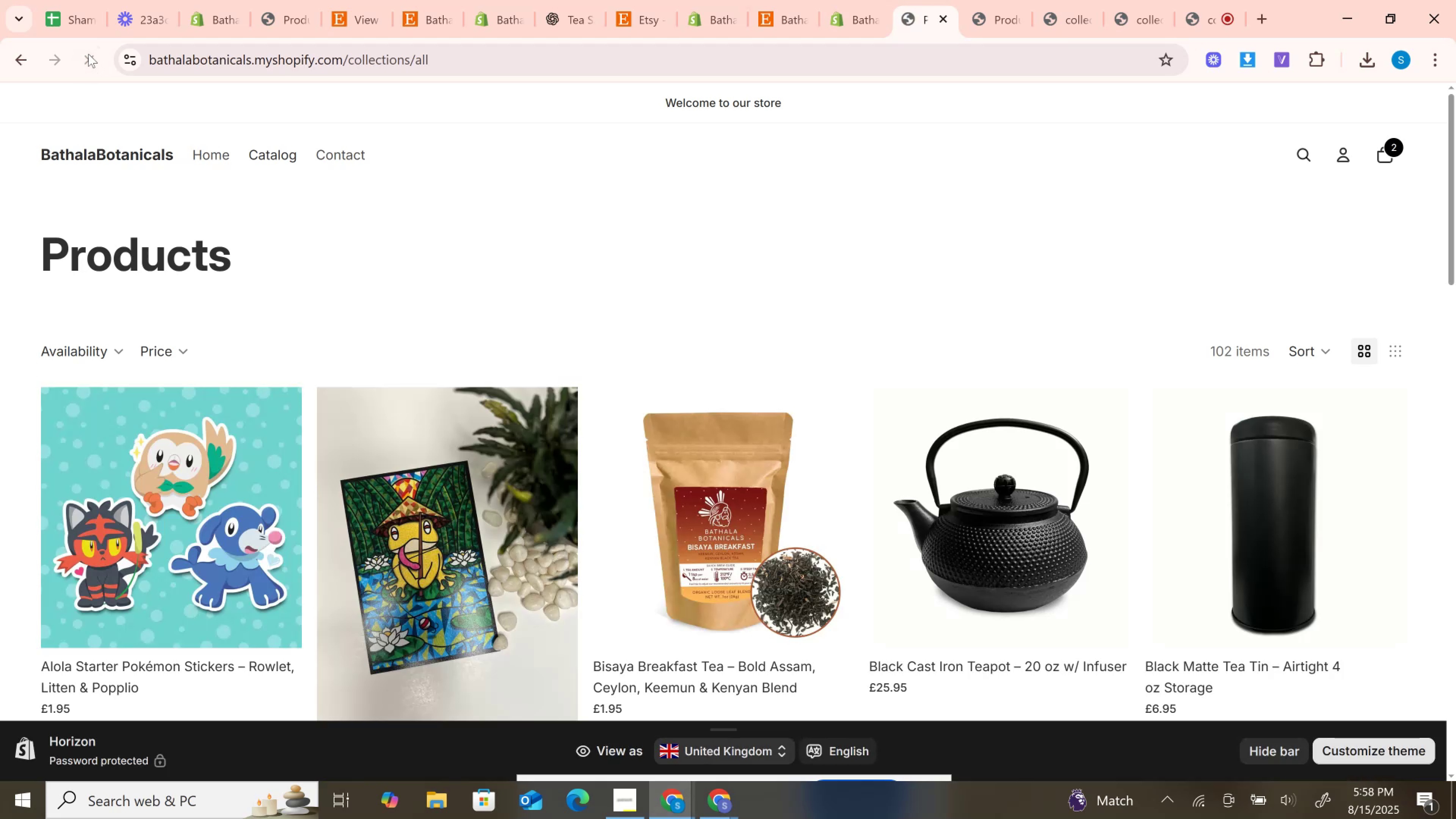 
left_click([113, 361])
 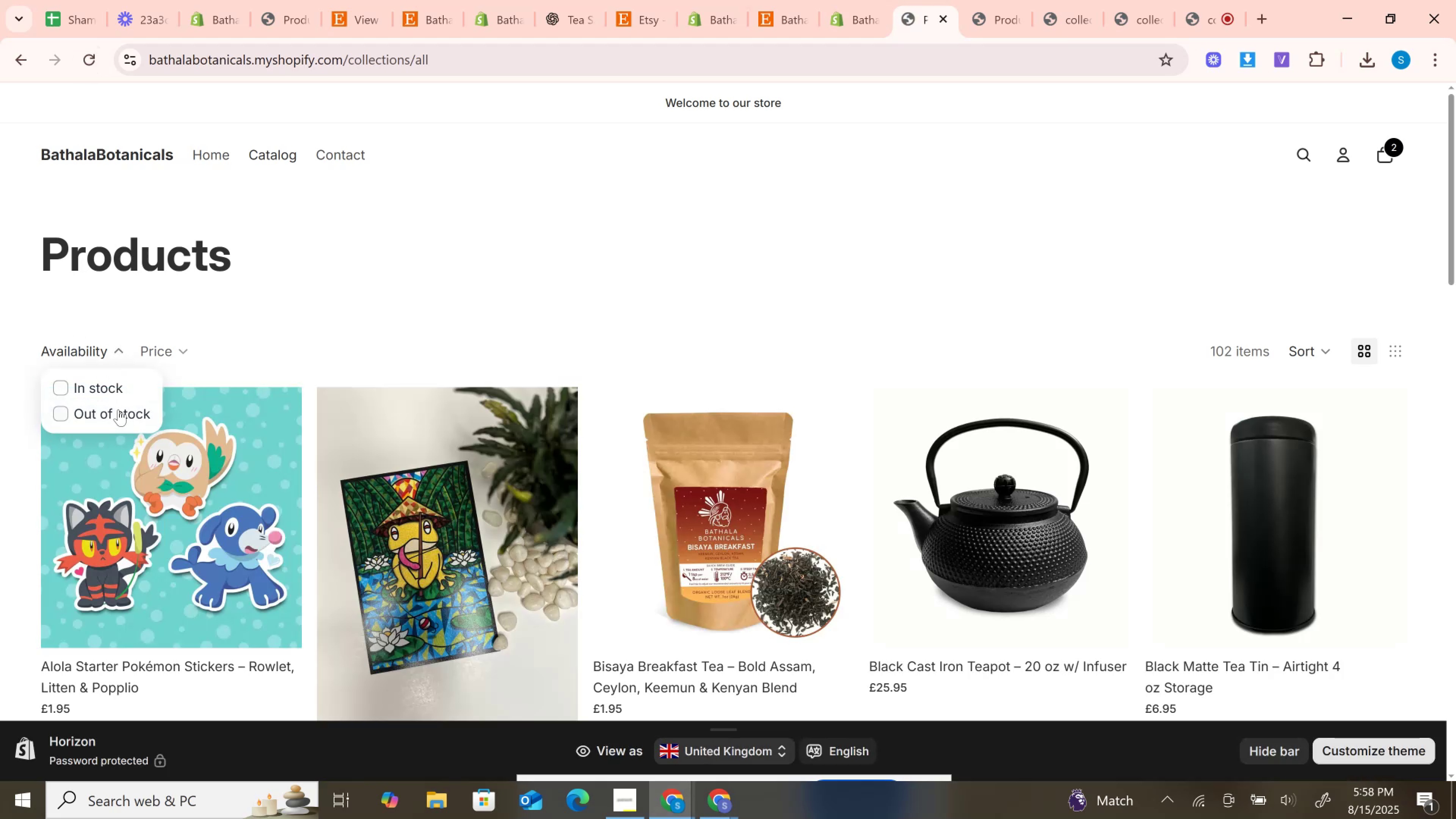 
left_click([120, 413])
 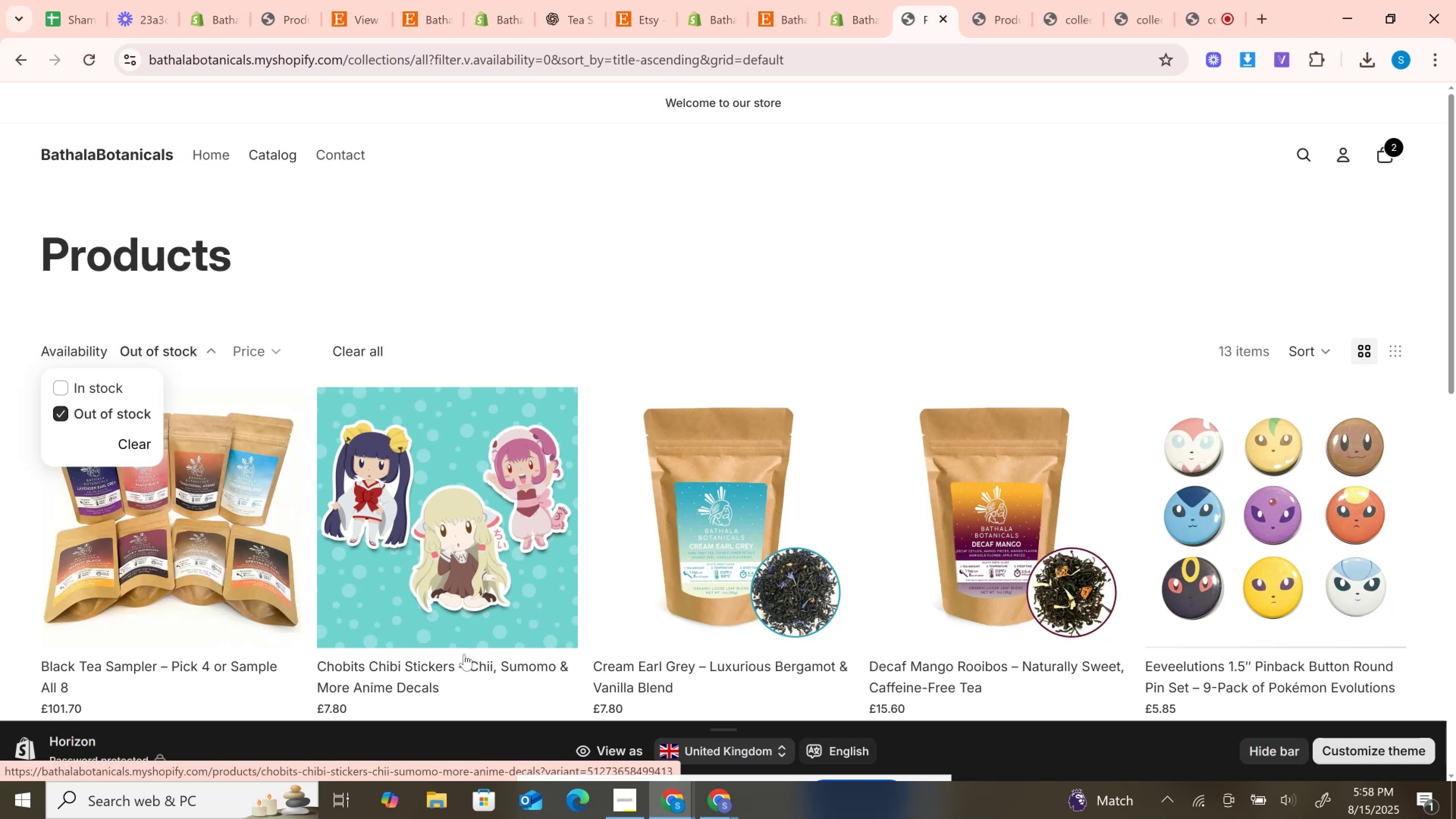 
wait(19.24)
 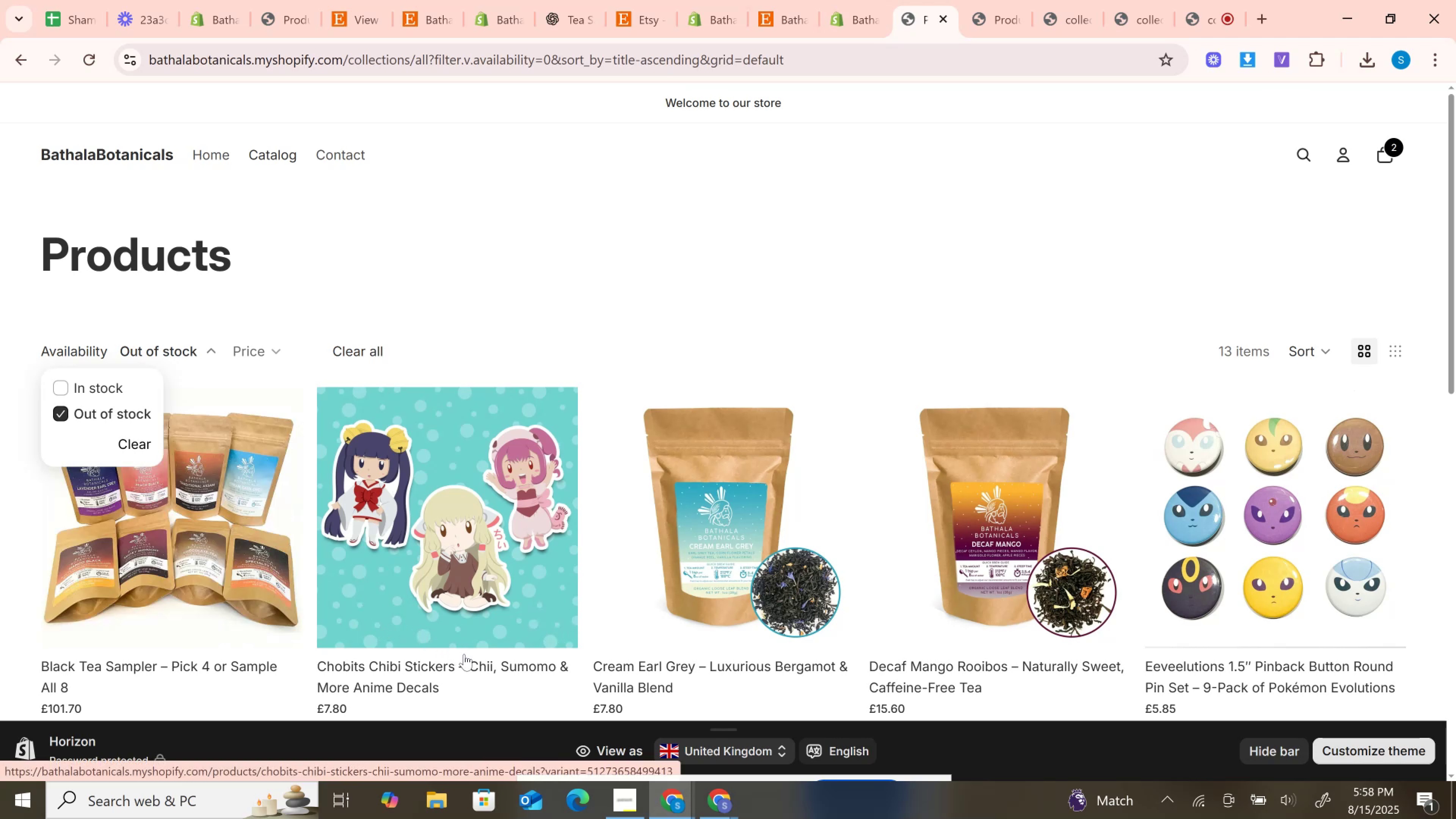 
mouse_move([848, 626])
 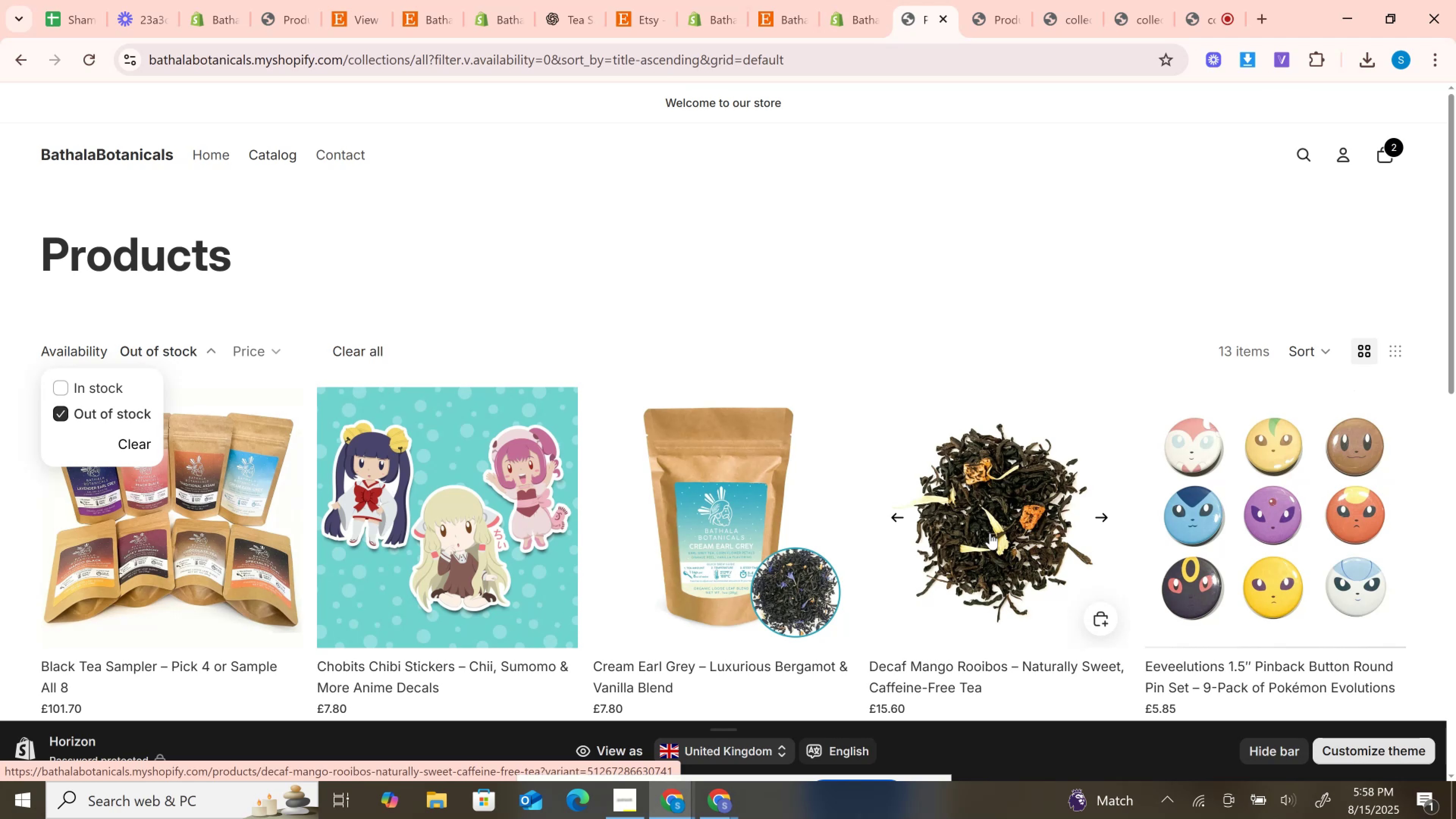 
wait(15.85)
 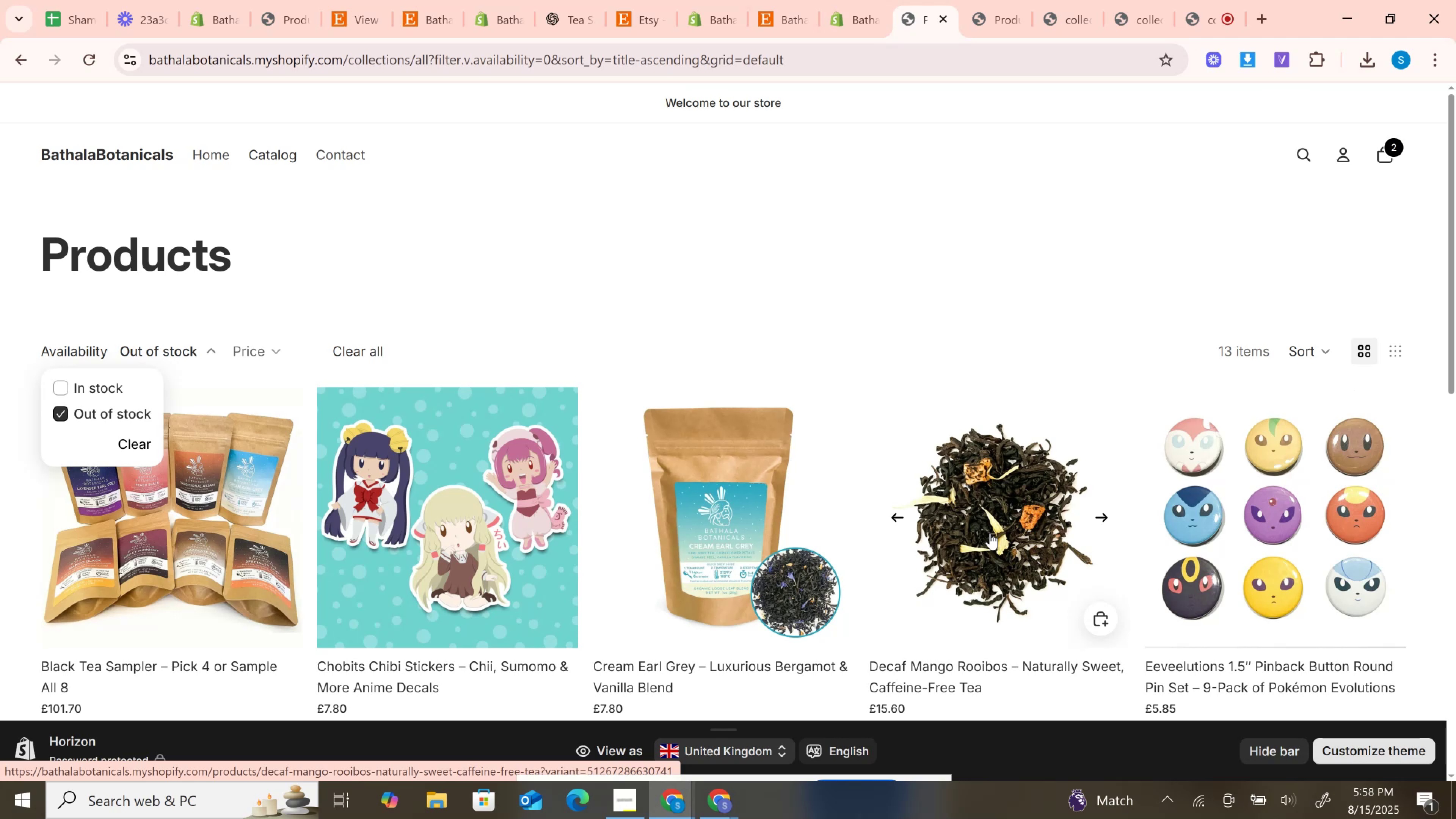 
left_click([821, 223])
 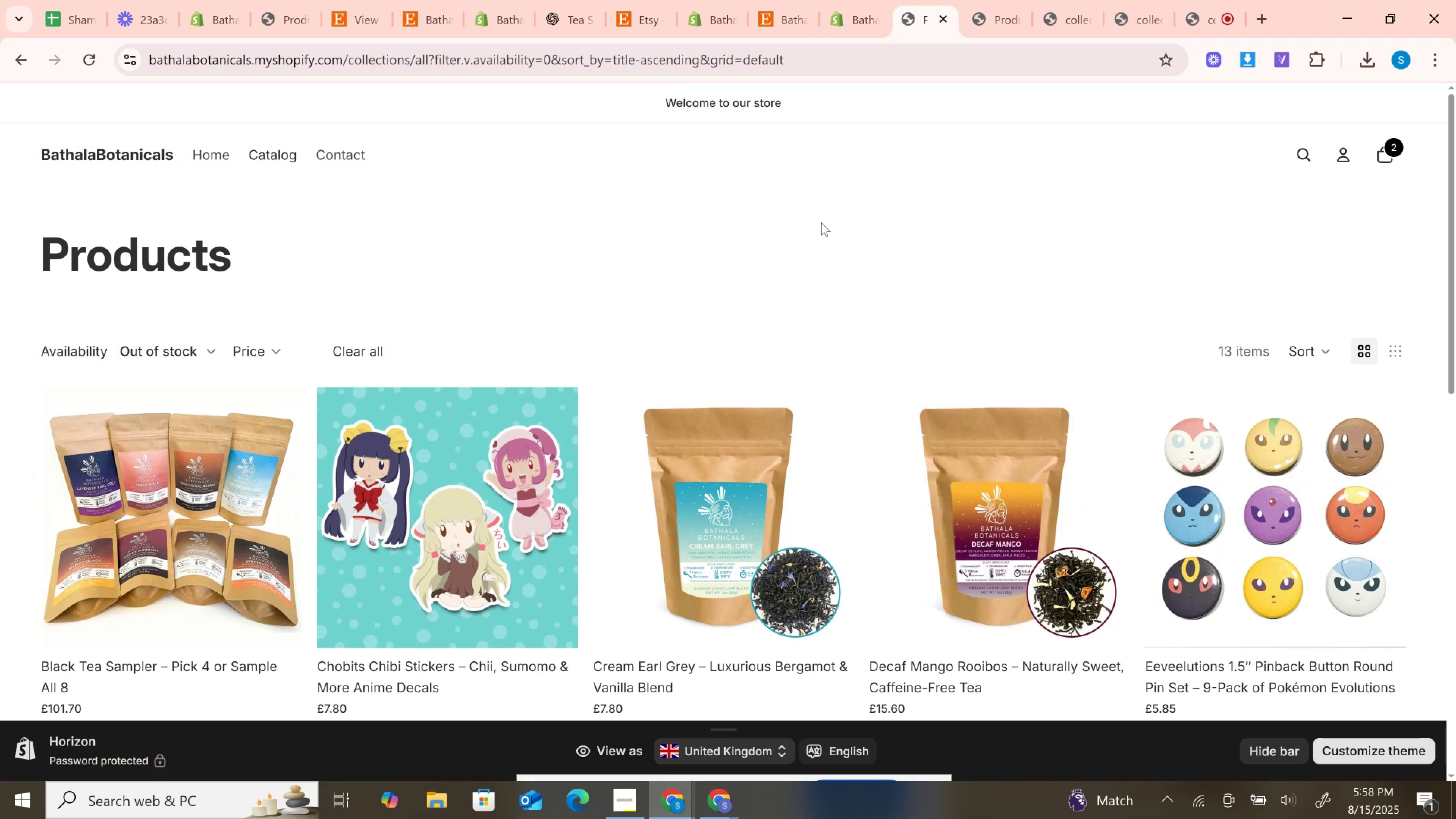 
scroll: coordinate [823, 252], scroll_direction: down, amount: 9.0
 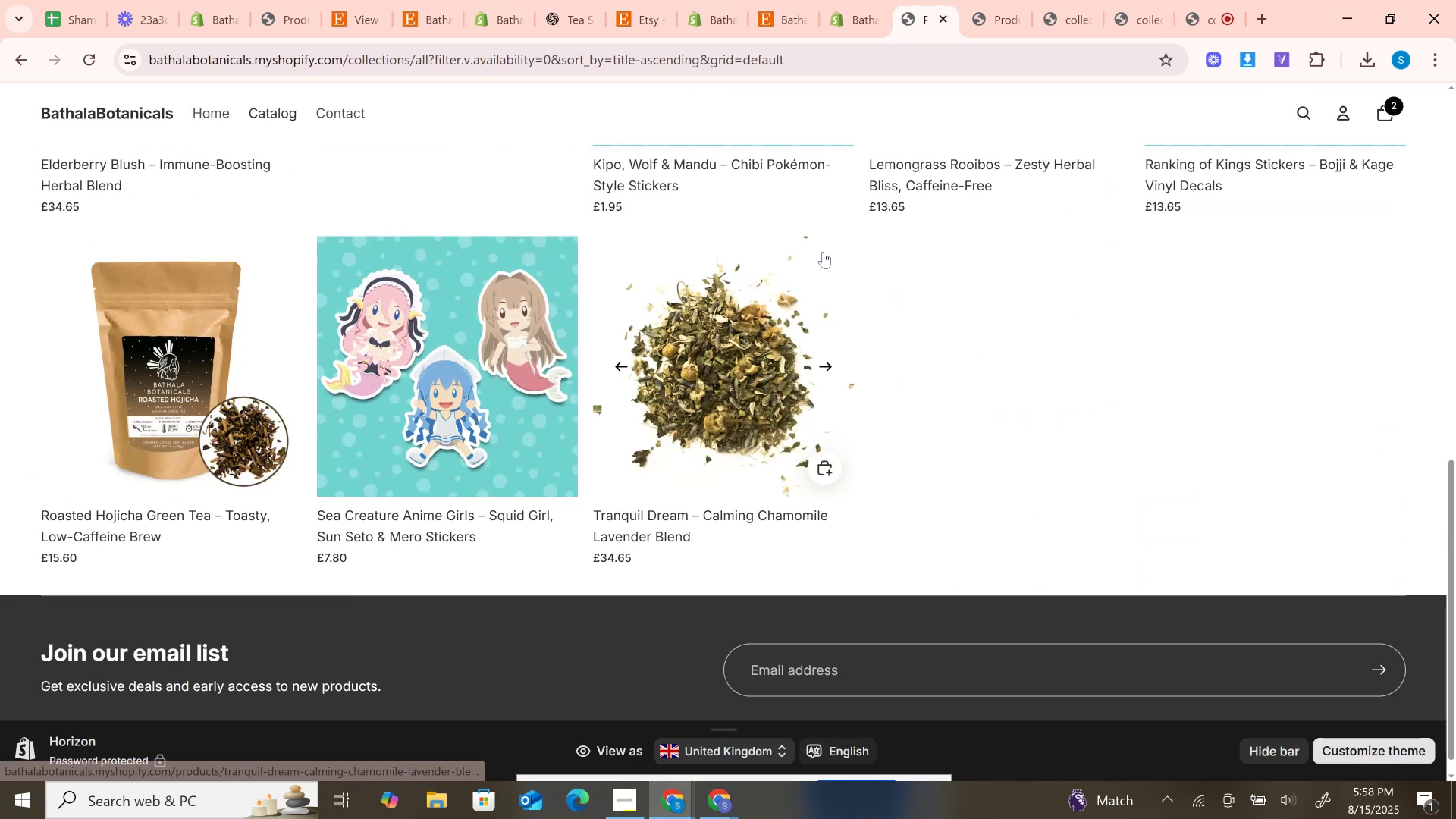 
scroll: coordinate [823, 251], scroll_direction: up, amount: 3.0
 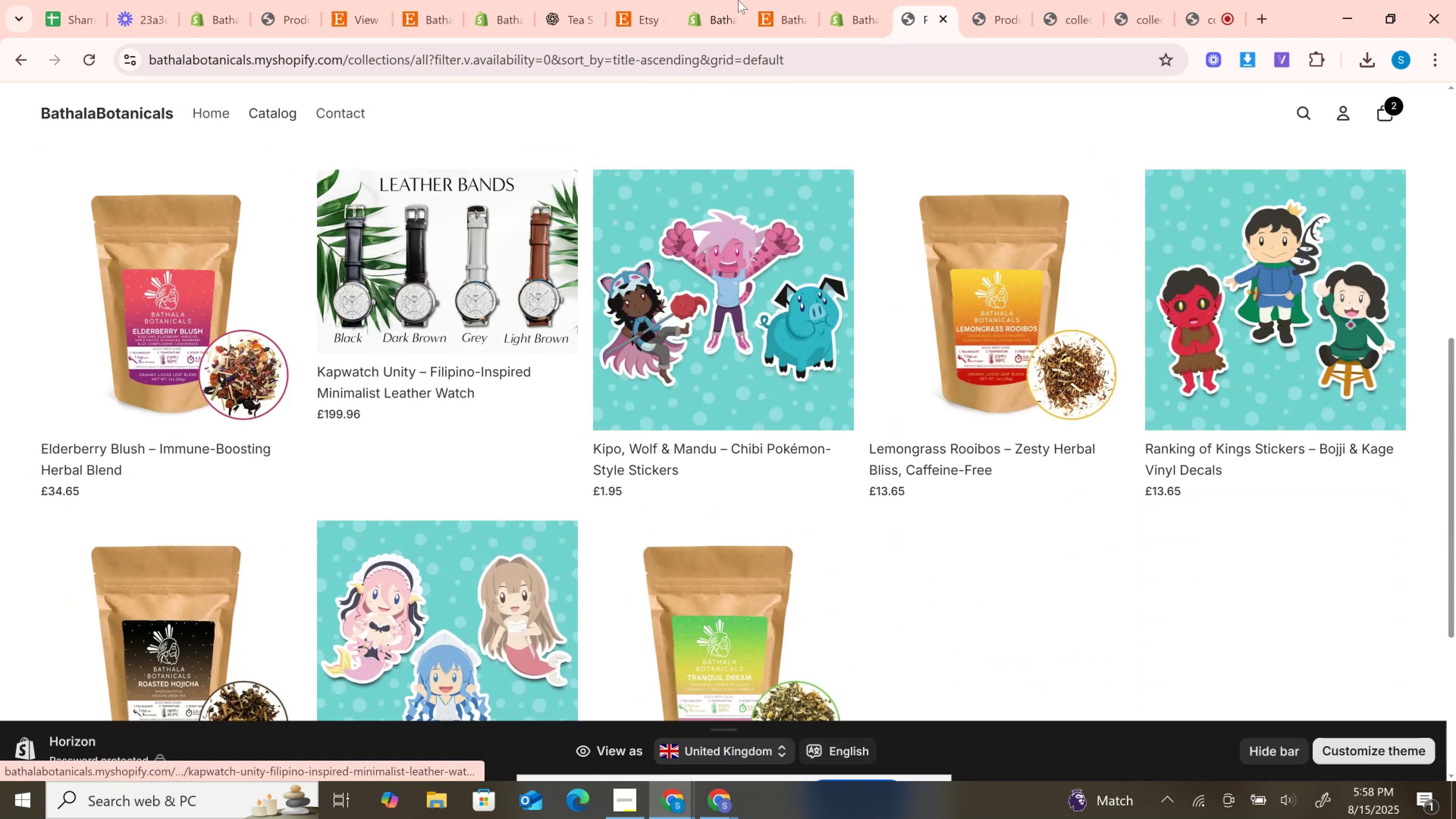 
left_click([850, 0])
 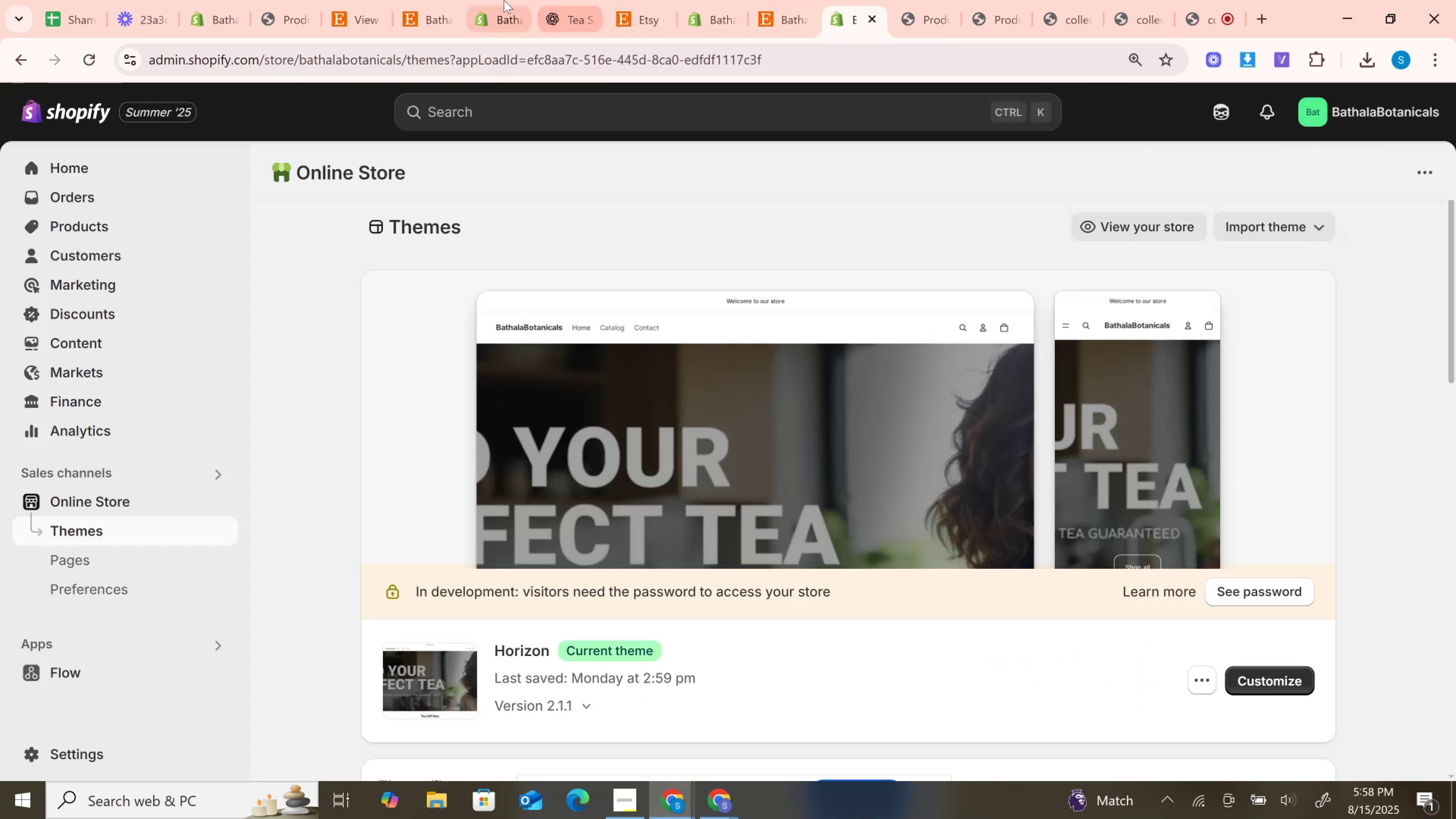 
left_click([504, 0])
 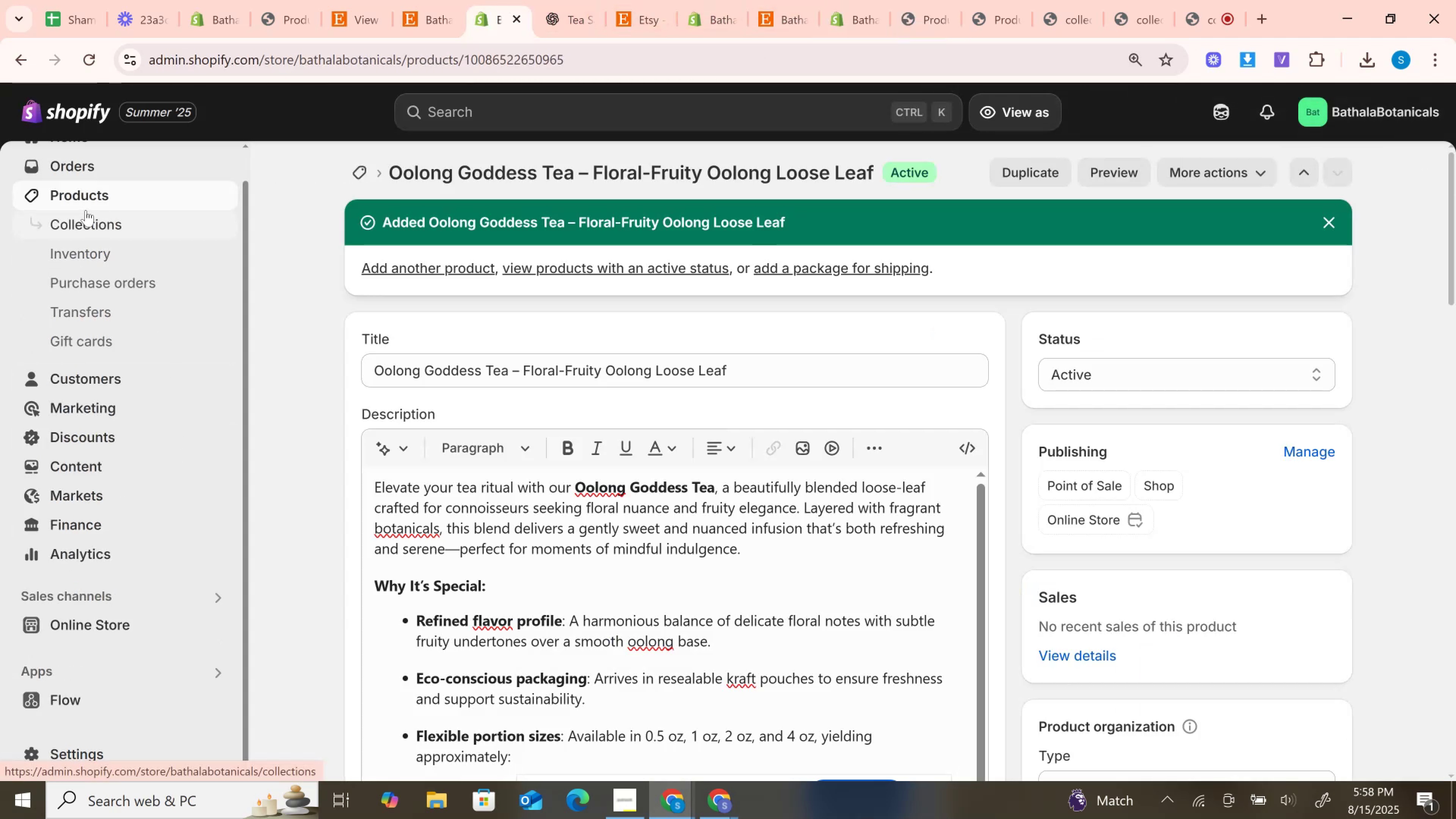 
left_click([87, 226])
 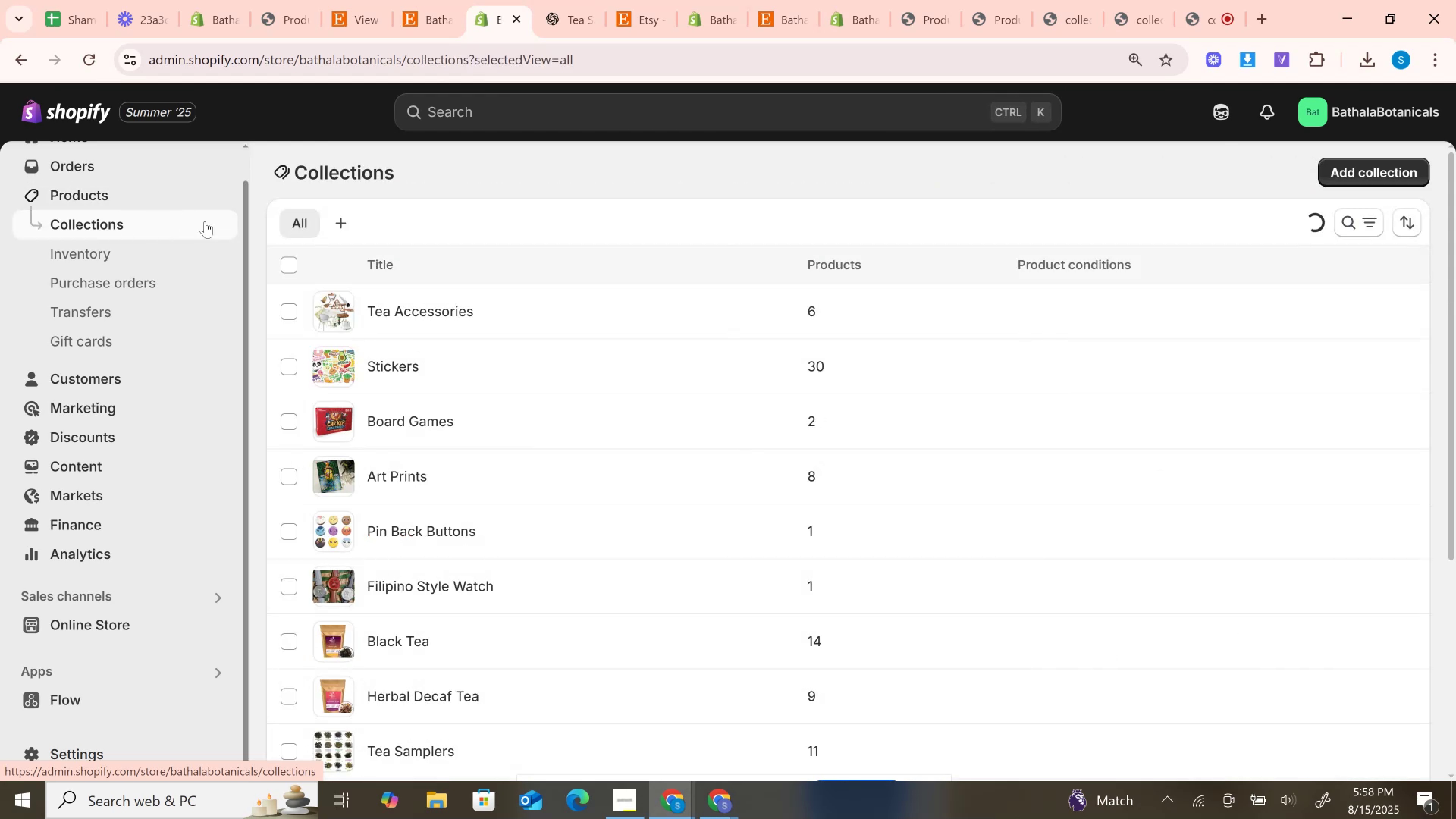 
wait(5.07)
 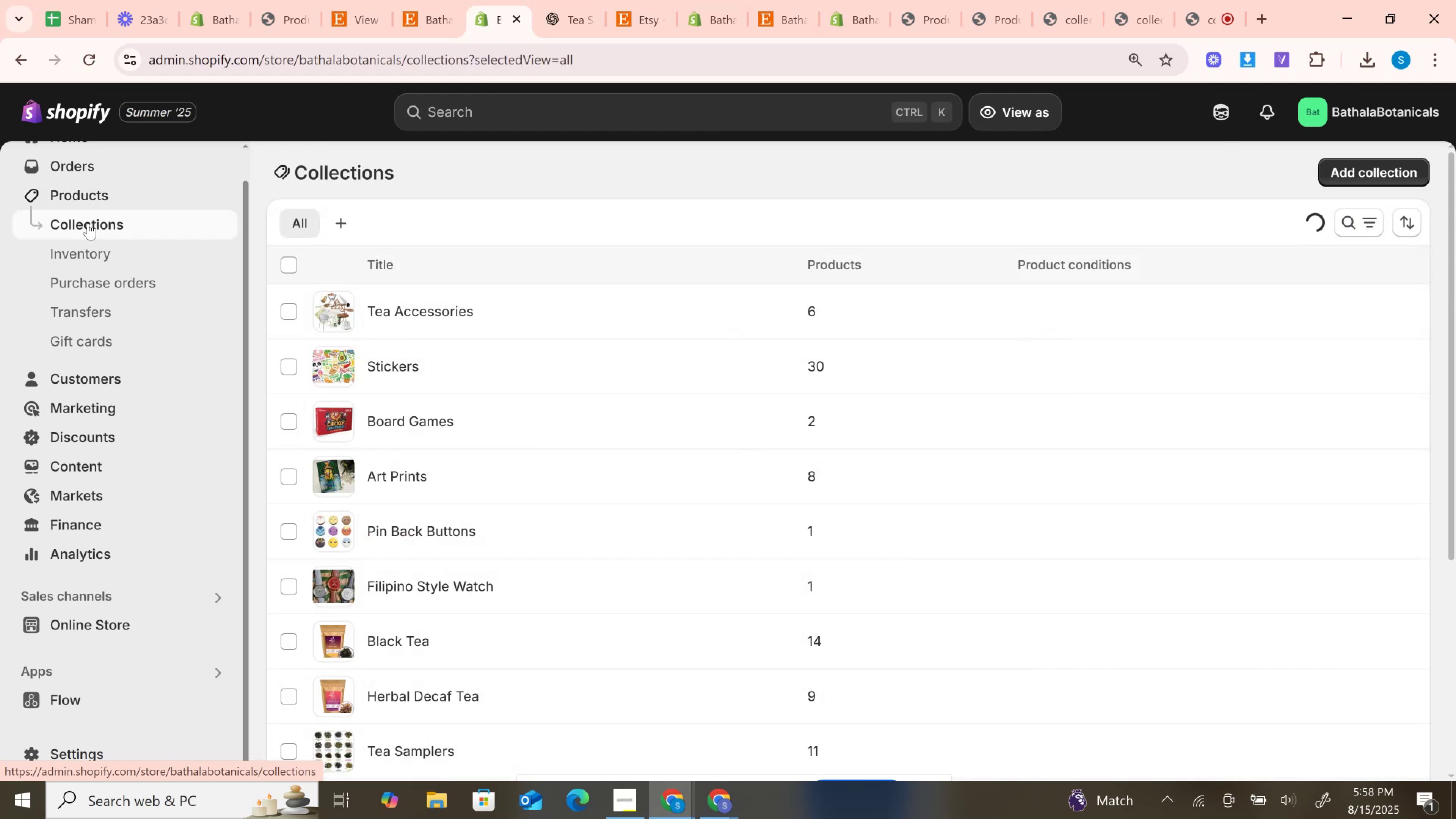 
scroll: coordinate [485, 489], scroll_direction: down, amount: 1.0
 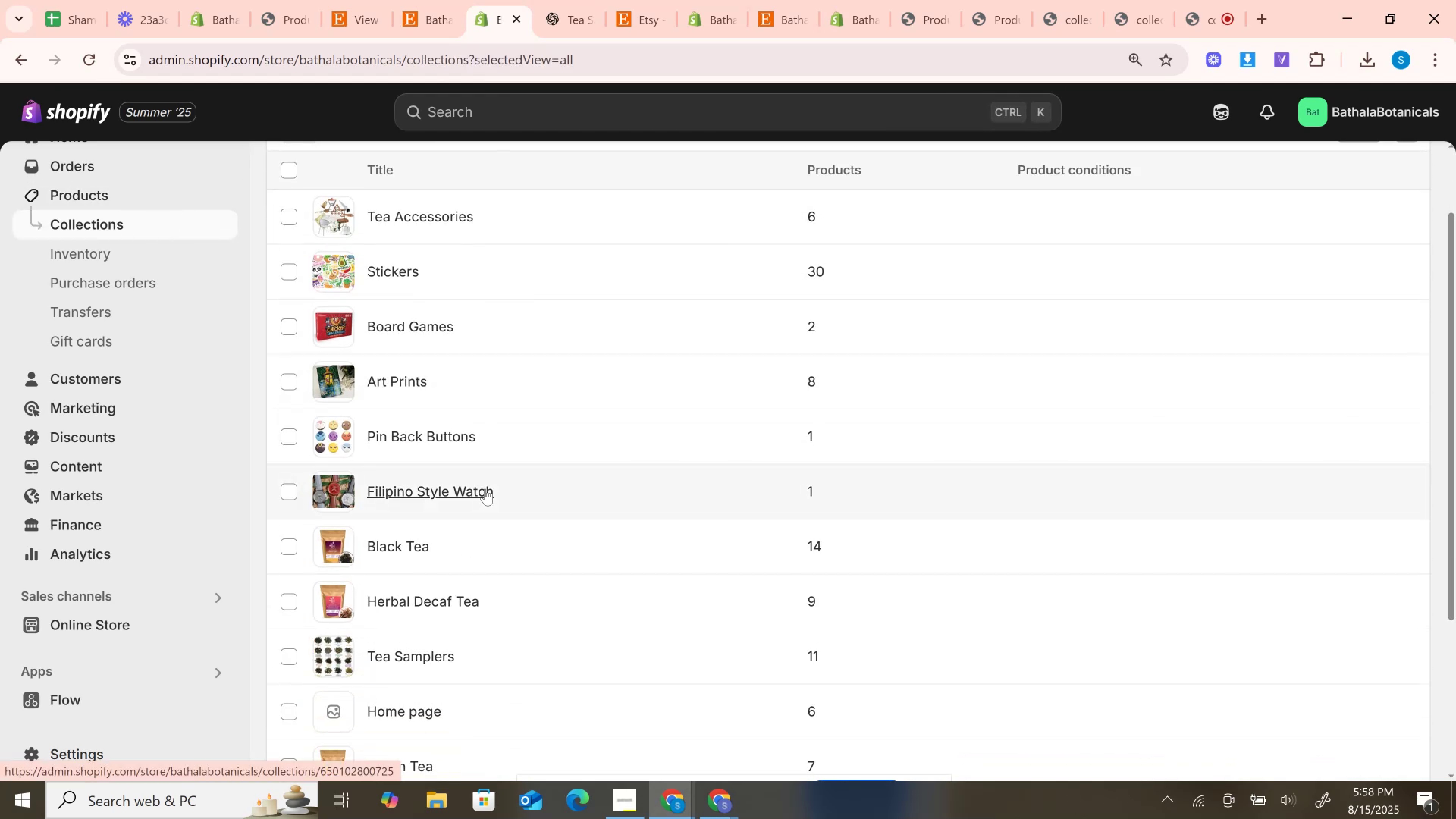 
left_click([485, 489])
 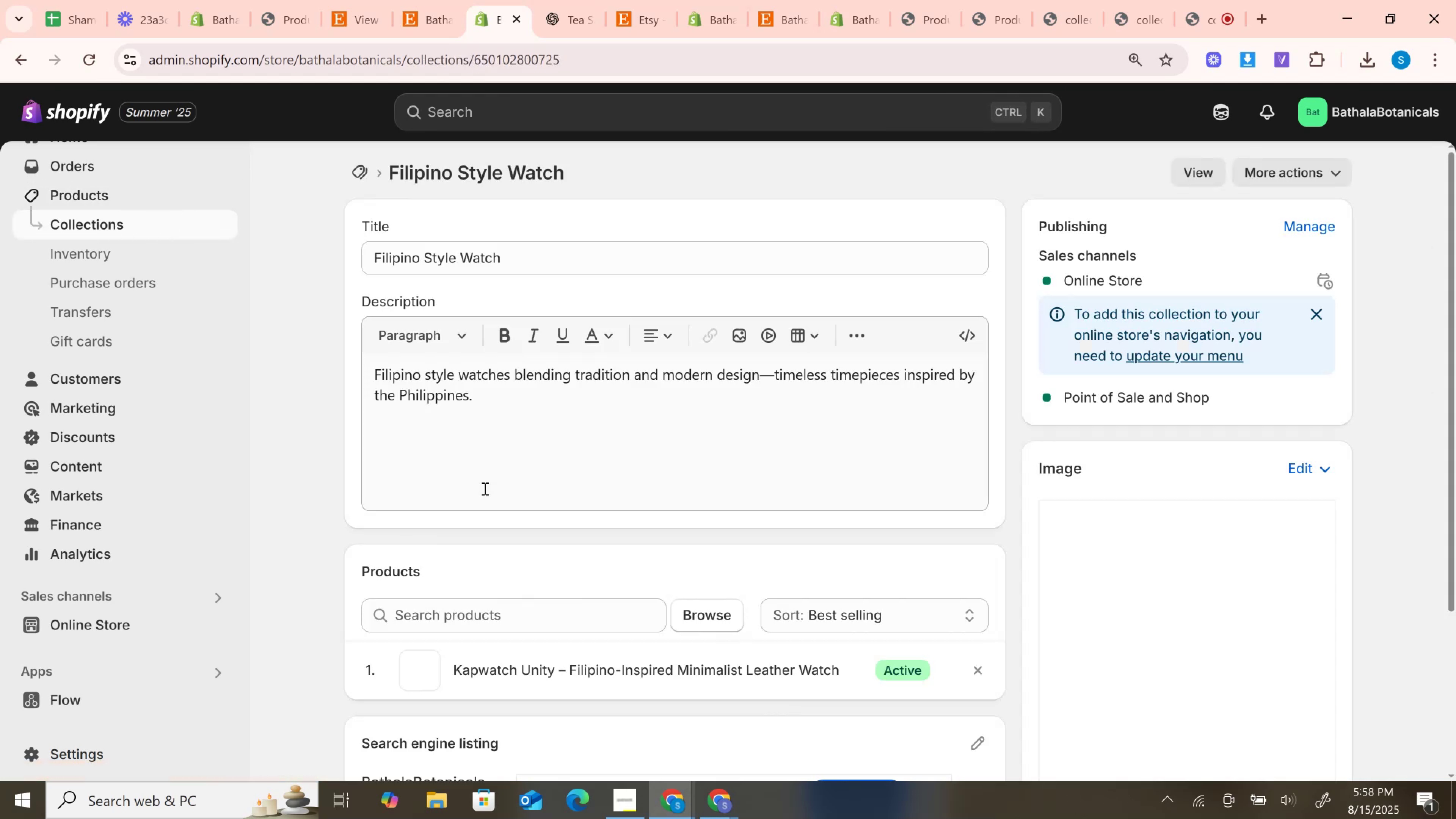 
scroll: coordinate [484, 488], scroll_direction: down, amount: 2.0
 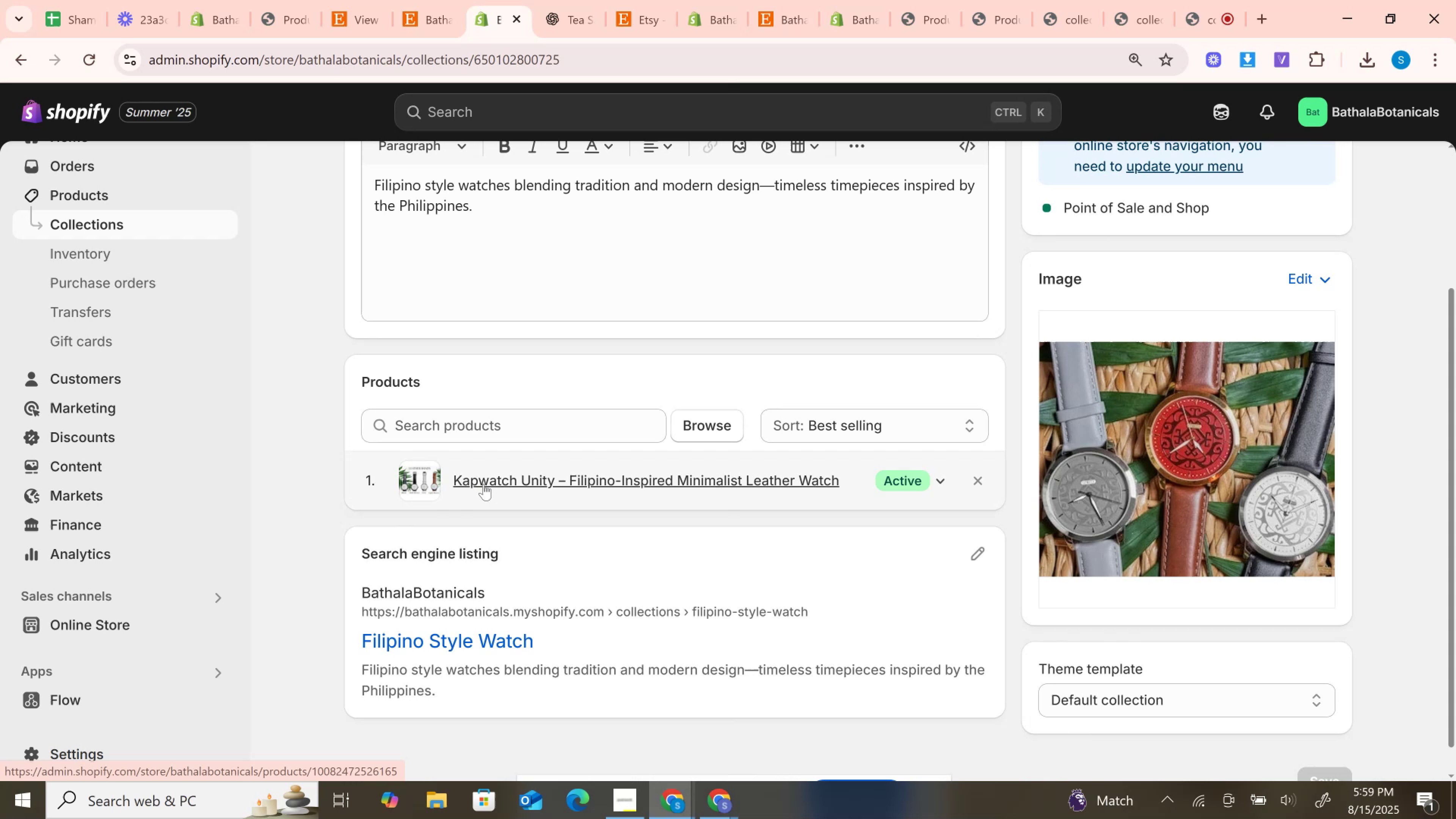 
left_click([483, 484])
 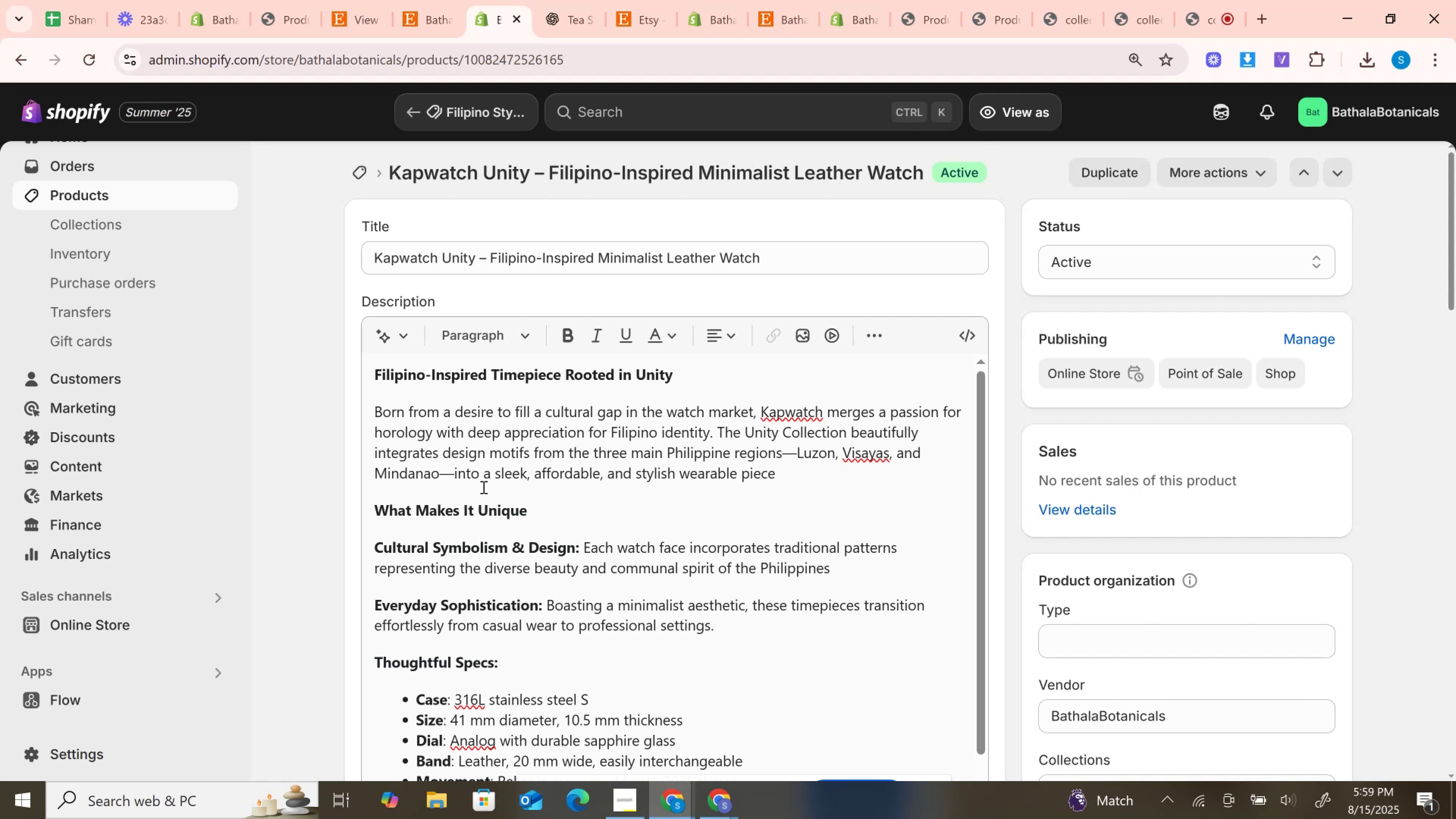 
wait(29.86)
 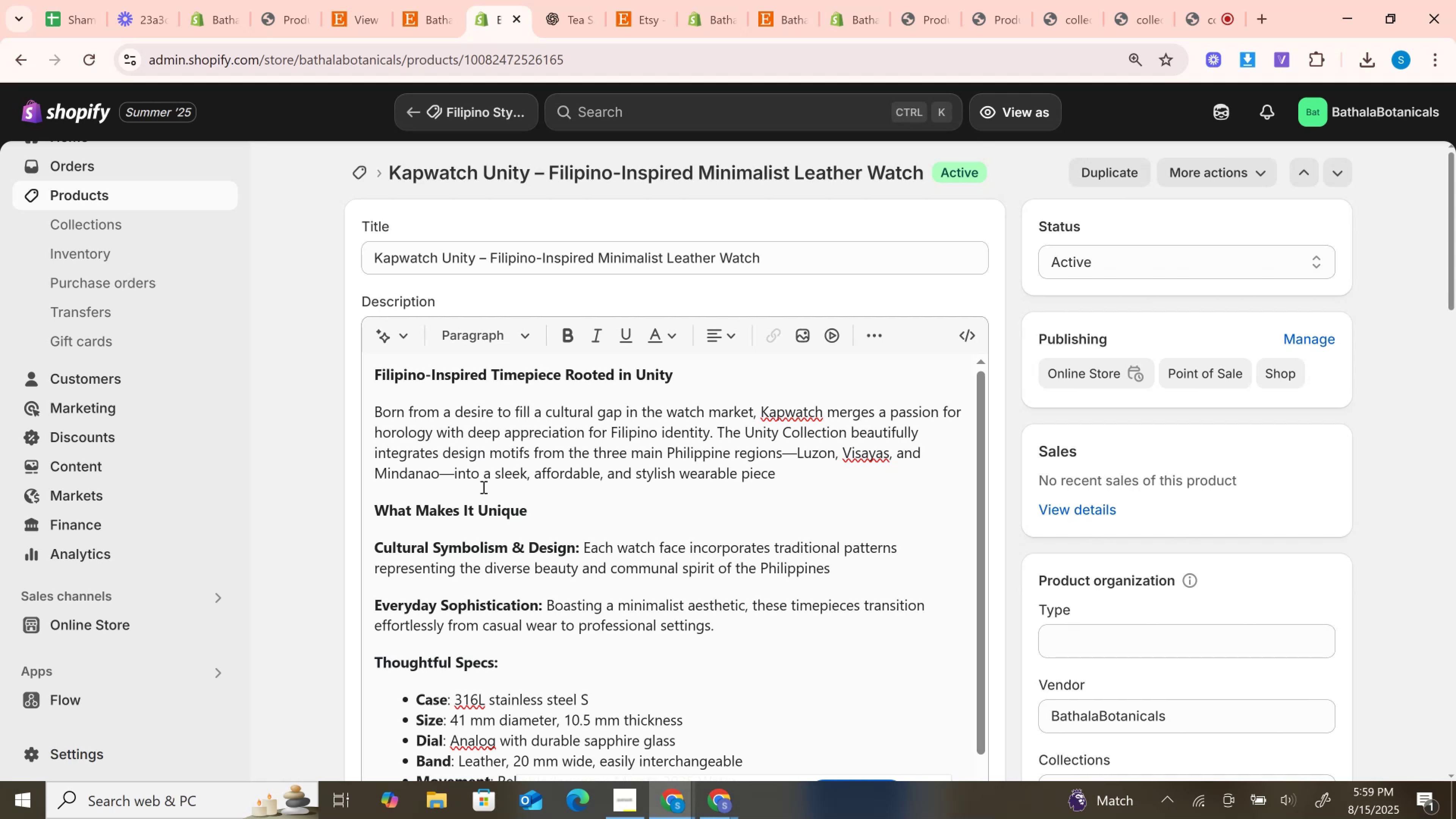 
scroll: coordinate [724, 506], scroll_direction: down, amount: 5.0
 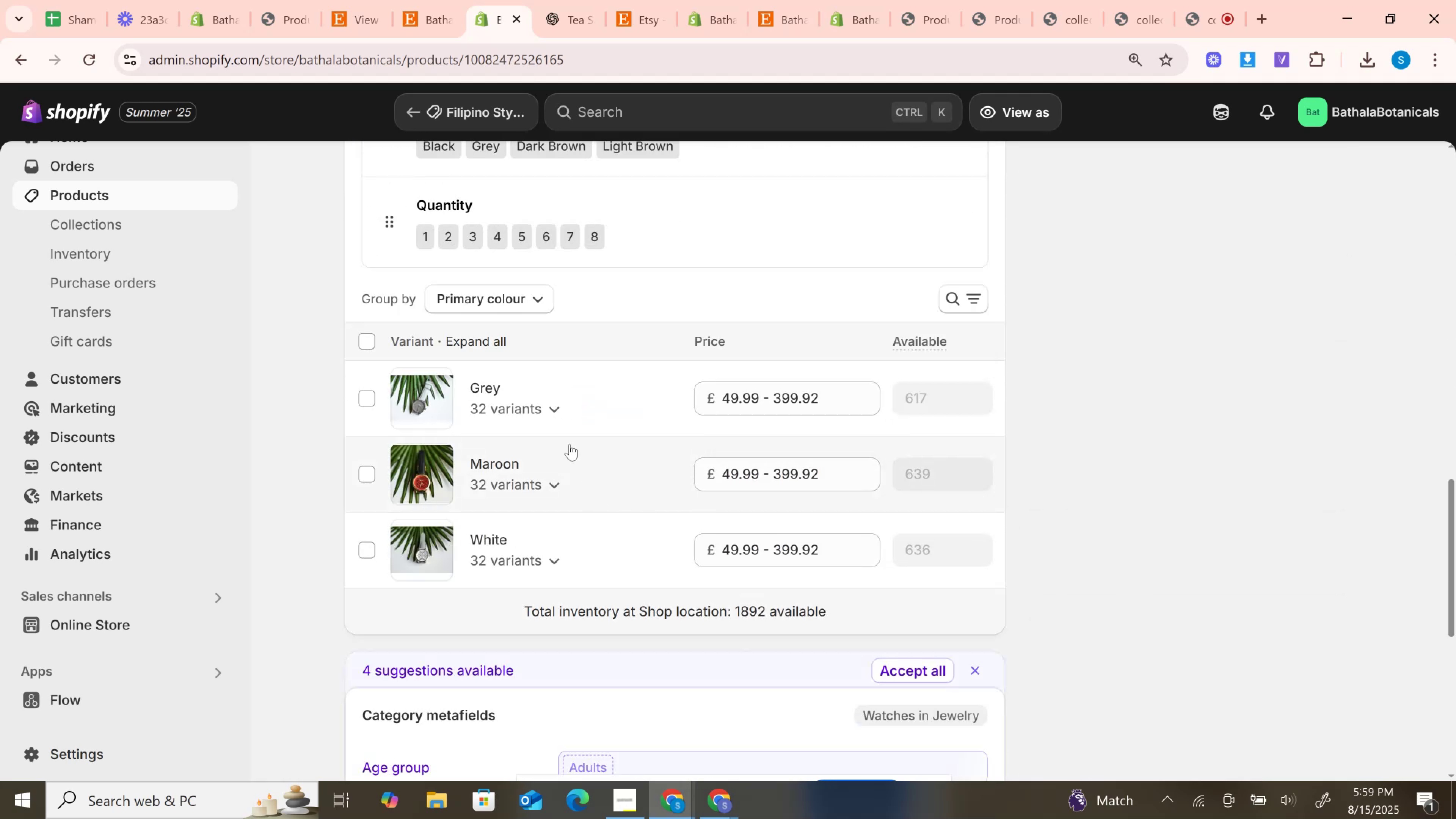 
left_click([555, 416])
 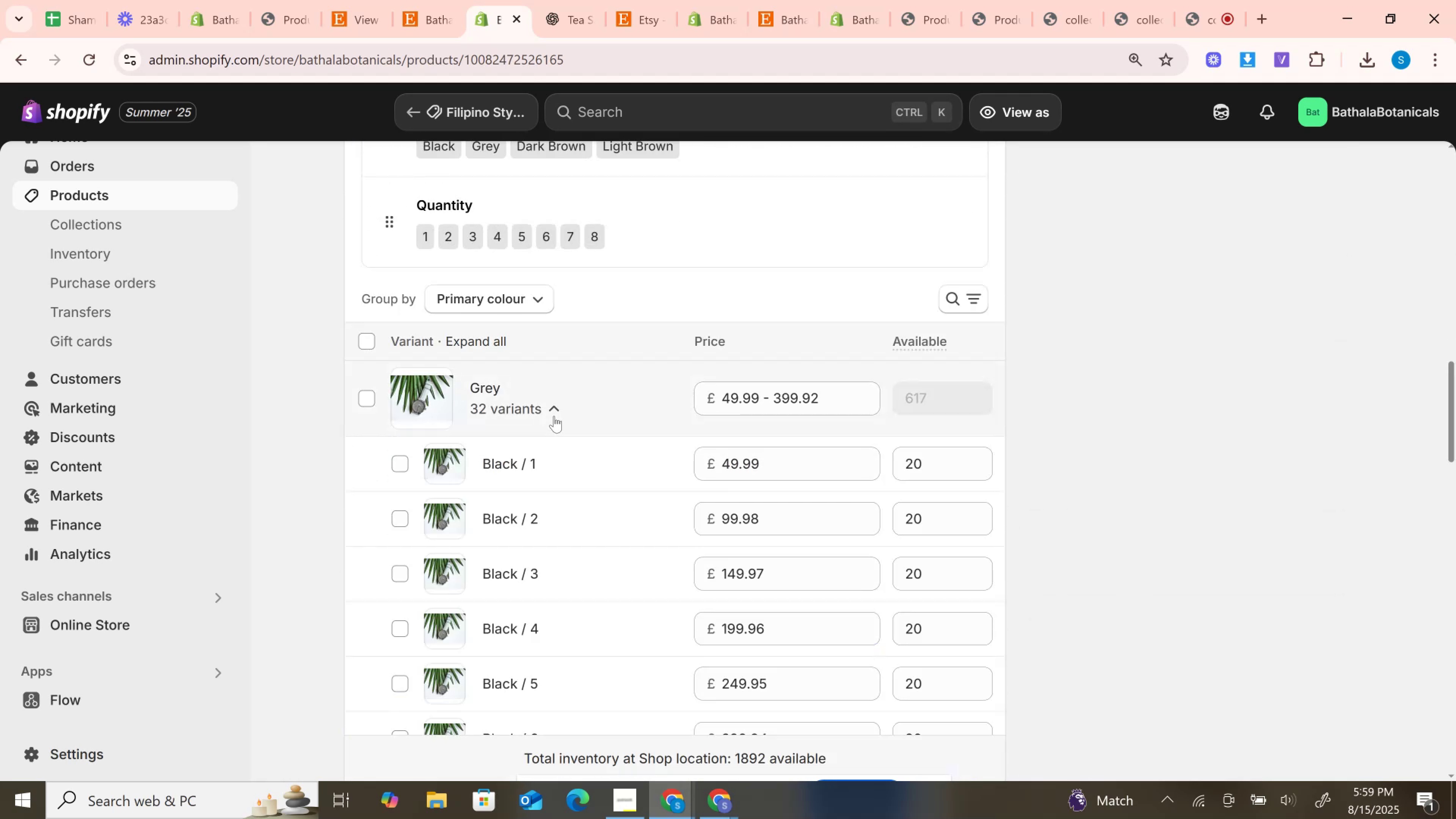 
scroll: coordinate [554, 416], scroll_direction: down, amount: 5.0
 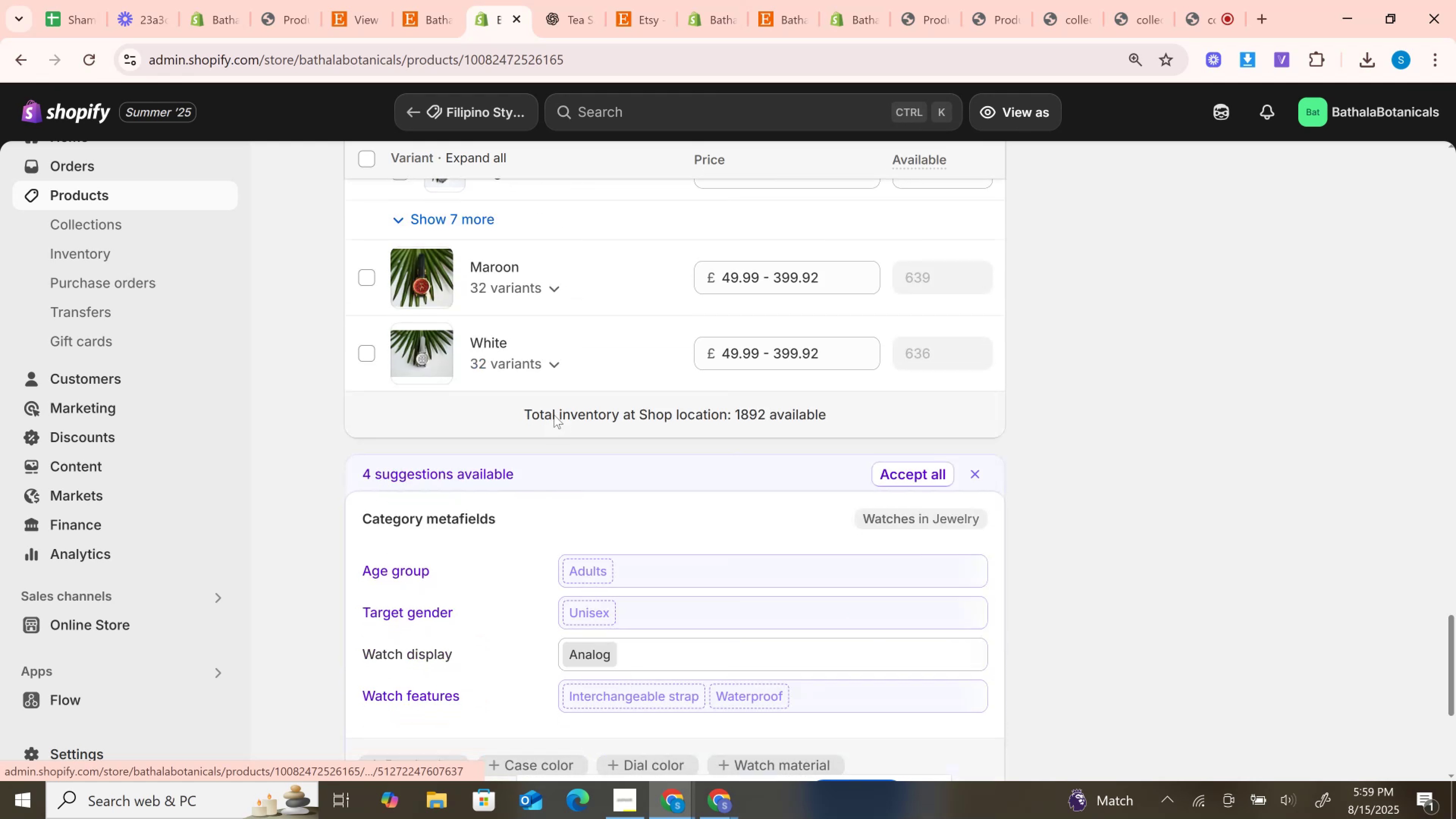 
scroll: coordinate [554, 414], scroll_direction: up, amount: 39.0
 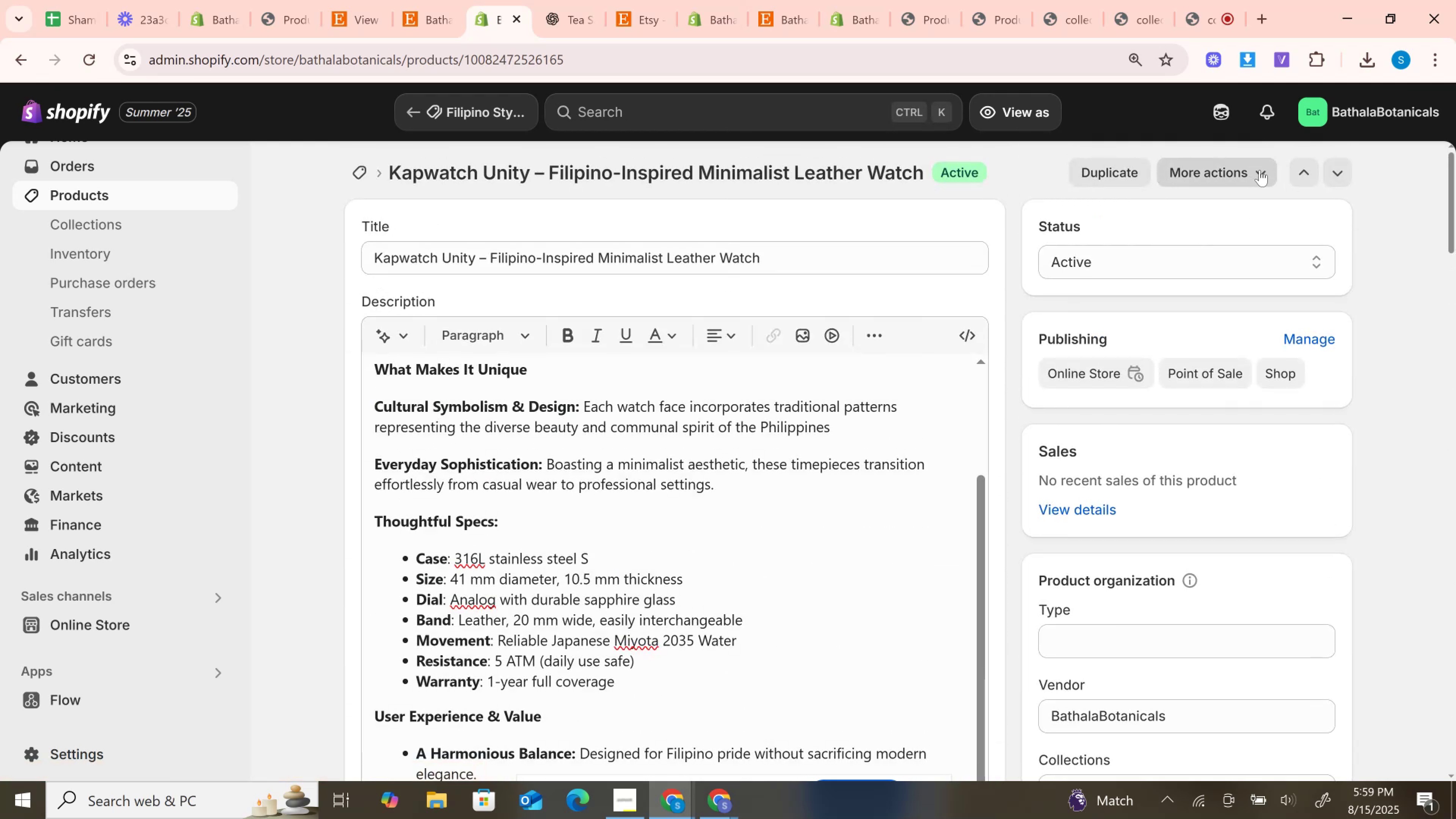 
left_click([1263, 171])
 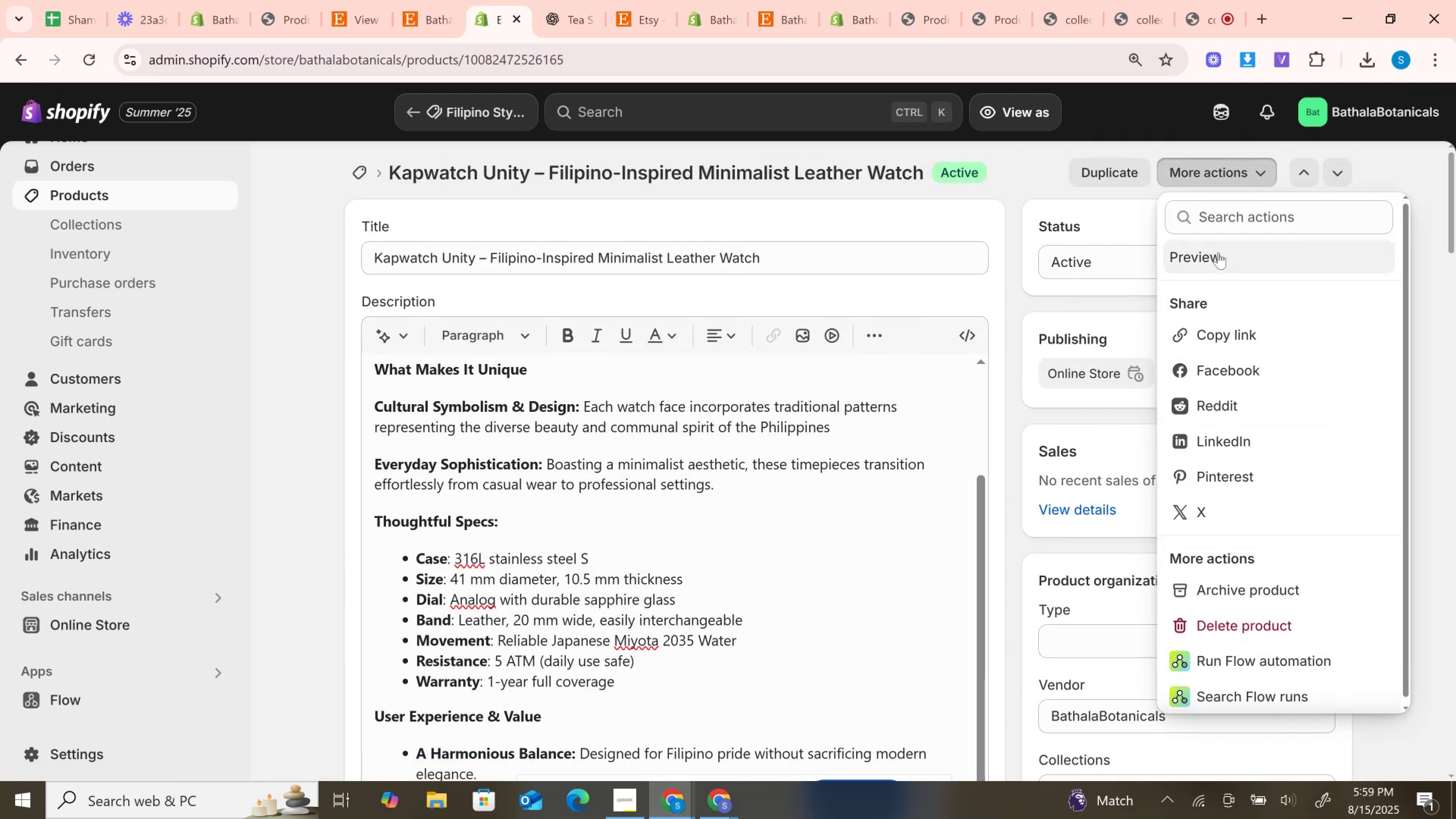 
left_click([1218, 253])
 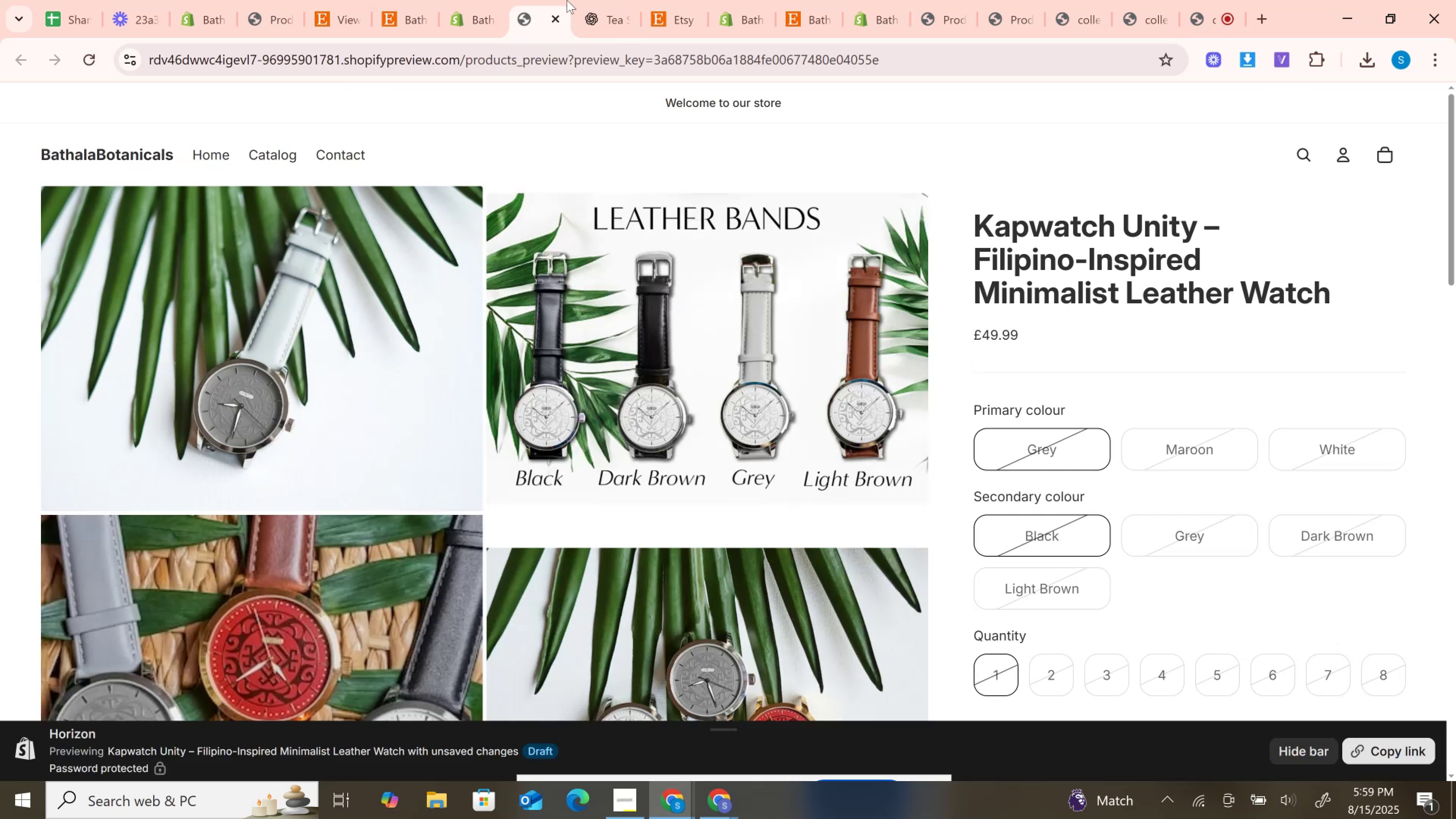 
wait(10.47)
 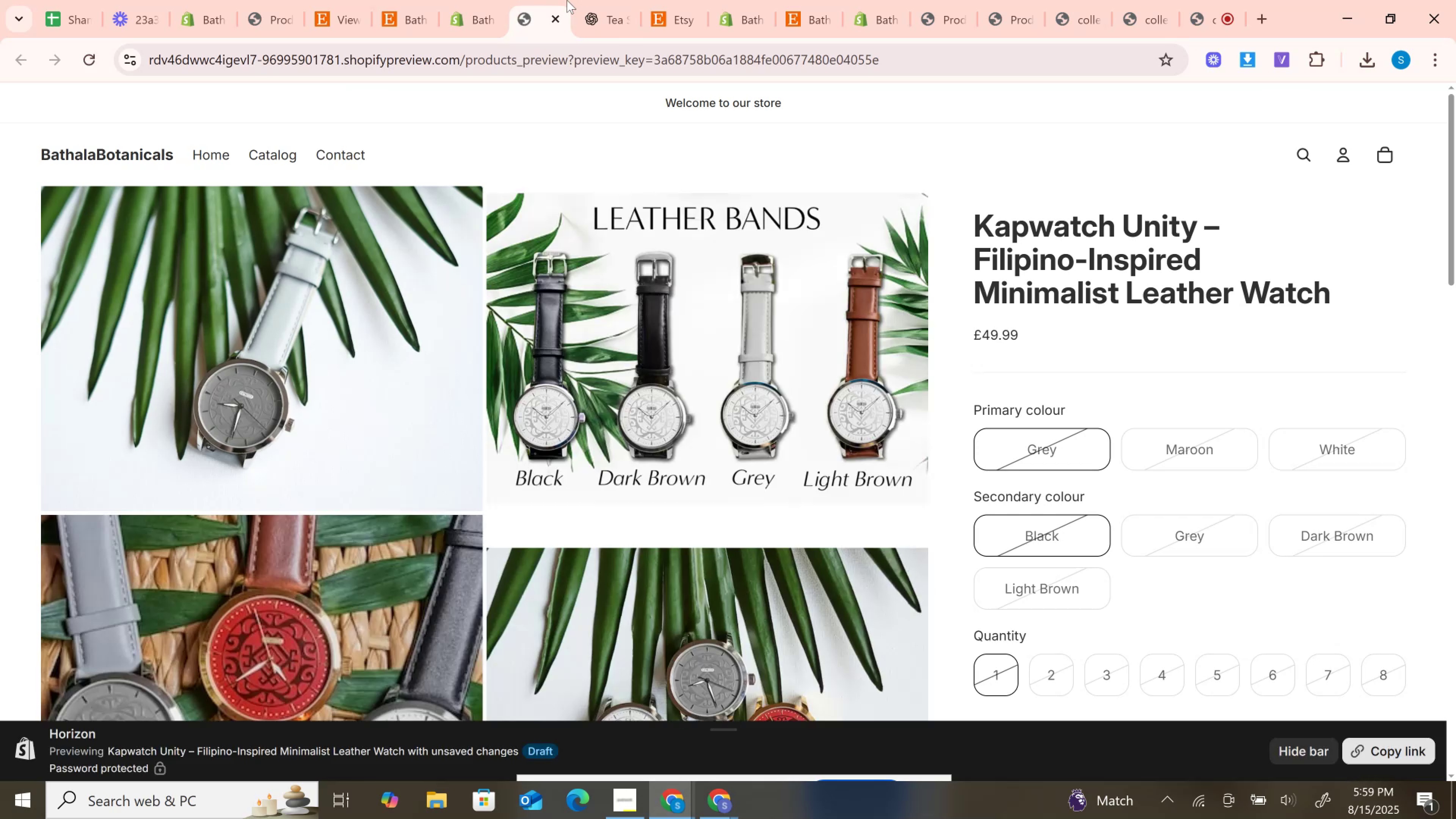 
left_click([478, 0])
 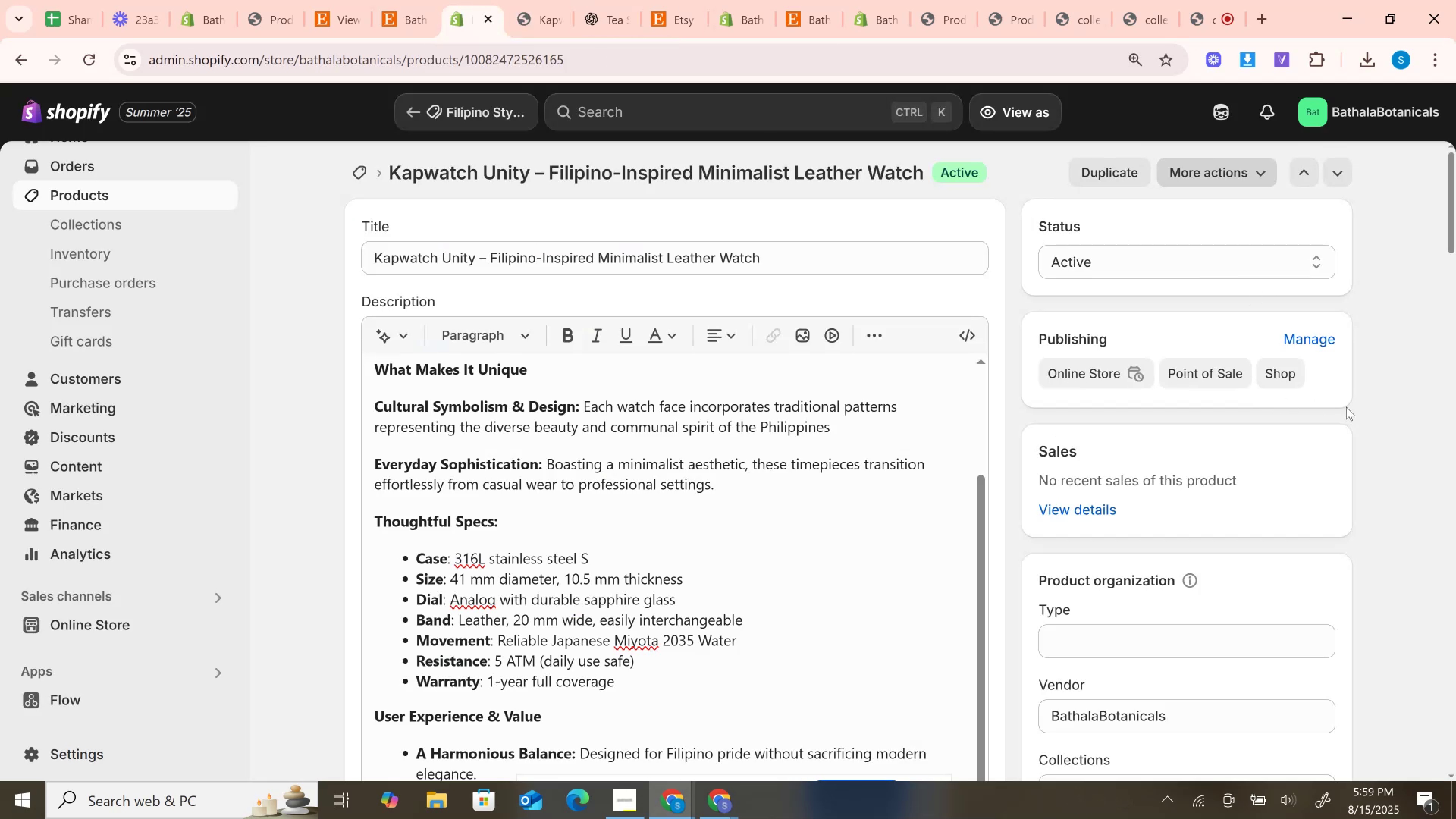 
scroll: coordinate [1346, 407], scroll_direction: down, amount: 2.0
 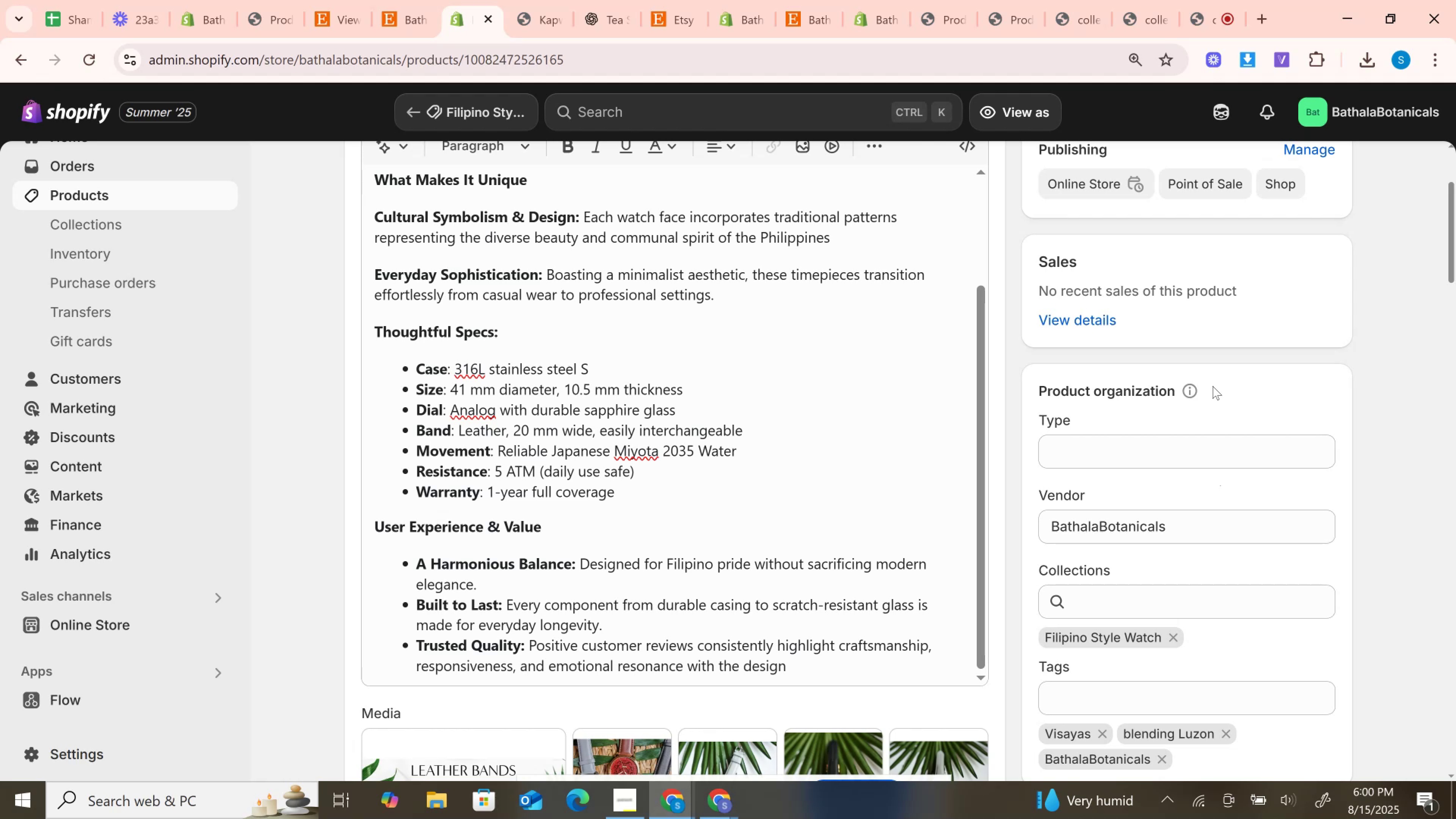 
wait(51.07)
 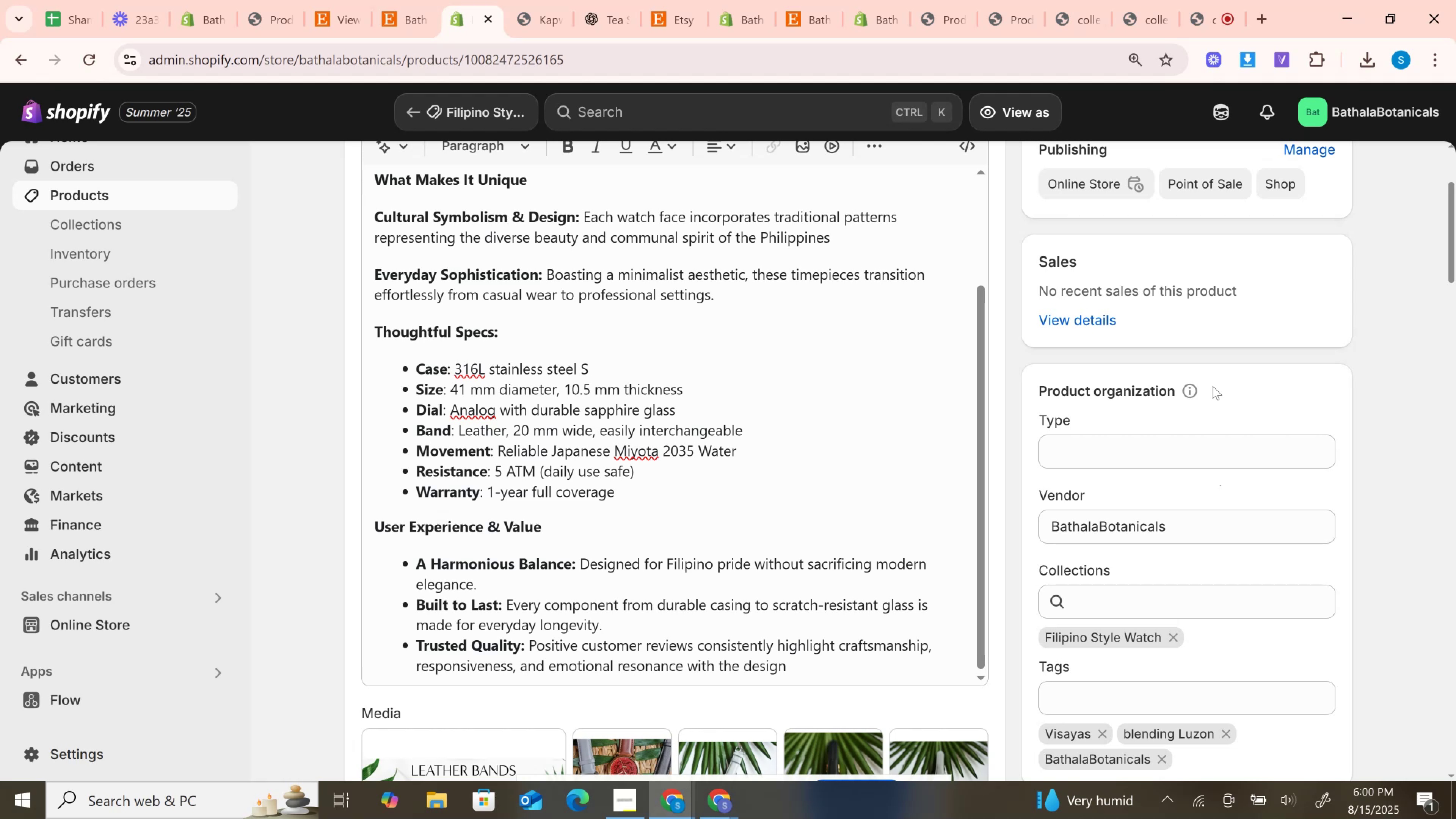 
scroll: coordinate [713, 415], scroll_direction: down, amount: 19.0
 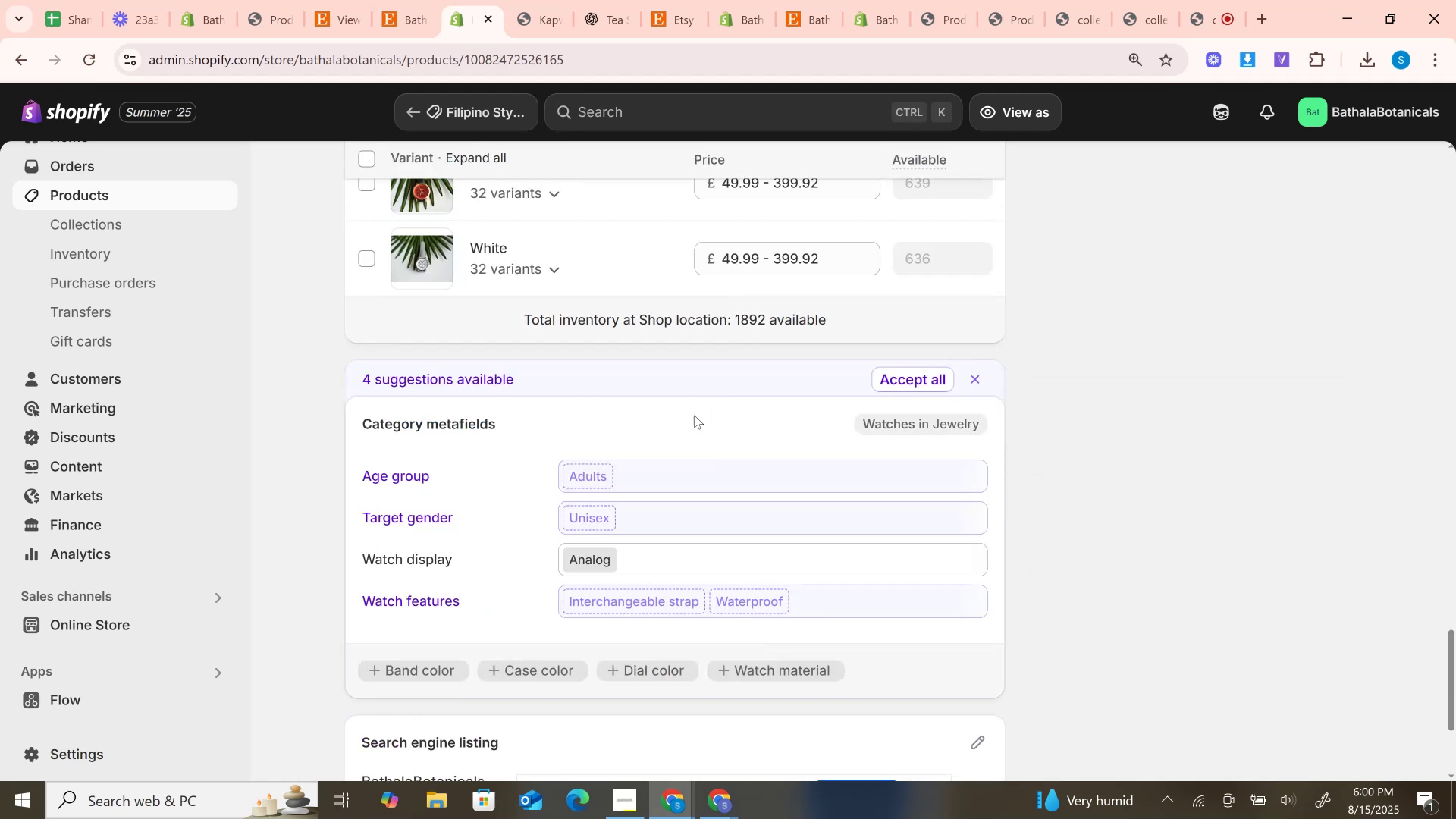 
scroll: coordinate [577, 391], scroll_direction: up, amount: 3.0
 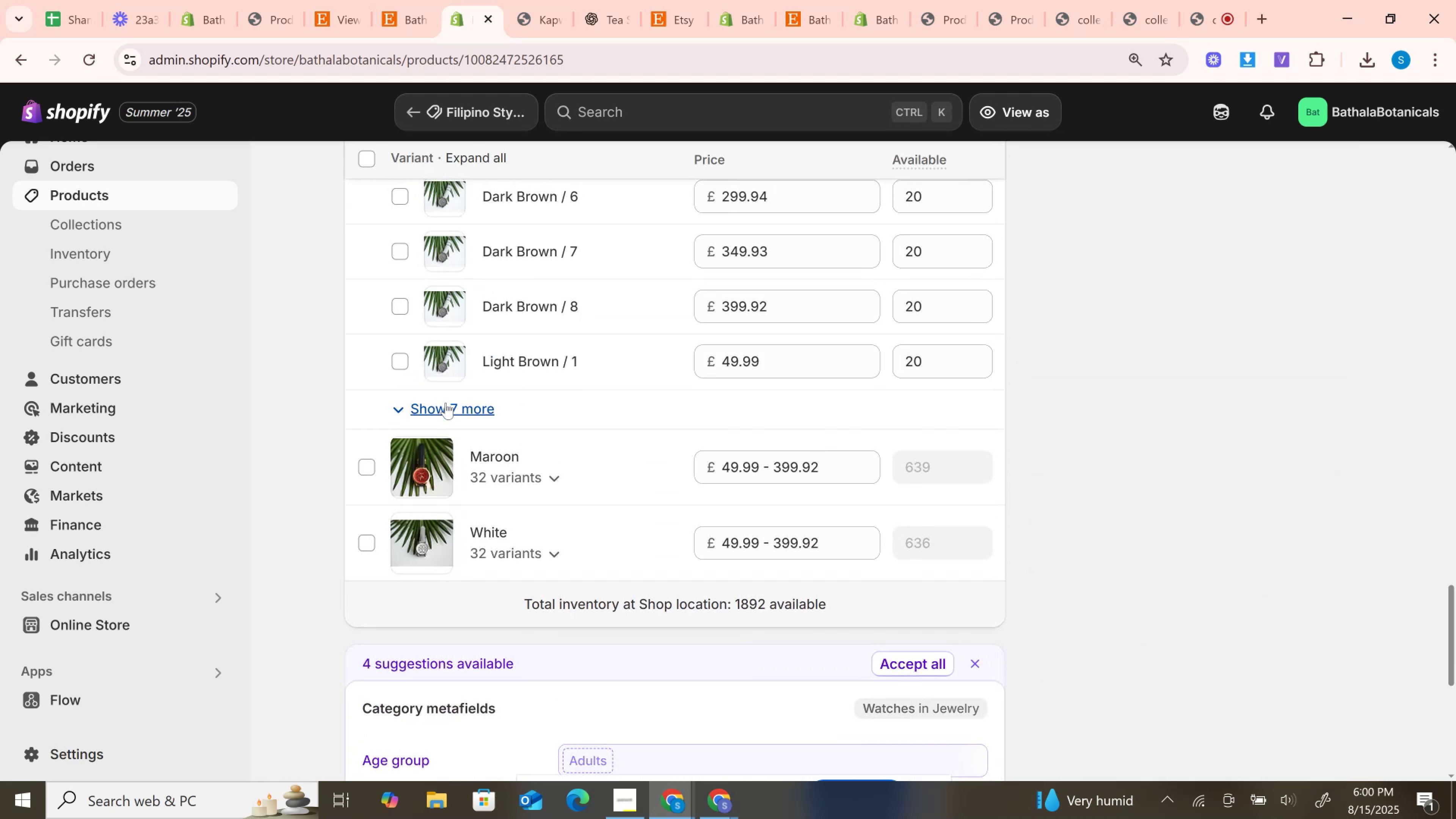 
left_click([446, 403])
 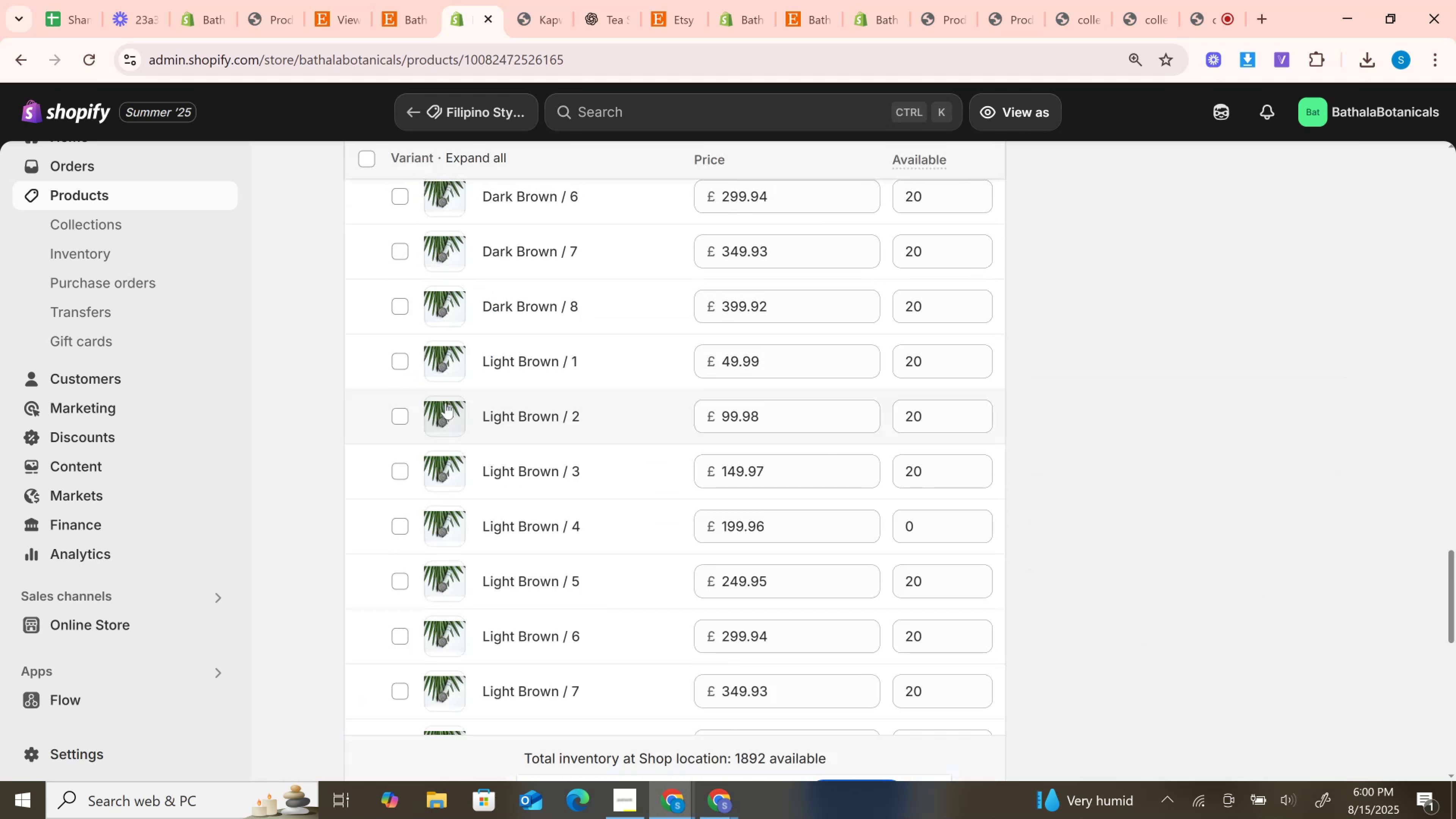 
scroll: coordinate [446, 403], scroll_direction: down, amount: 3.0
 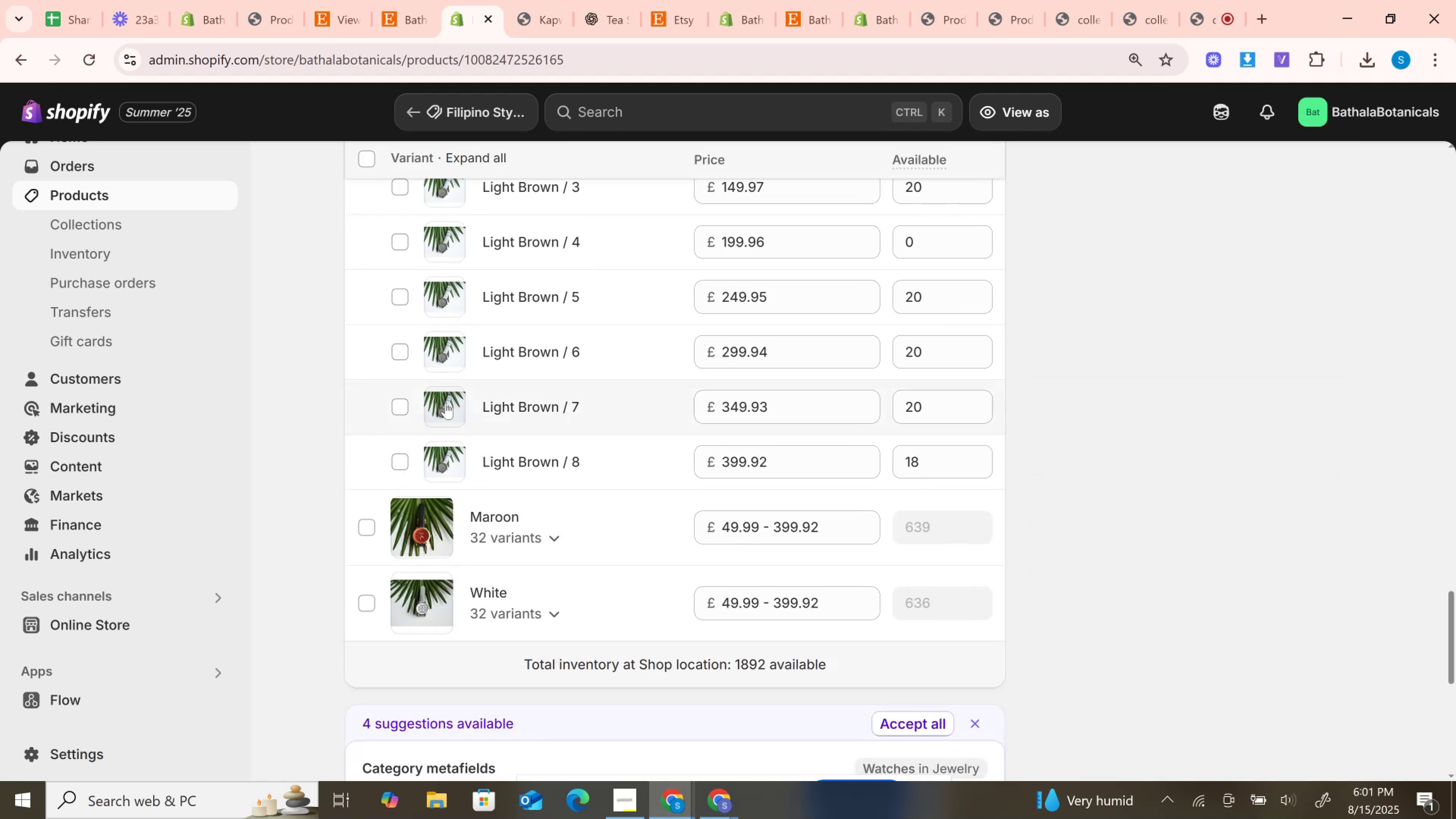 
scroll: coordinate [446, 403], scroll_direction: up, amount: 1.0
 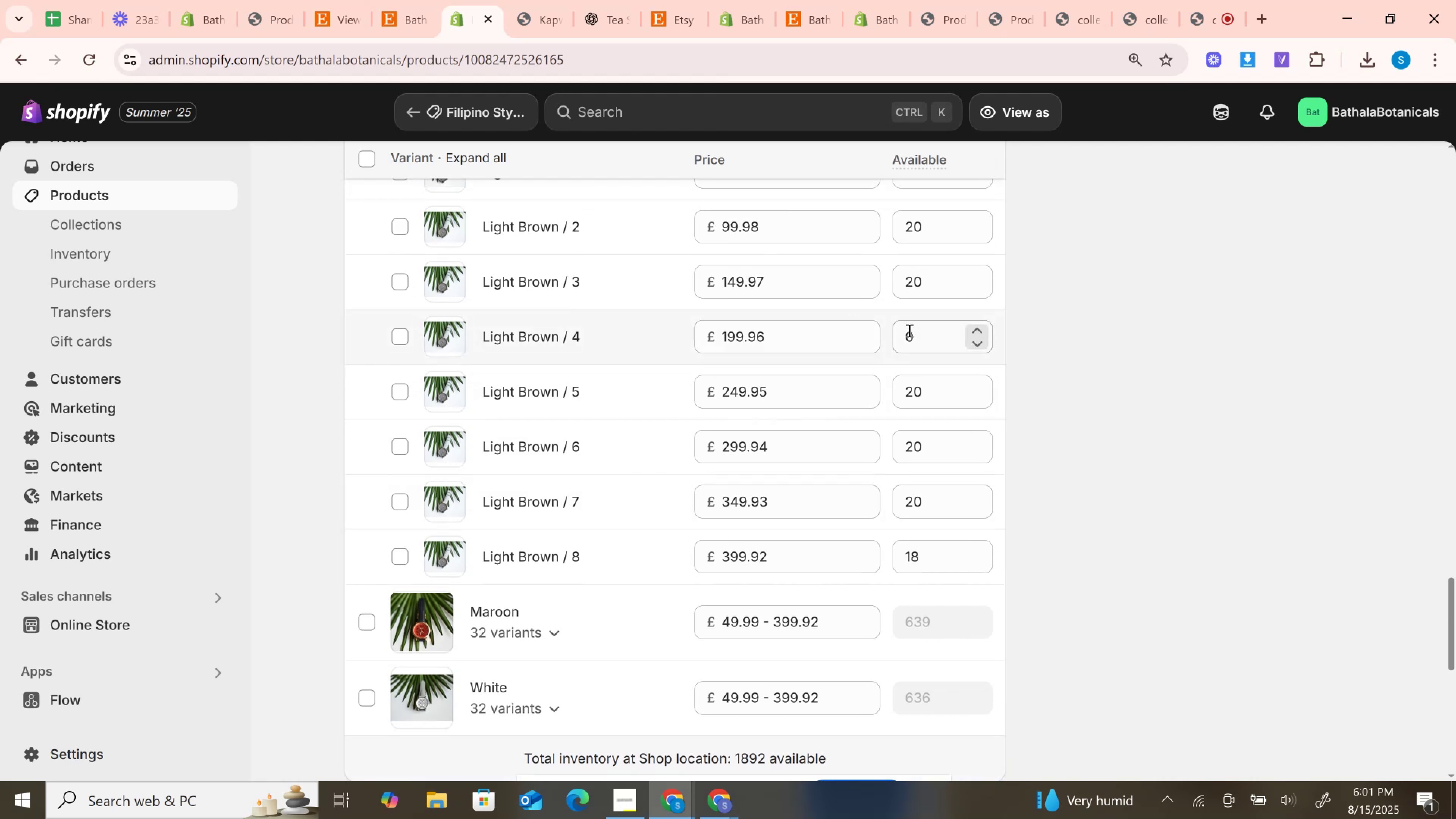 
left_click([899, 330])
 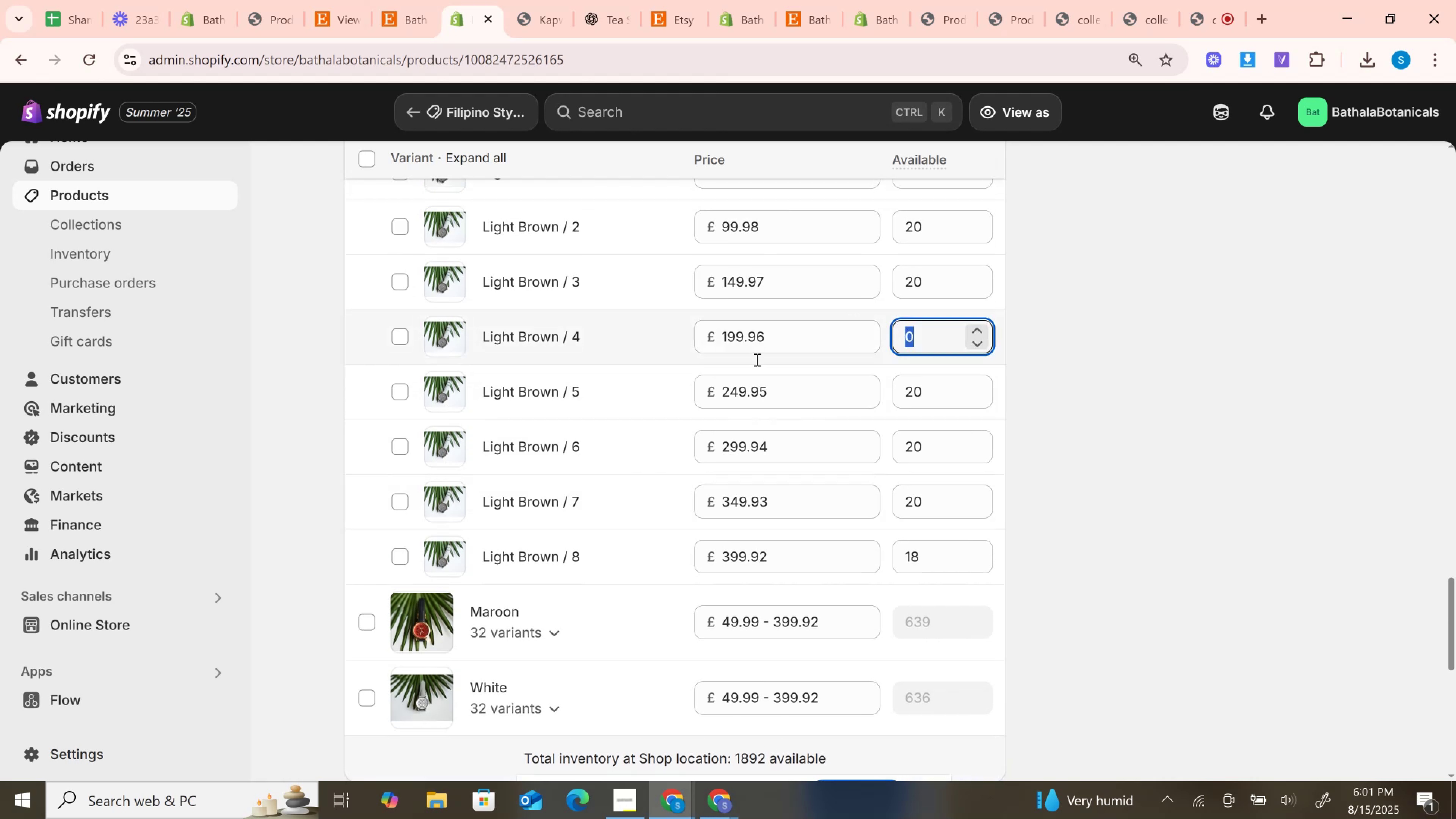 
scroll: coordinate [462, 355], scroll_direction: up, amount: 17.0
 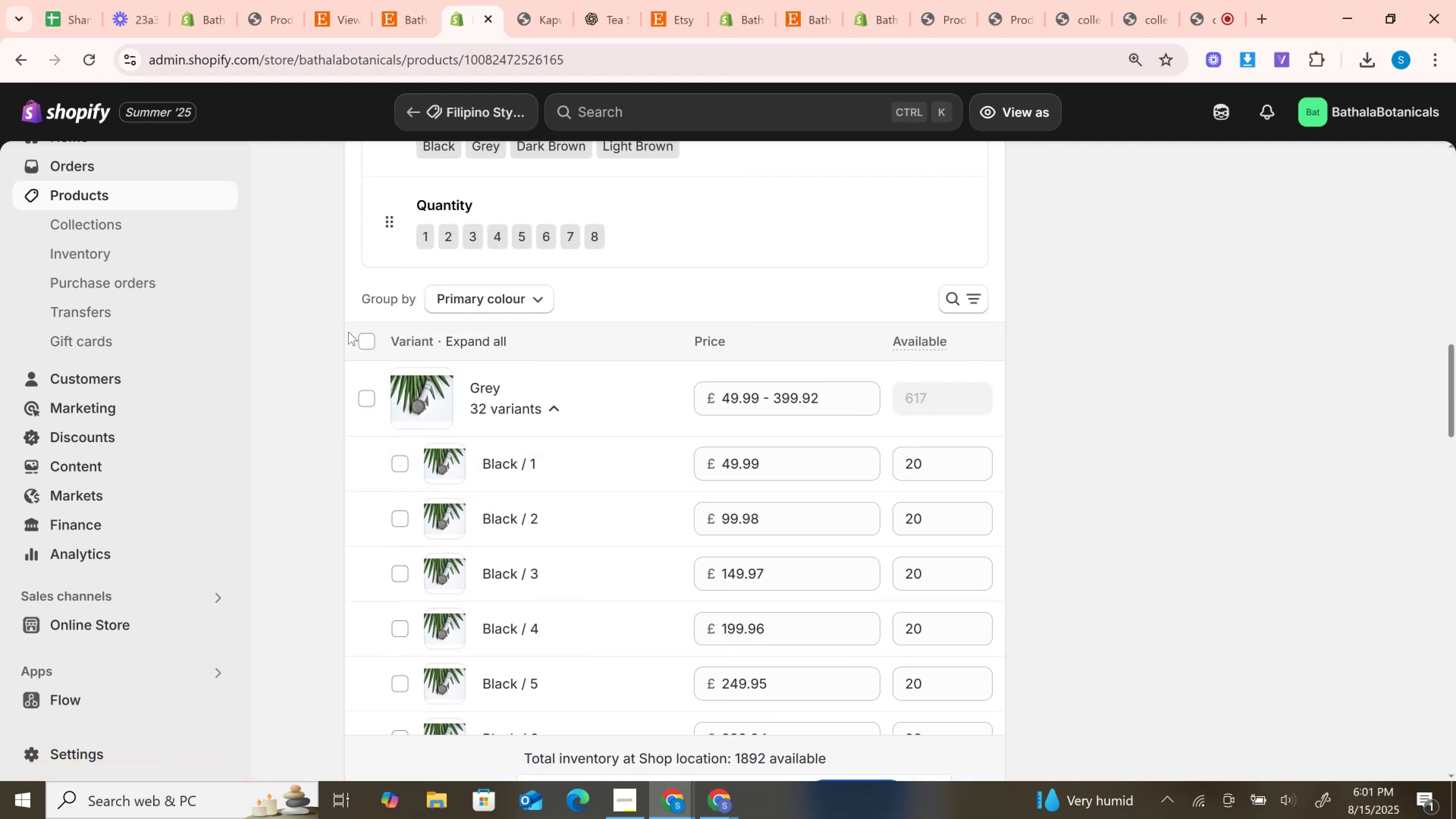 
left_click([361, 339])
 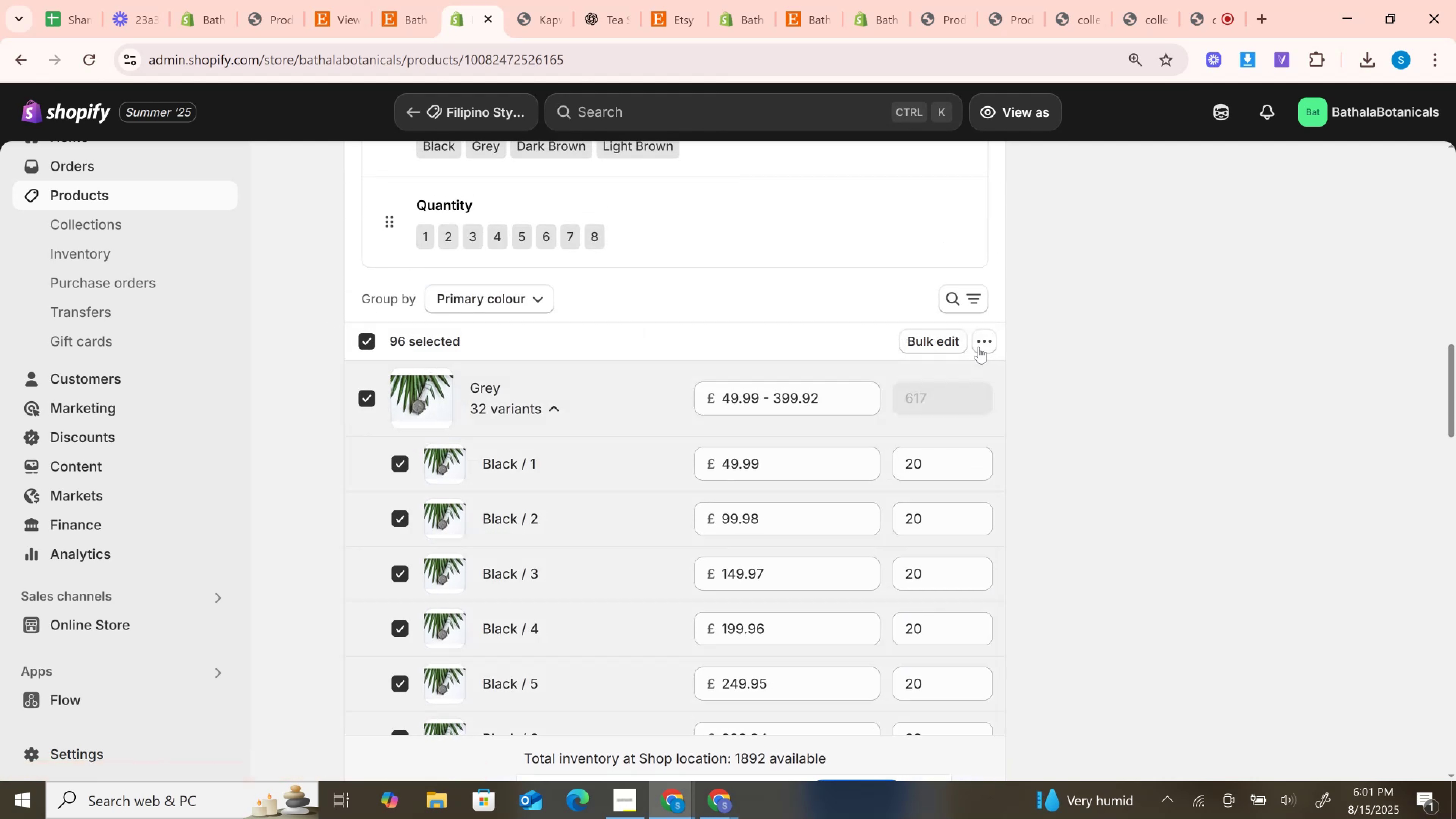 
left_click([982, 343])
 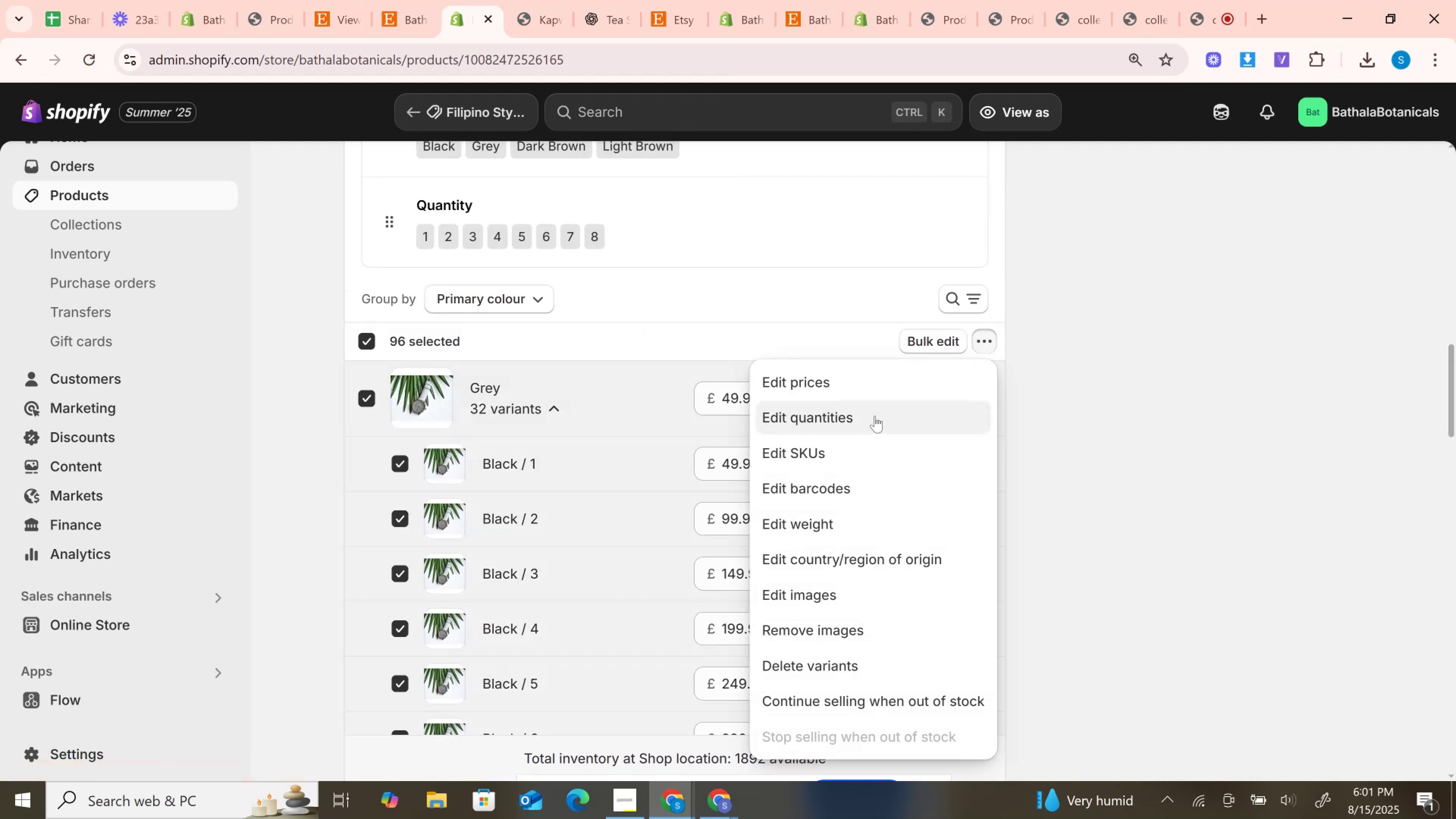 
left_click([875, 416])
 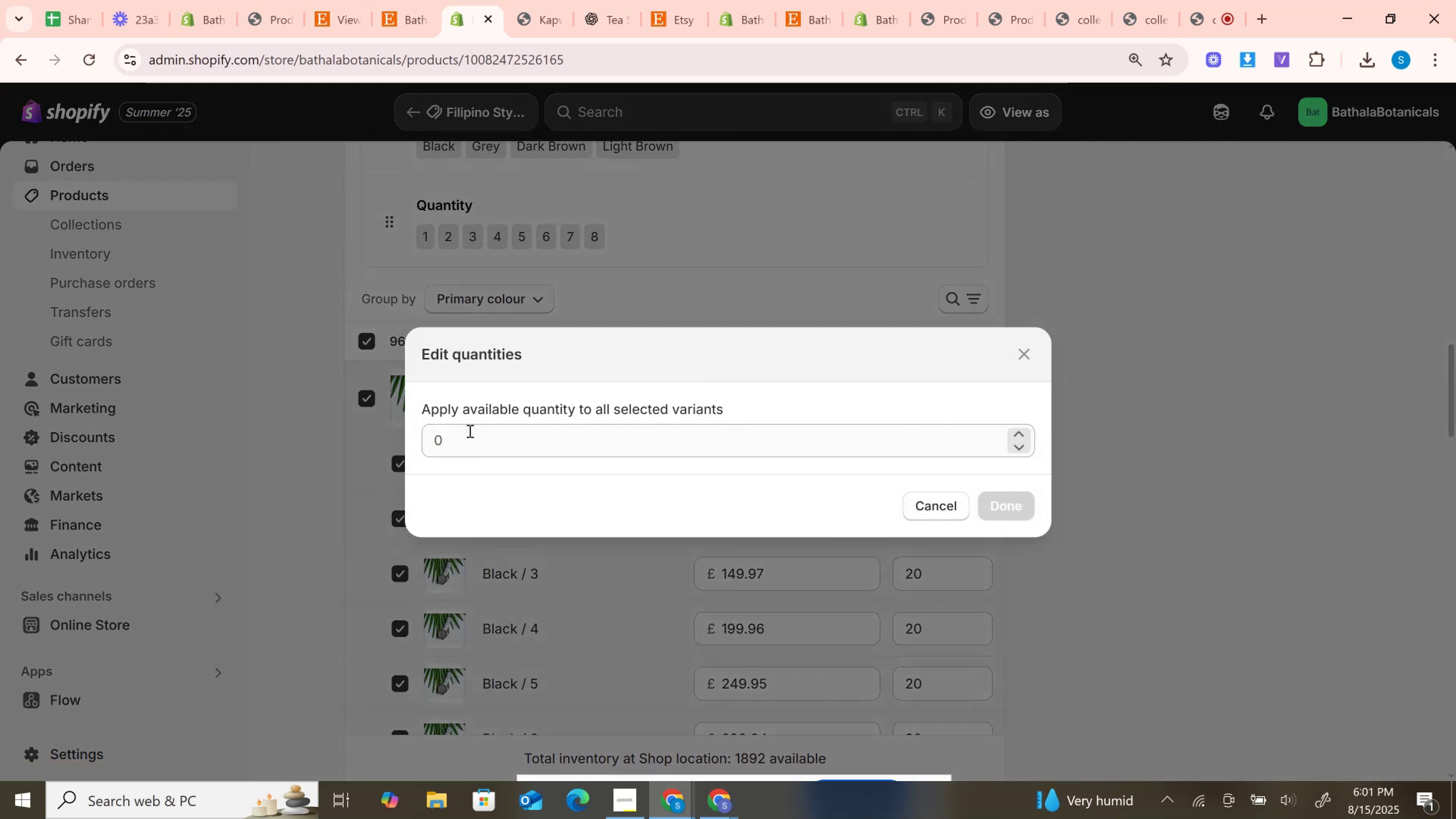 
left_click([431, 434])
 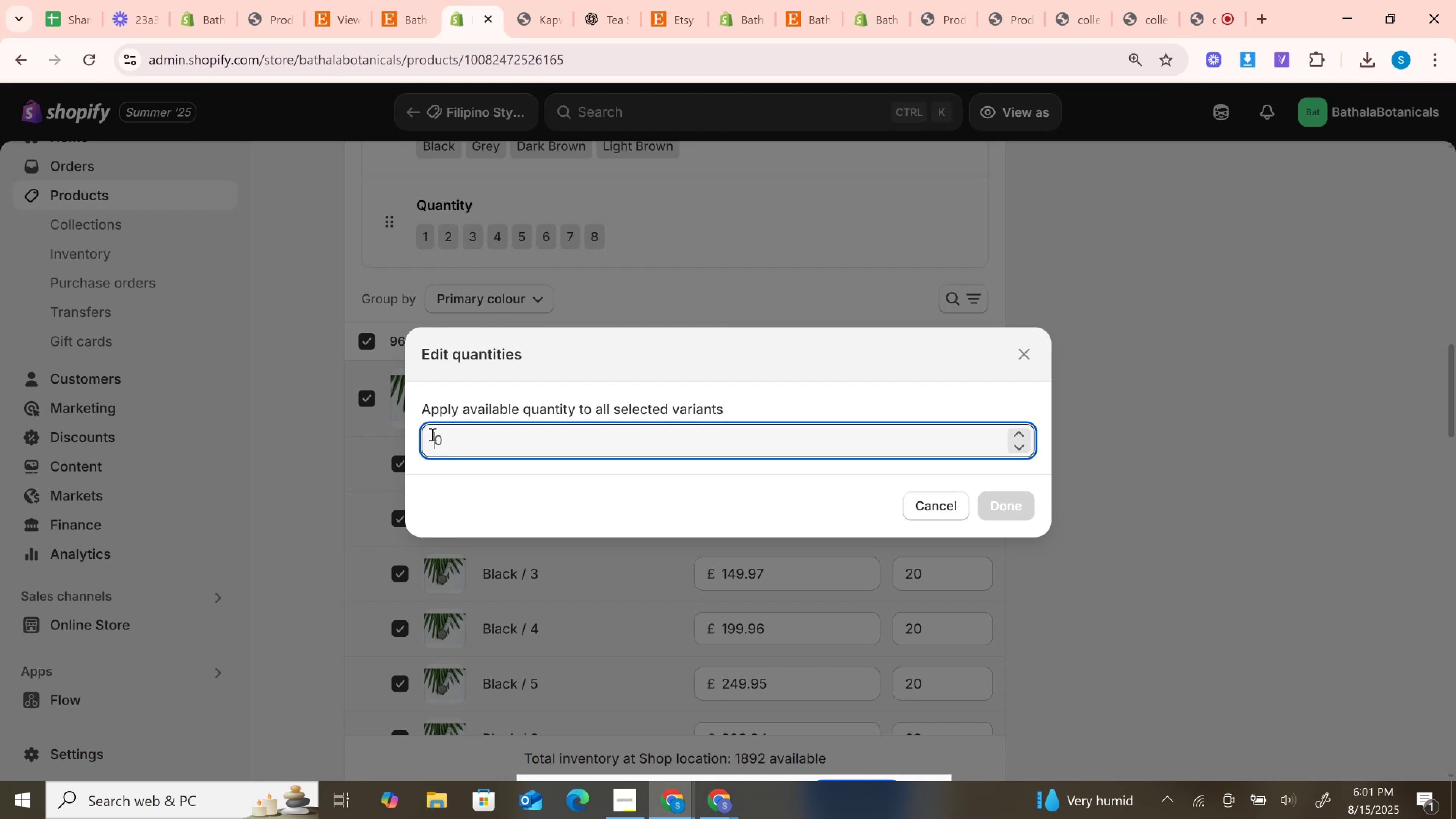 
type(15)
 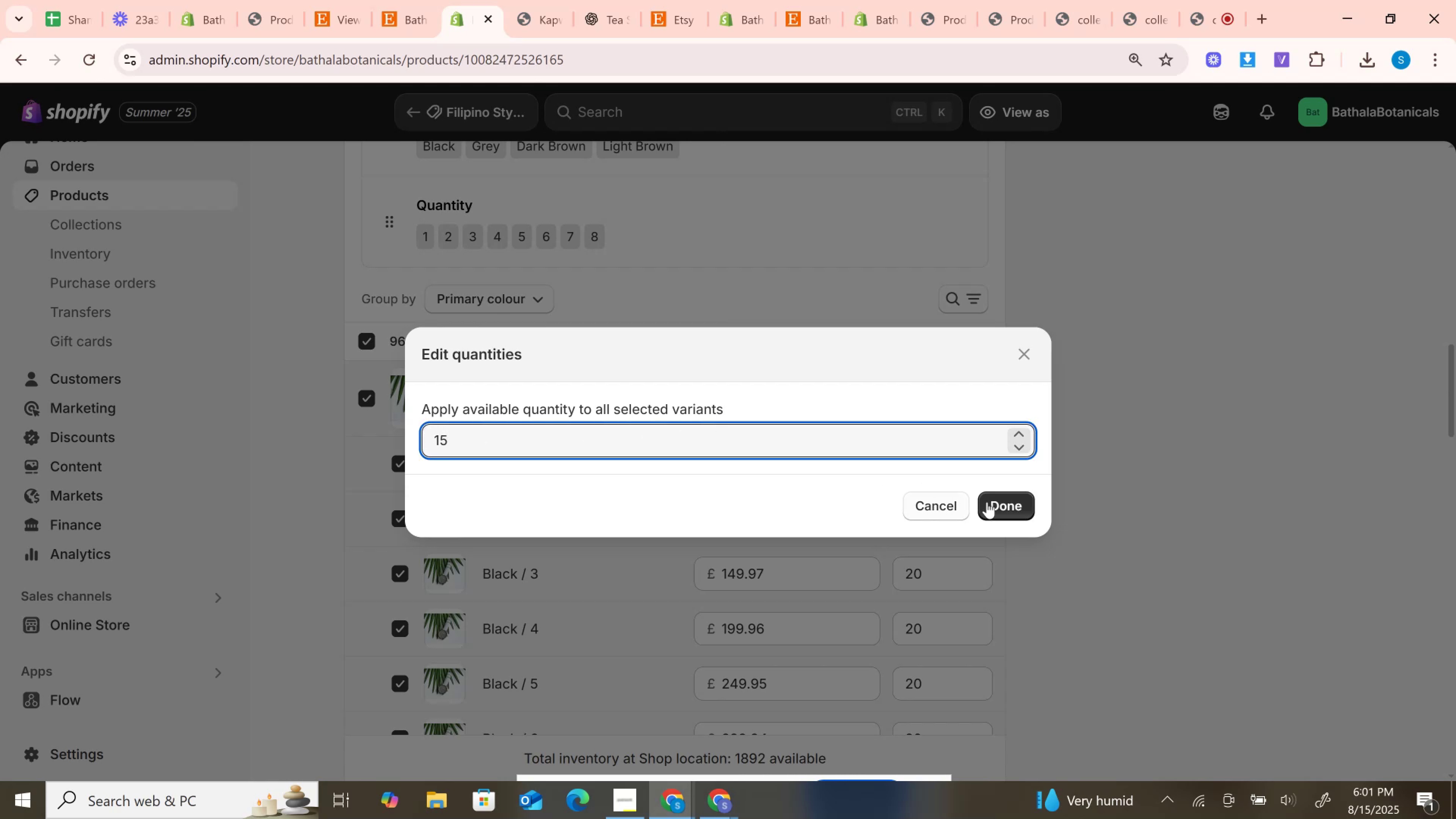 
left_click([1004, 505])
 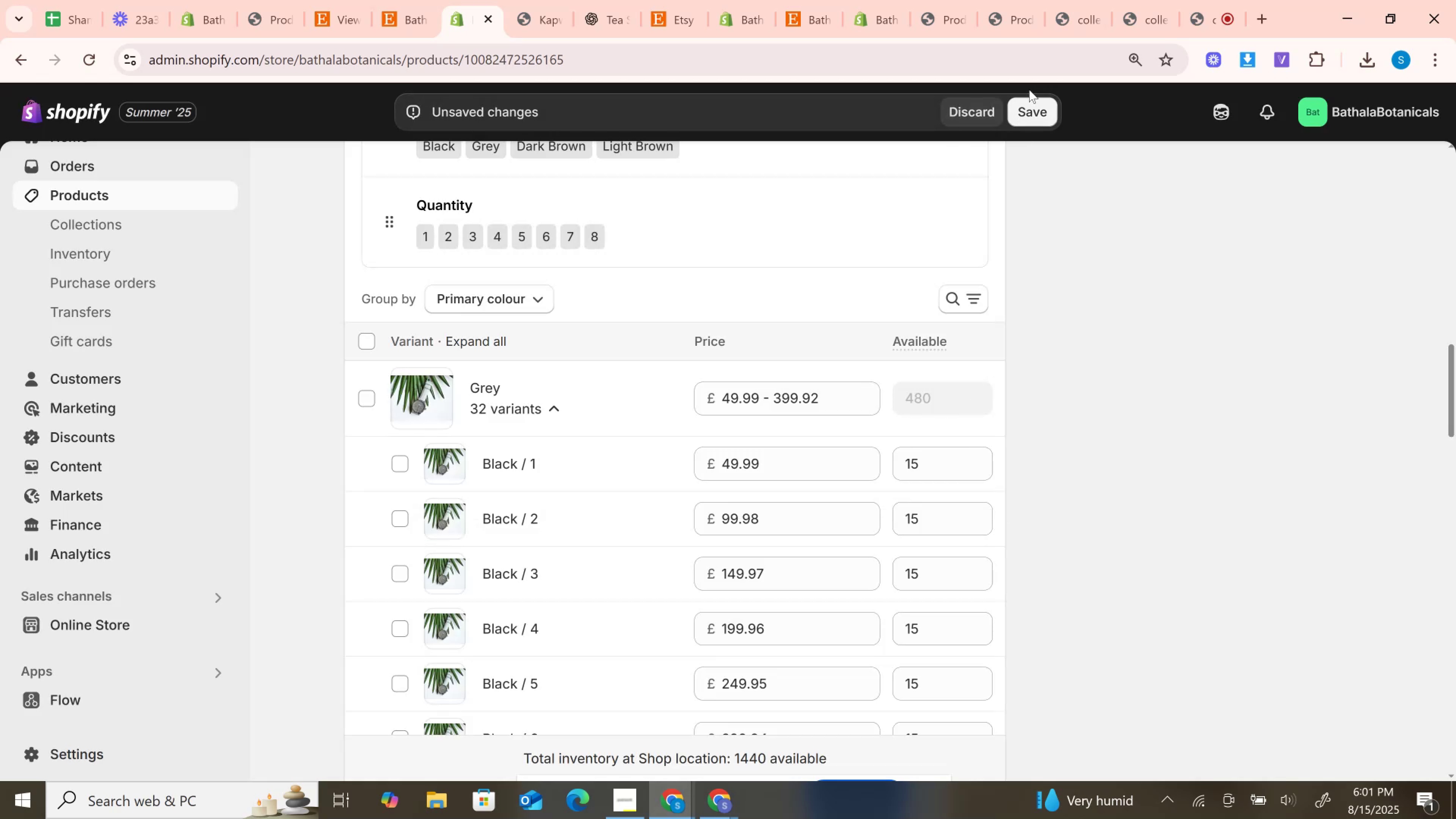 
left_click([1032, 120])
 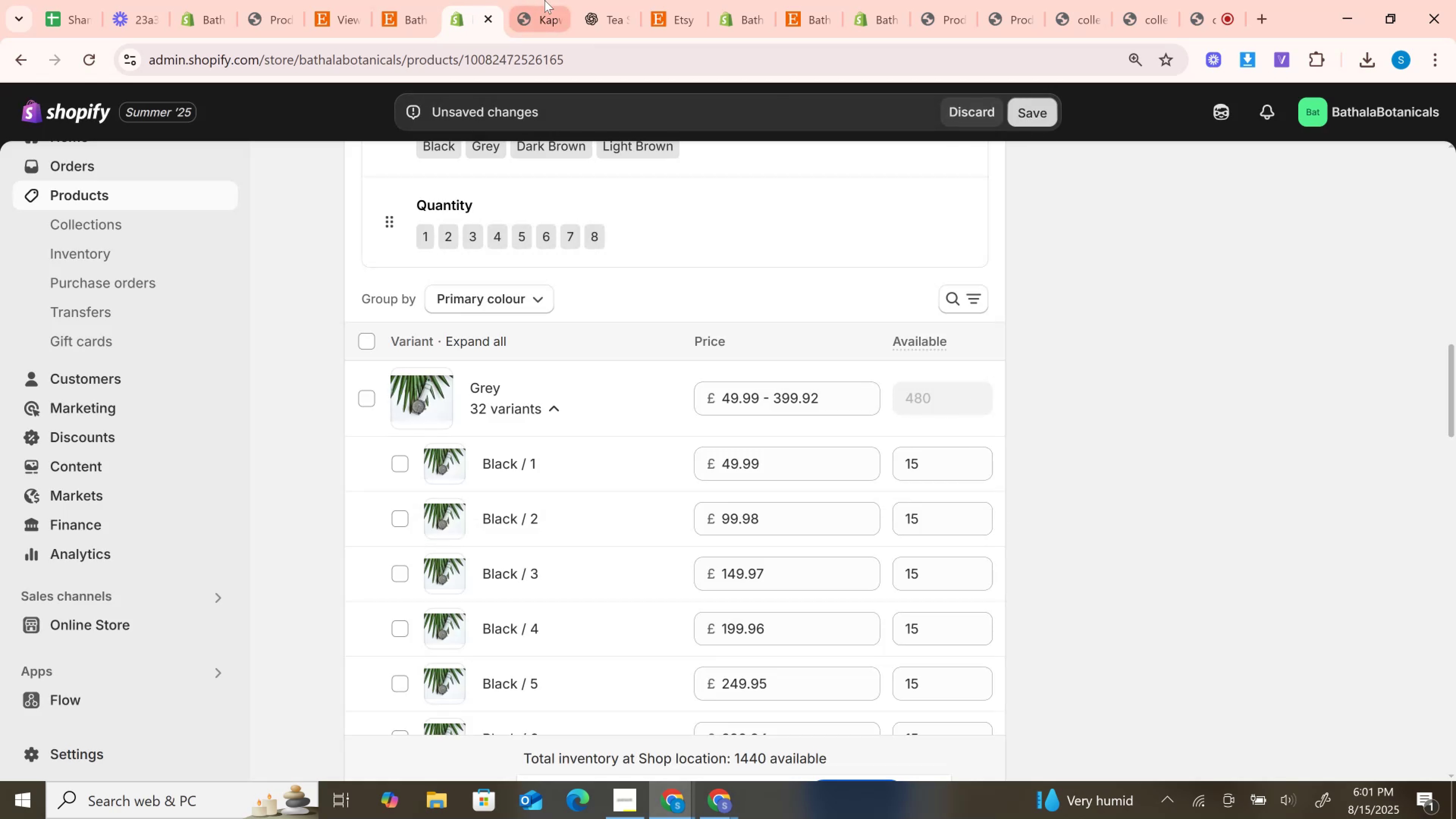 
left_click([544, 0])
 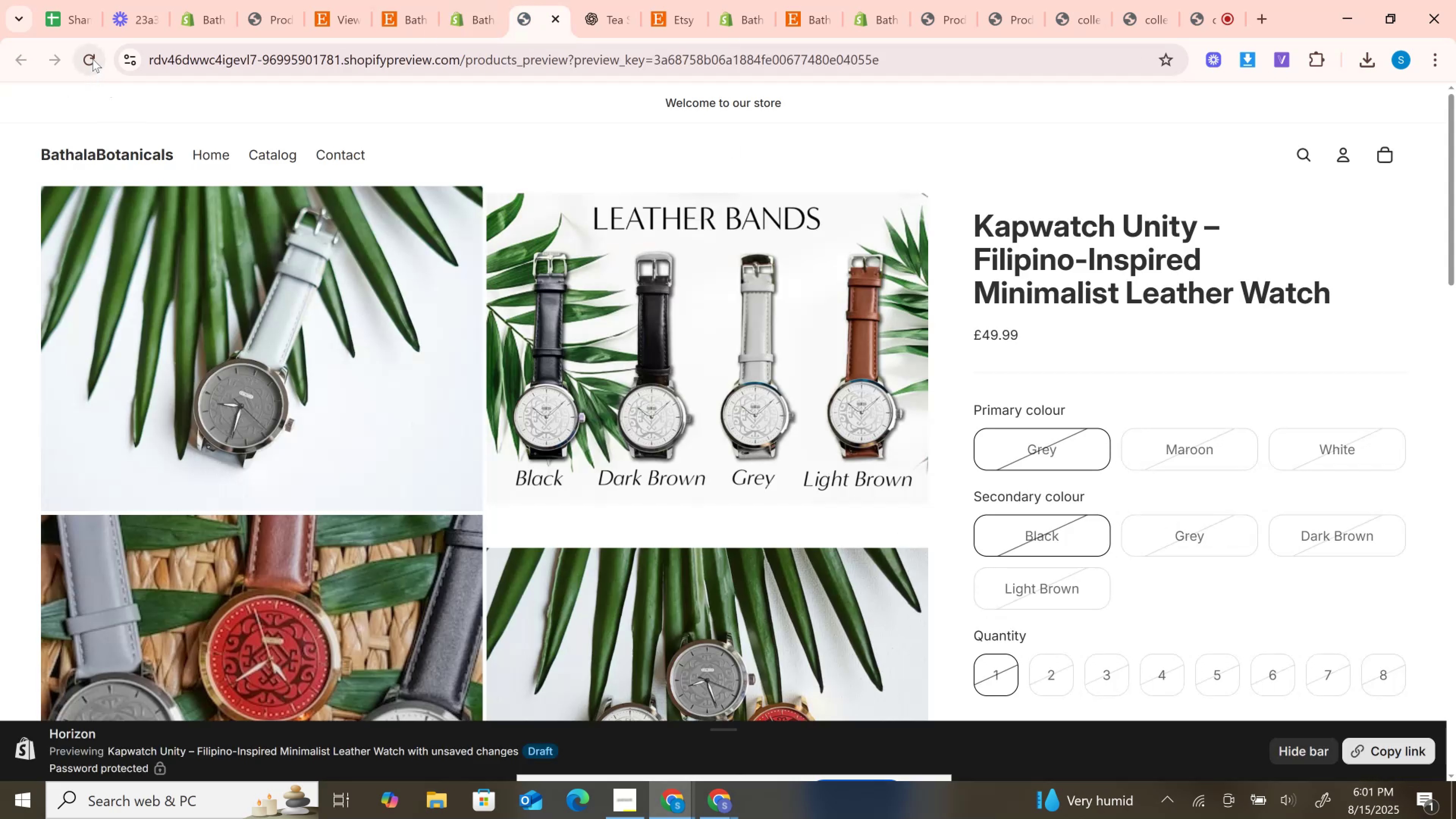 
left_click([93, 58])
 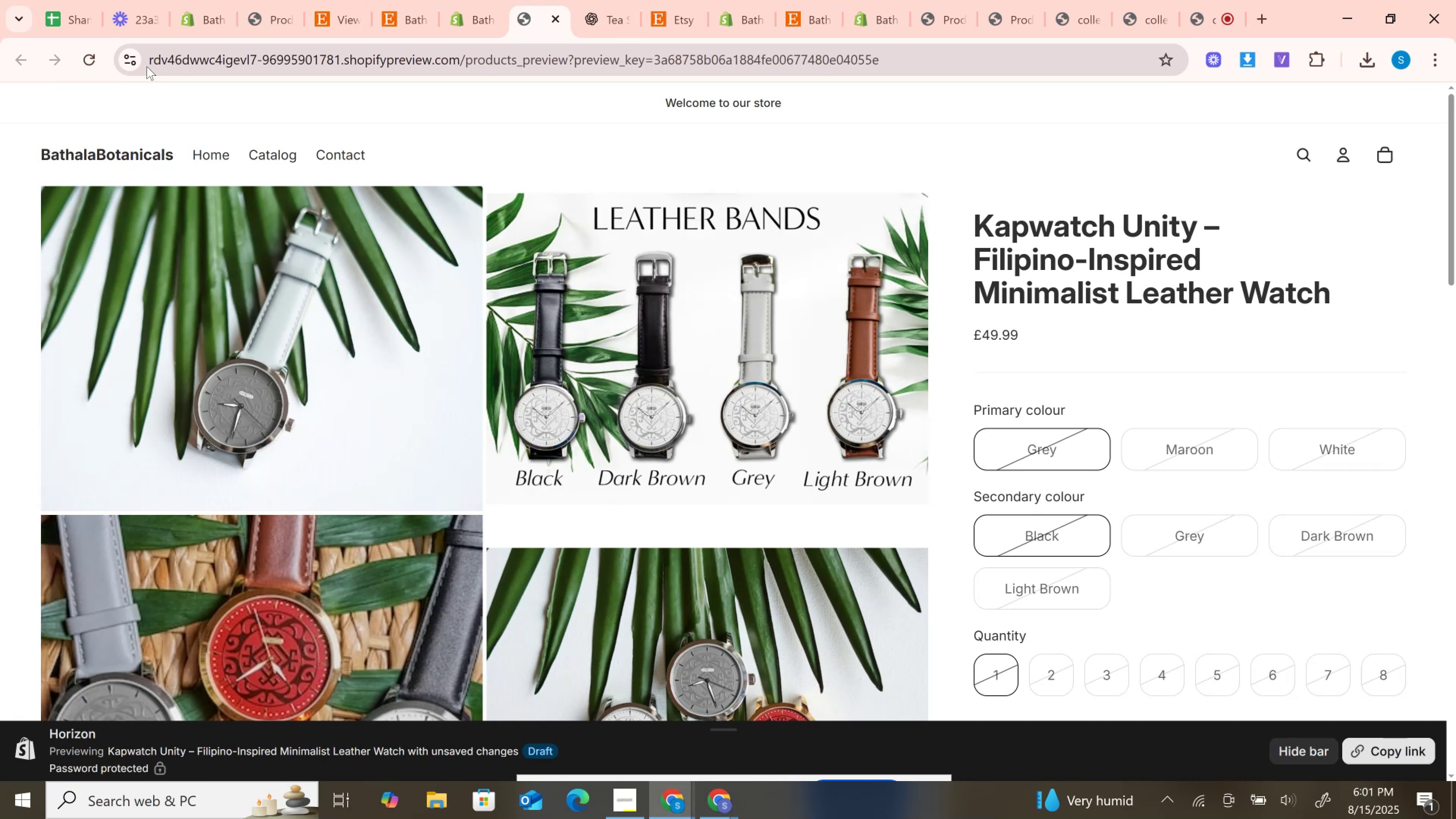 
wait(9.51)
 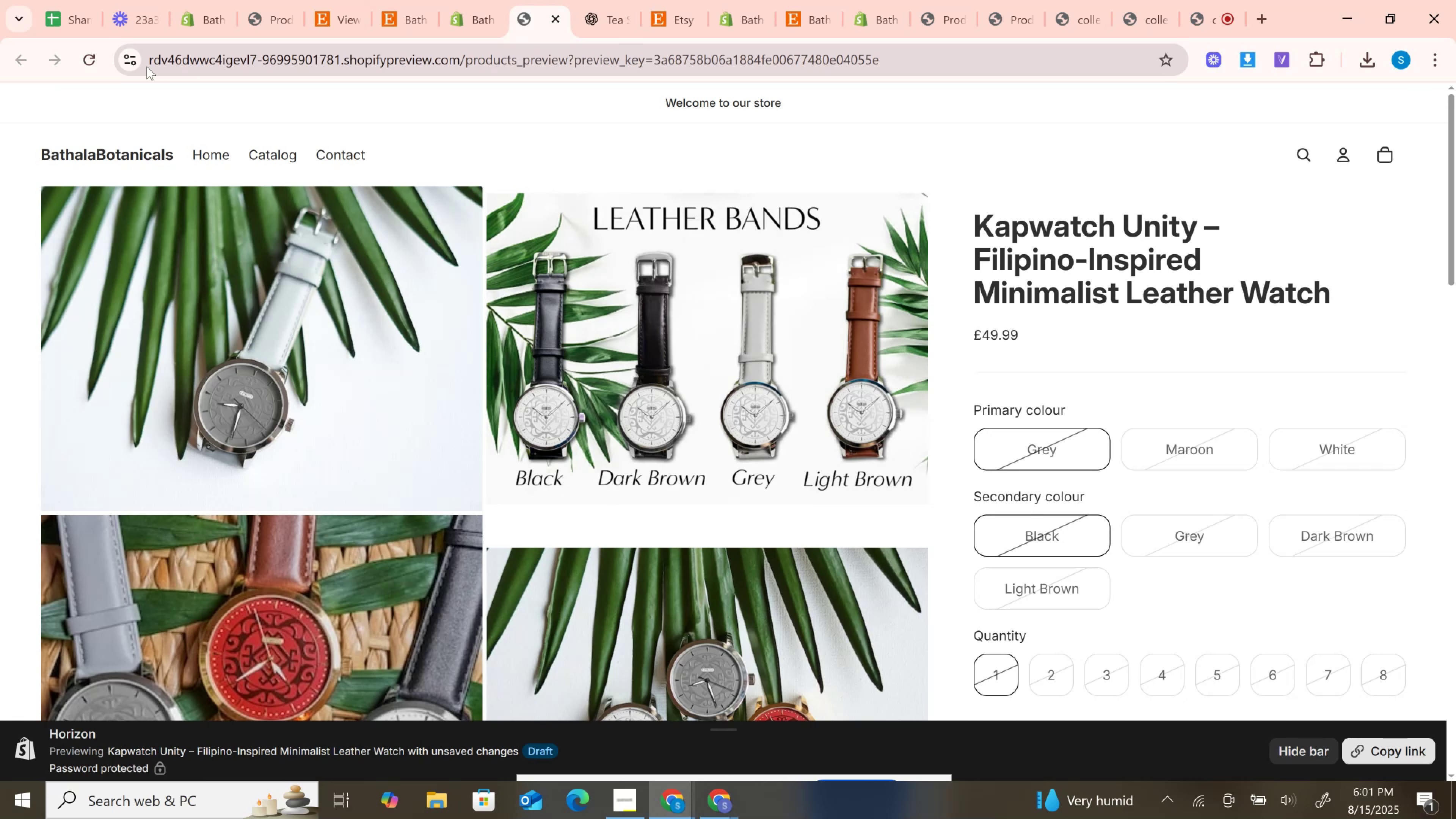 
left_click([85, 54])
 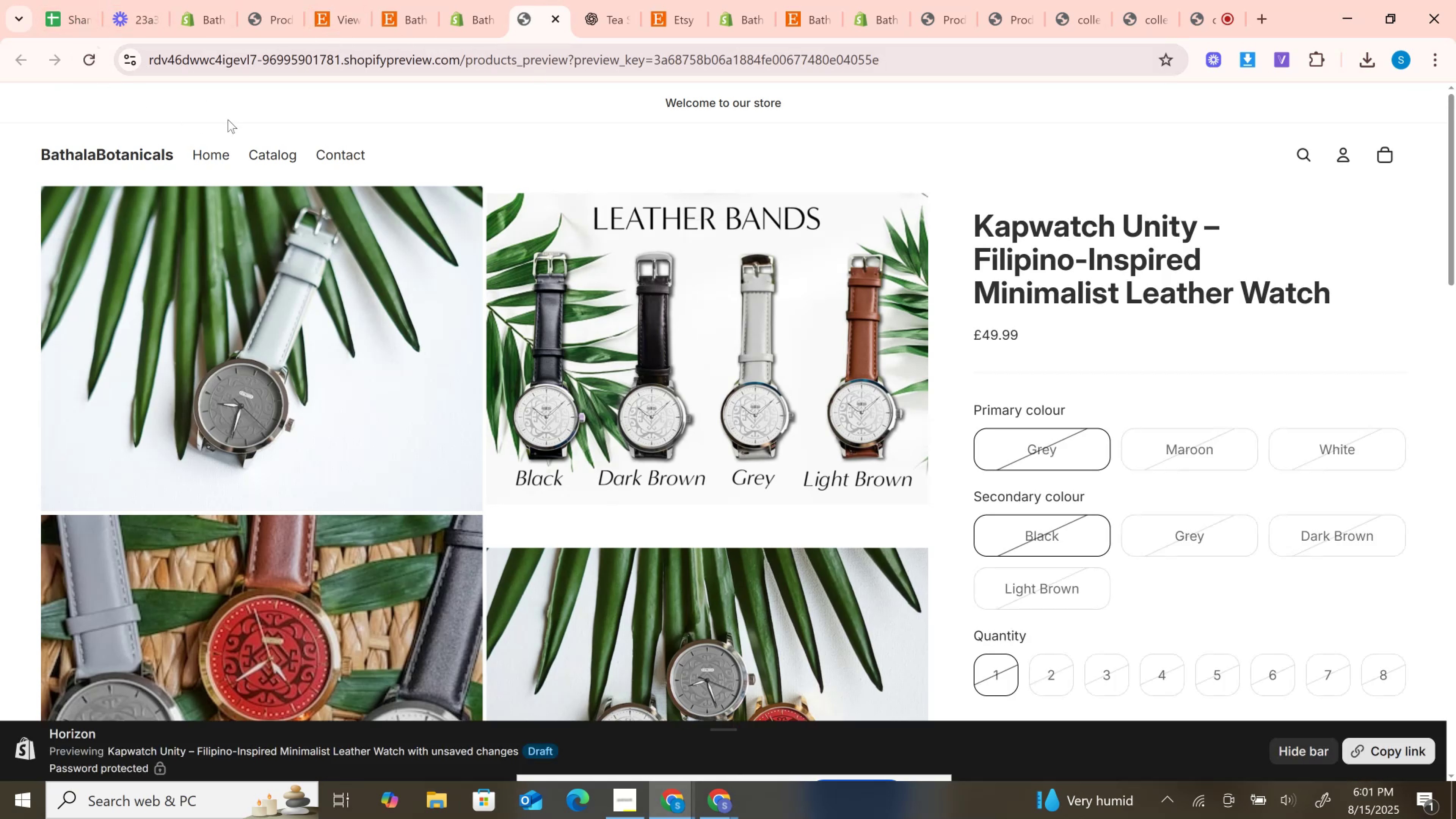 
scroll: coordinate [554, 380], scroll_direction: down, amount: 2.0
 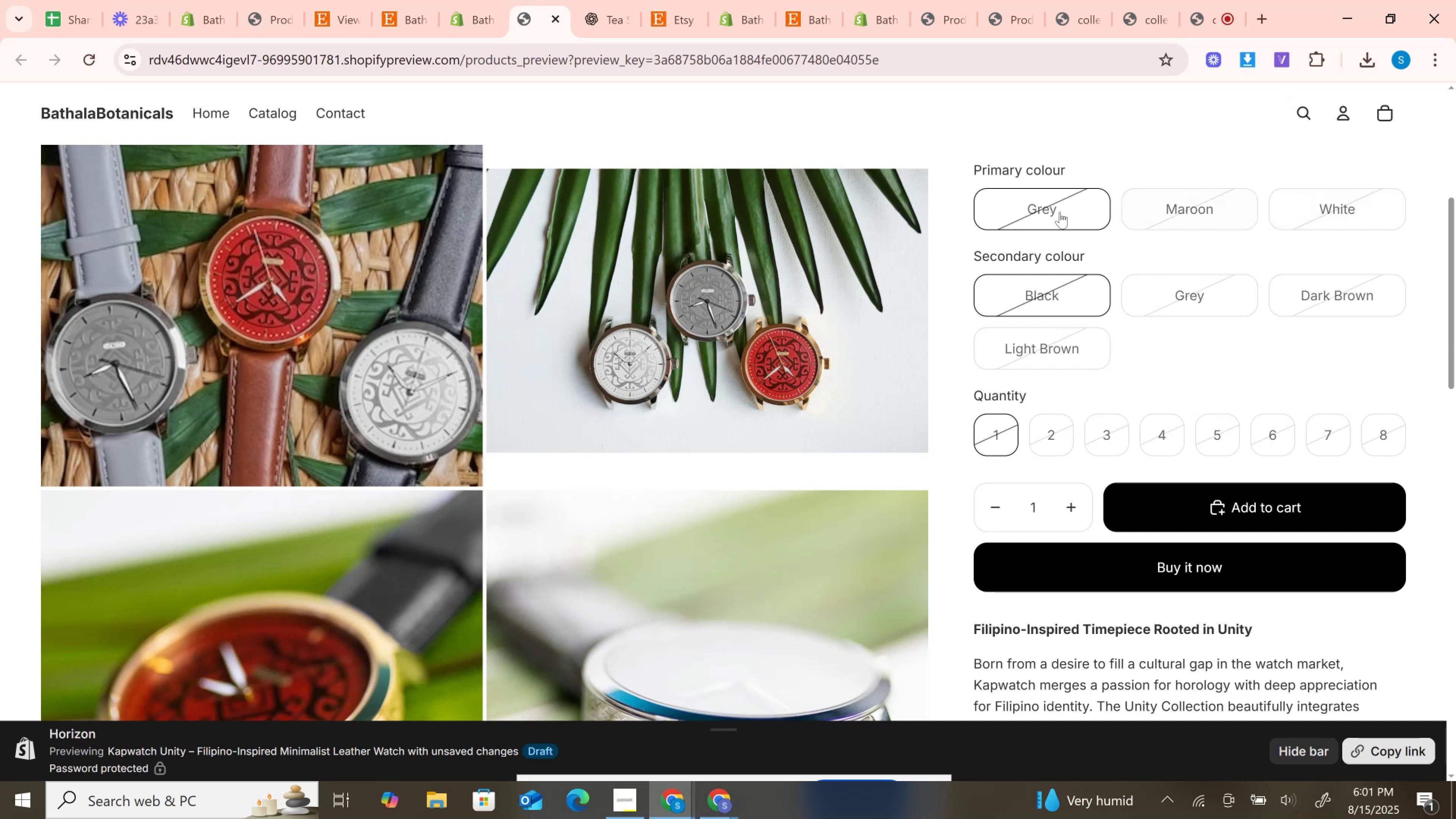 
double_click([1198, 213])
 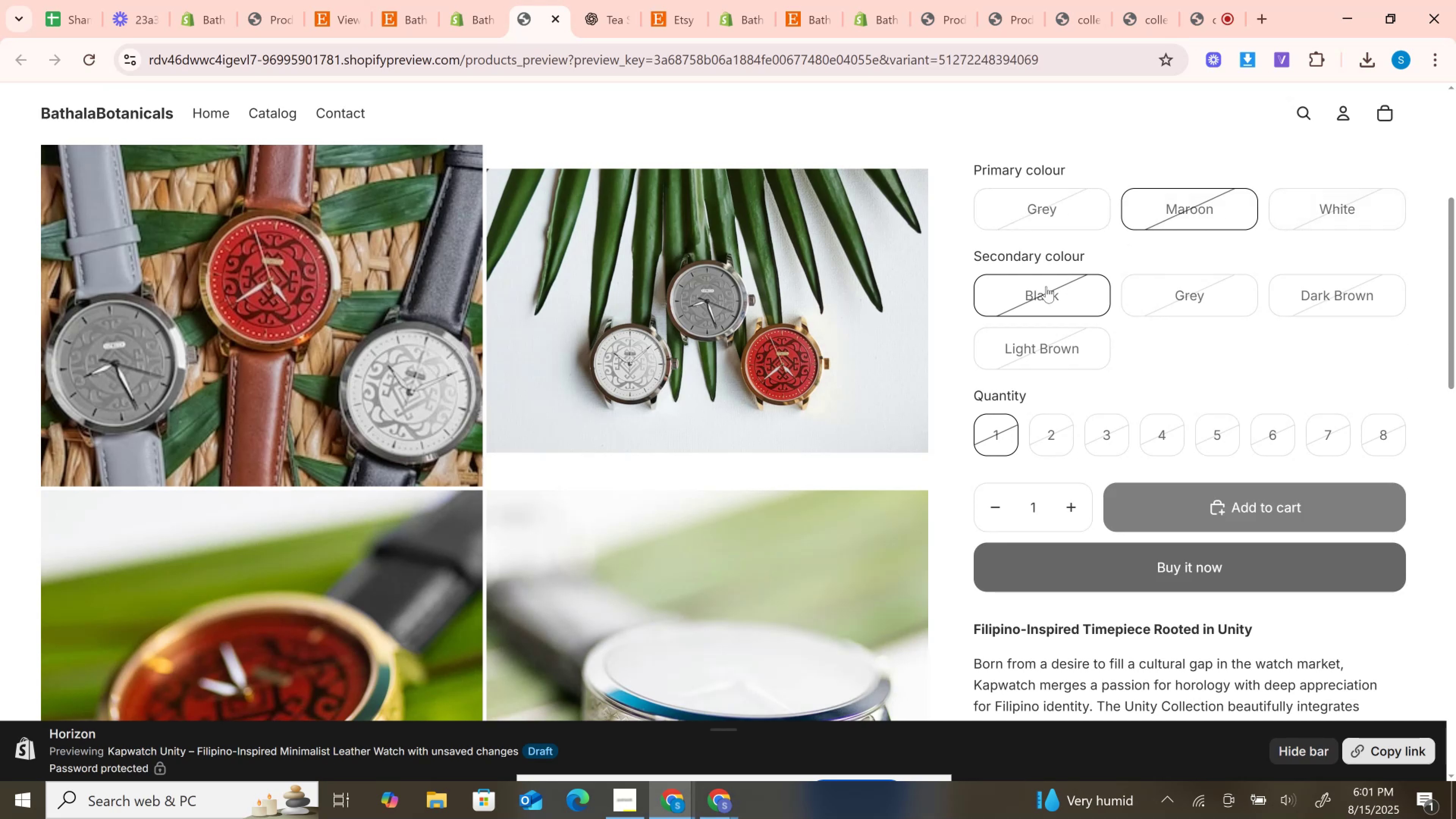 
triple_click([1046, 286])
 